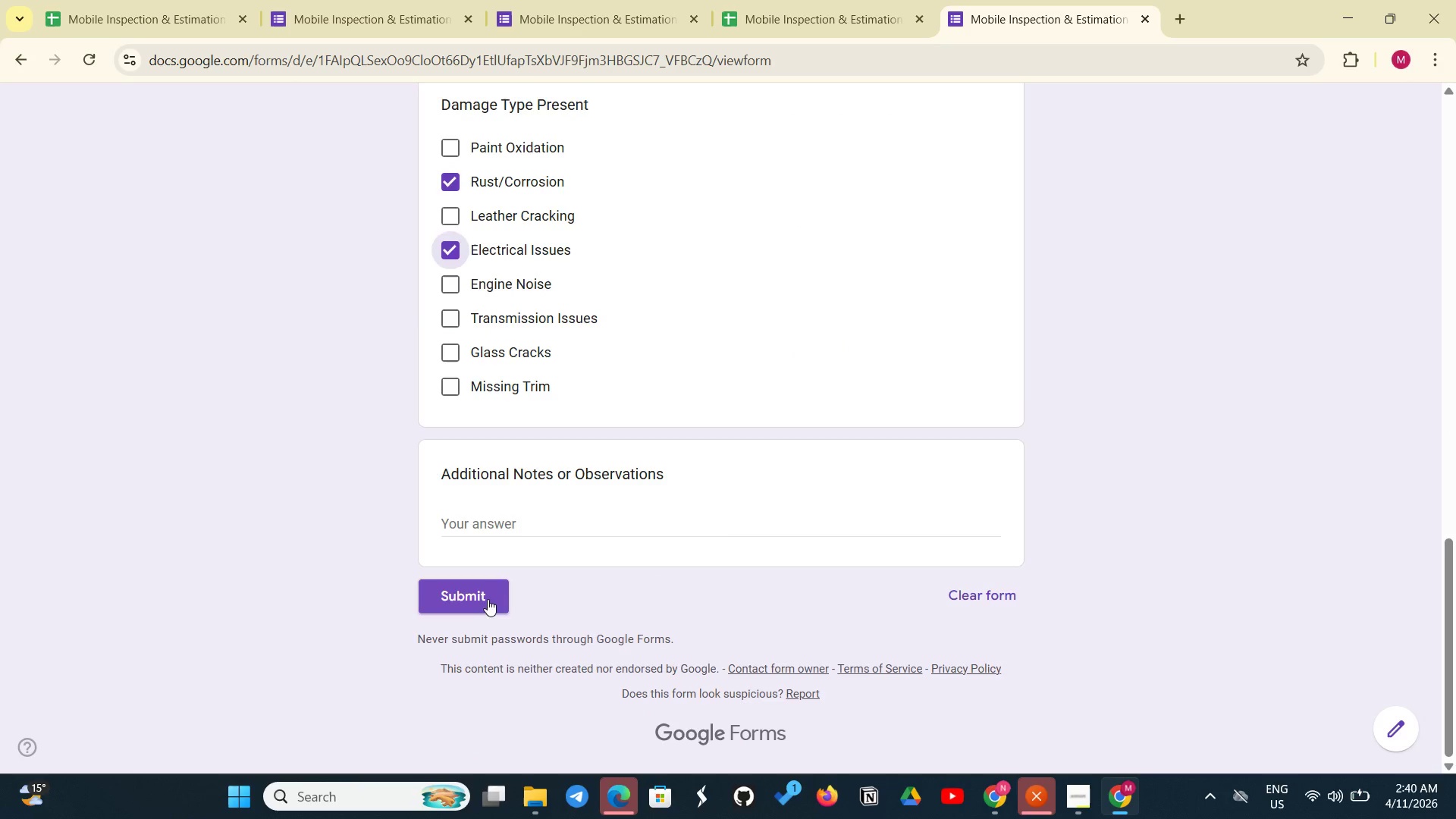 
left_click([486, 598])
 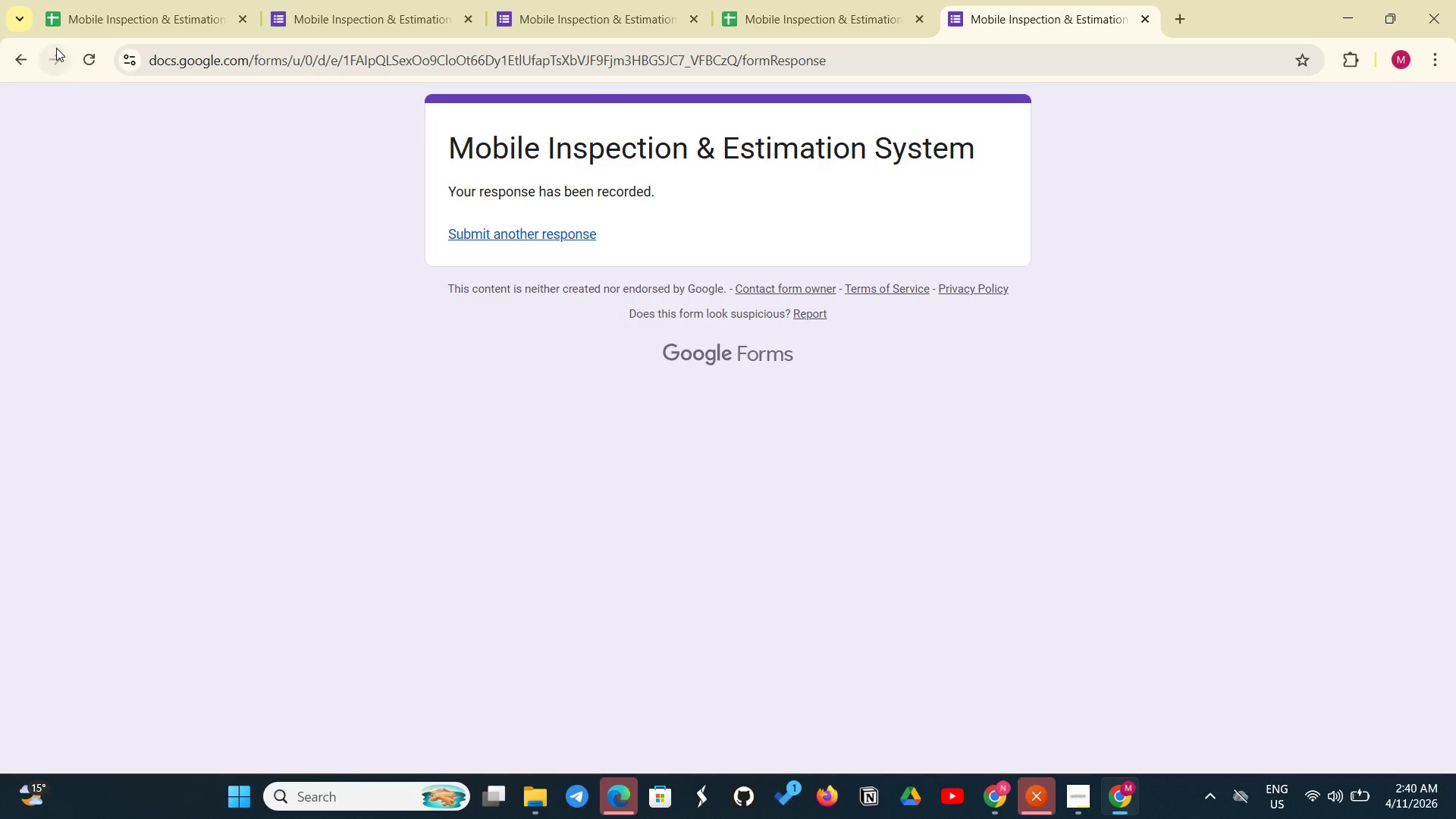 
left_click([80, 55])
 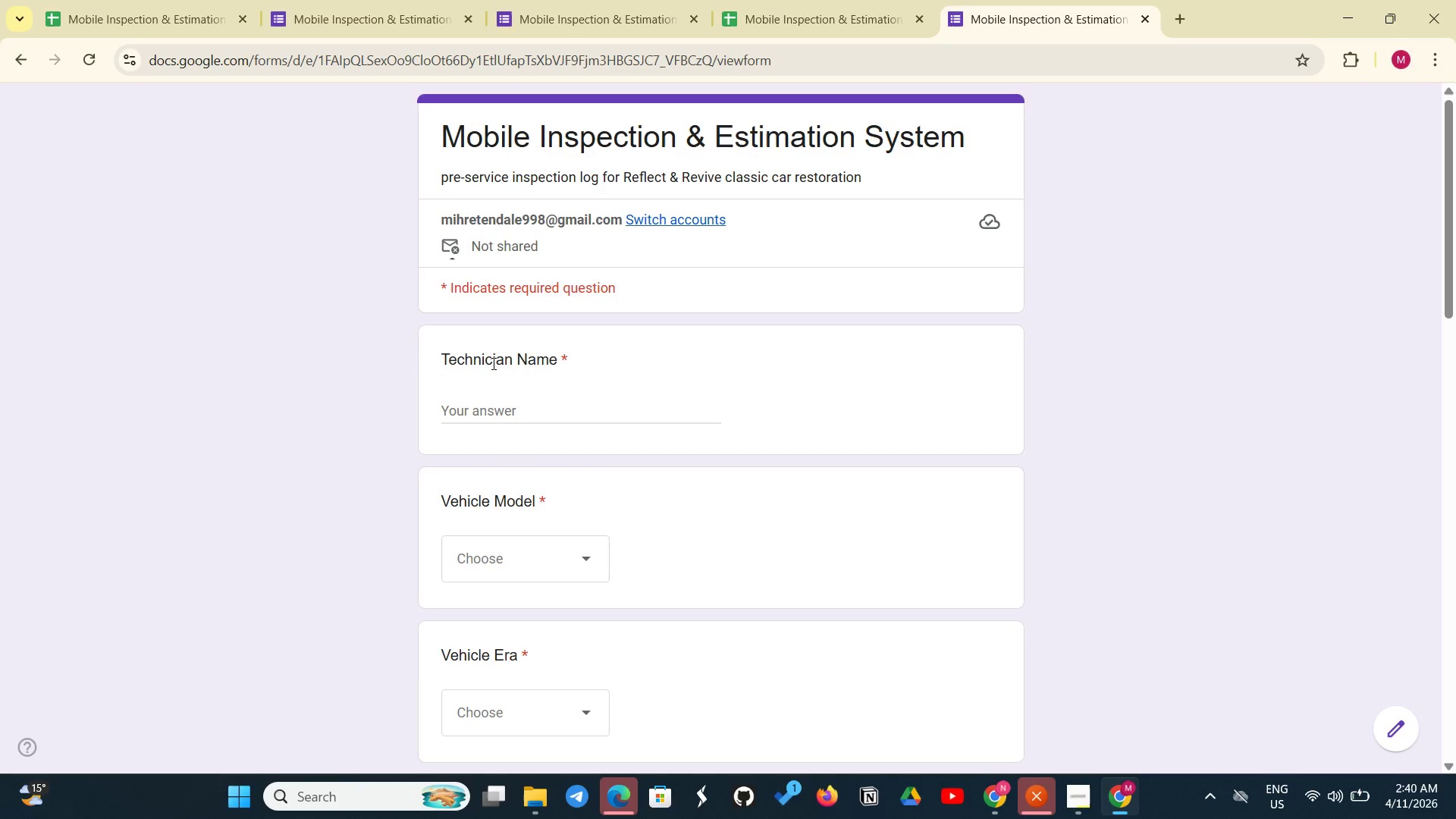 
left_click([486, 403])
 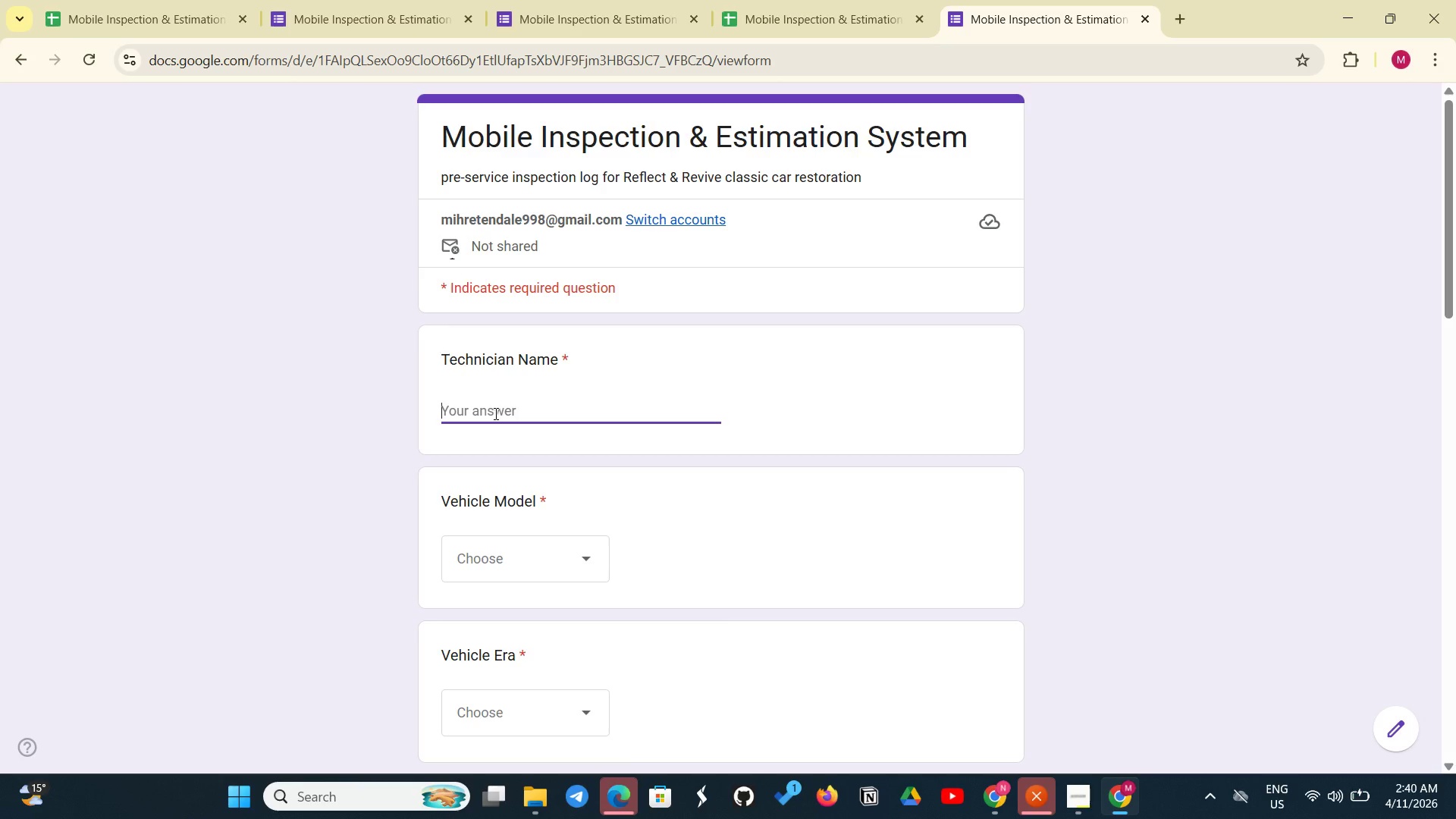 
type(John Smith)
 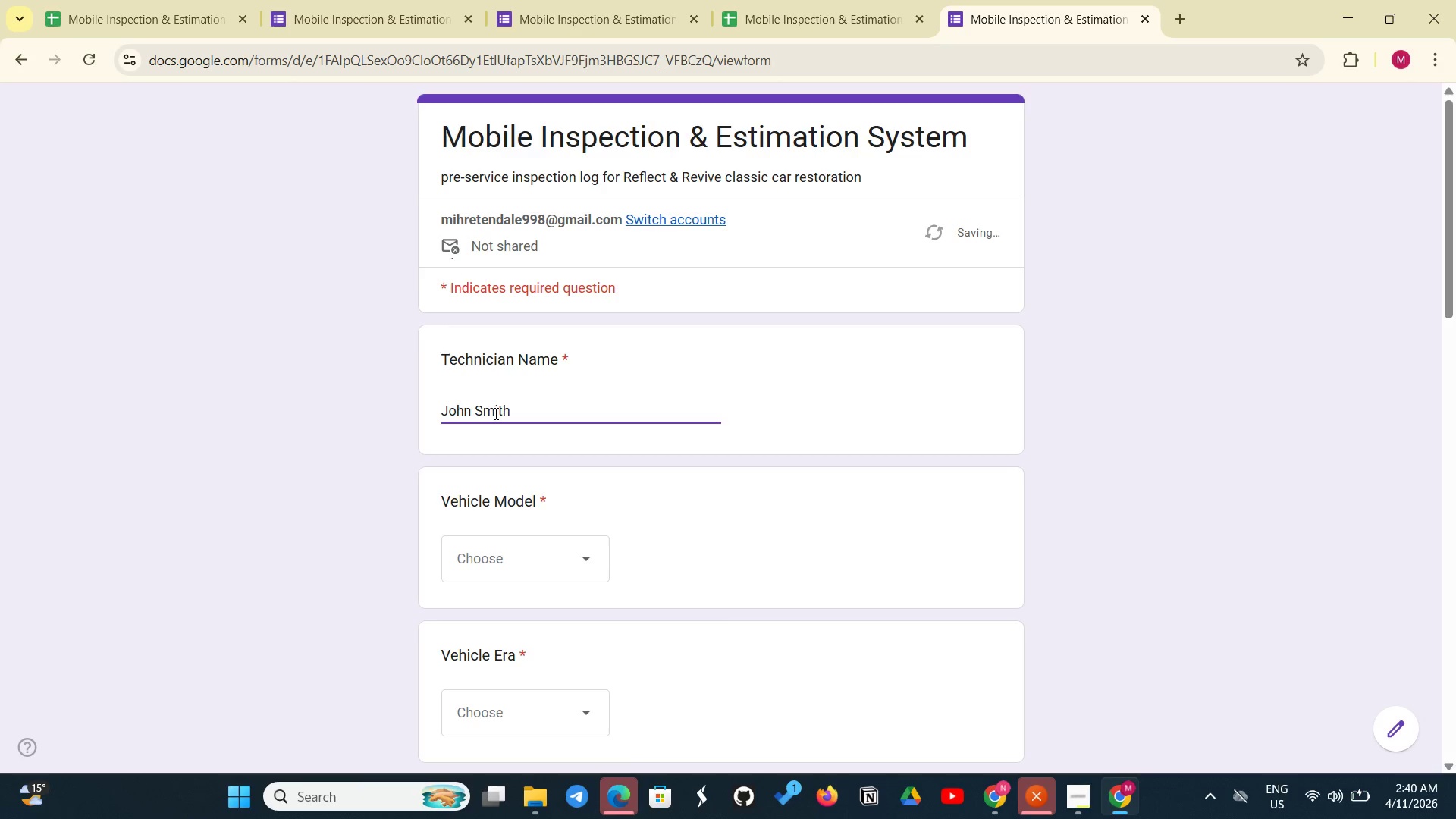 
left_click([450, 562])
 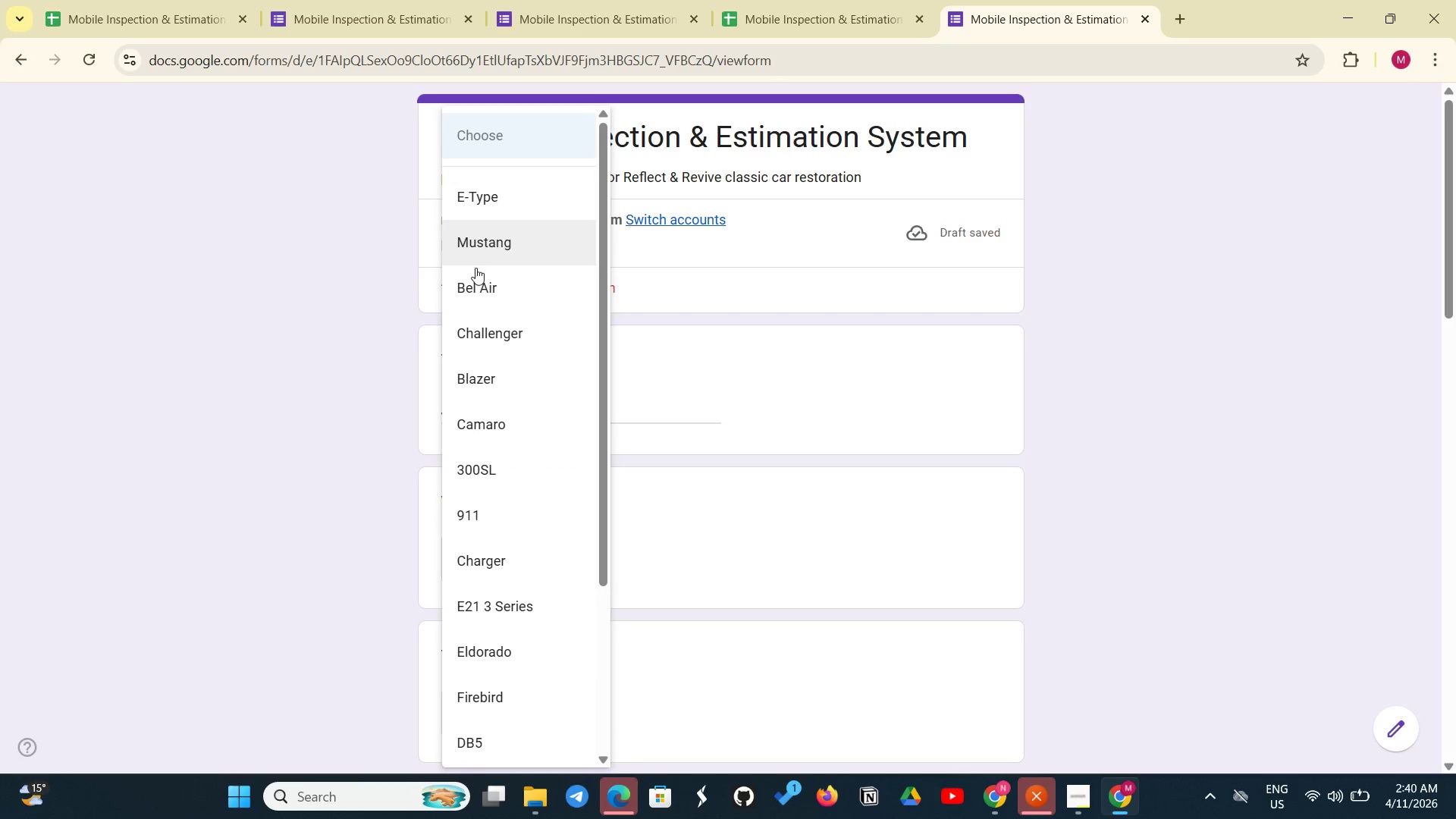 
left_click([476, 278])
 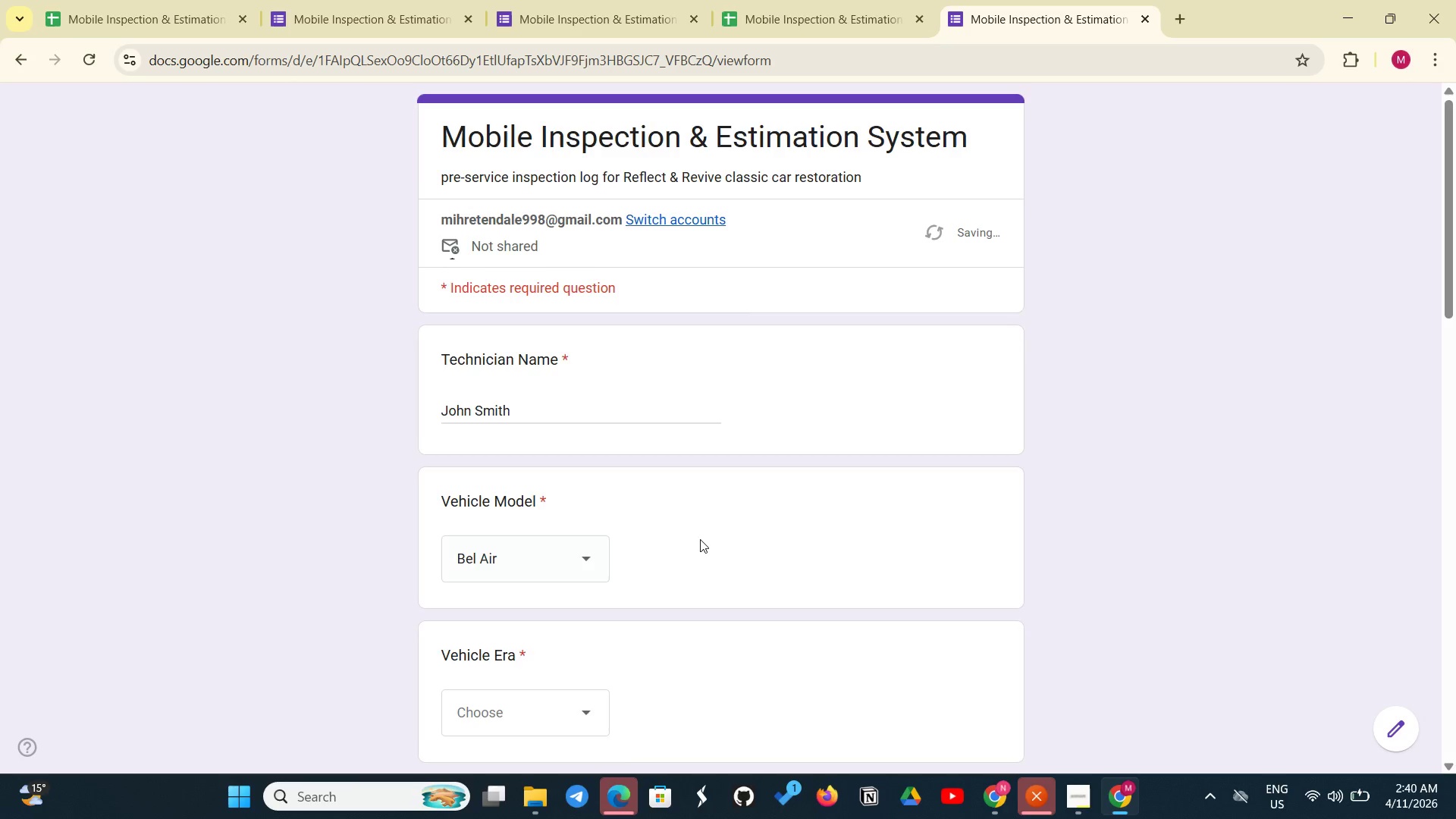 
scroll: coordinate [696, 542], scroll_direction: down, amount: 3.0
 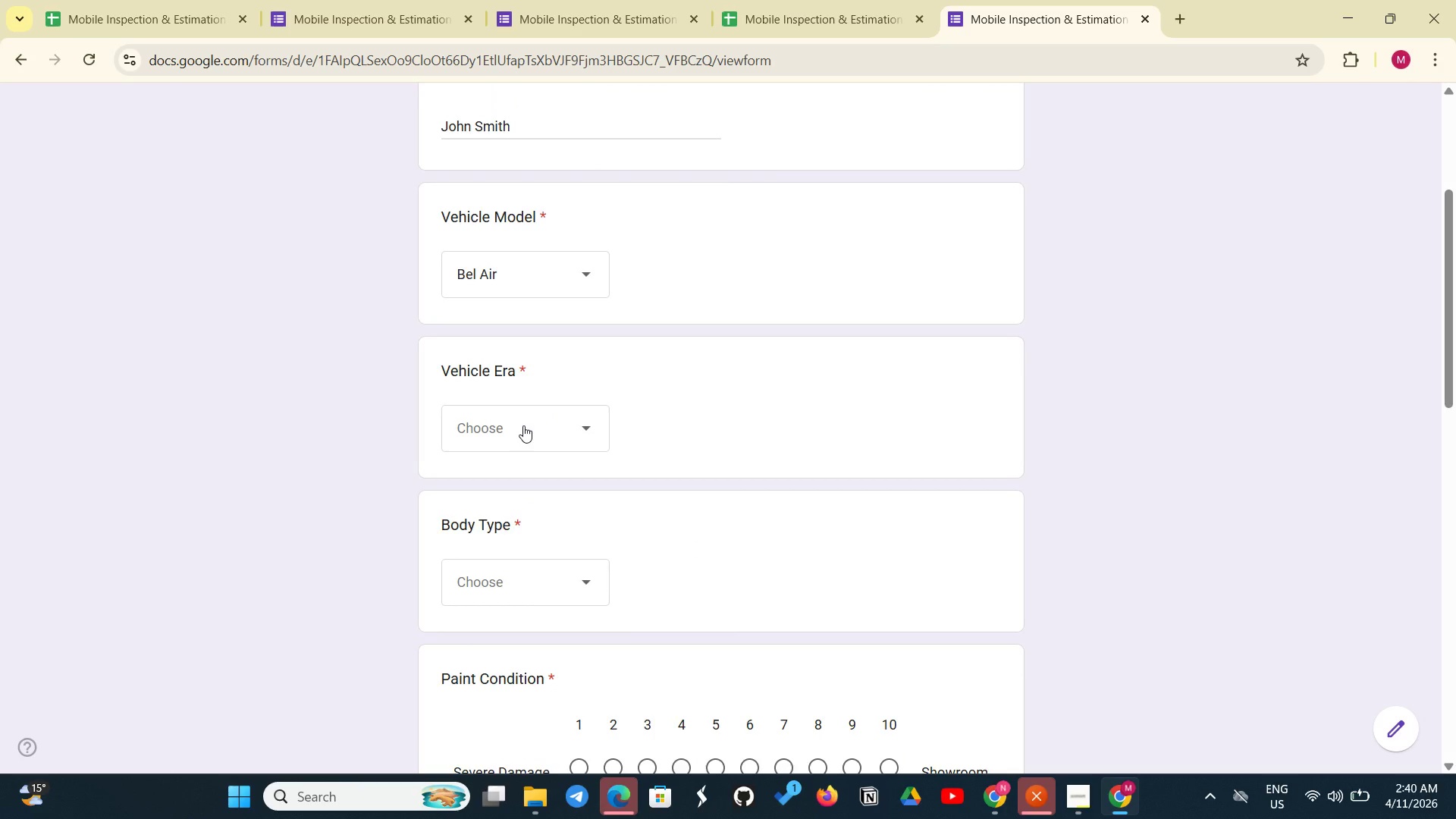 
left_click([523, 425])
 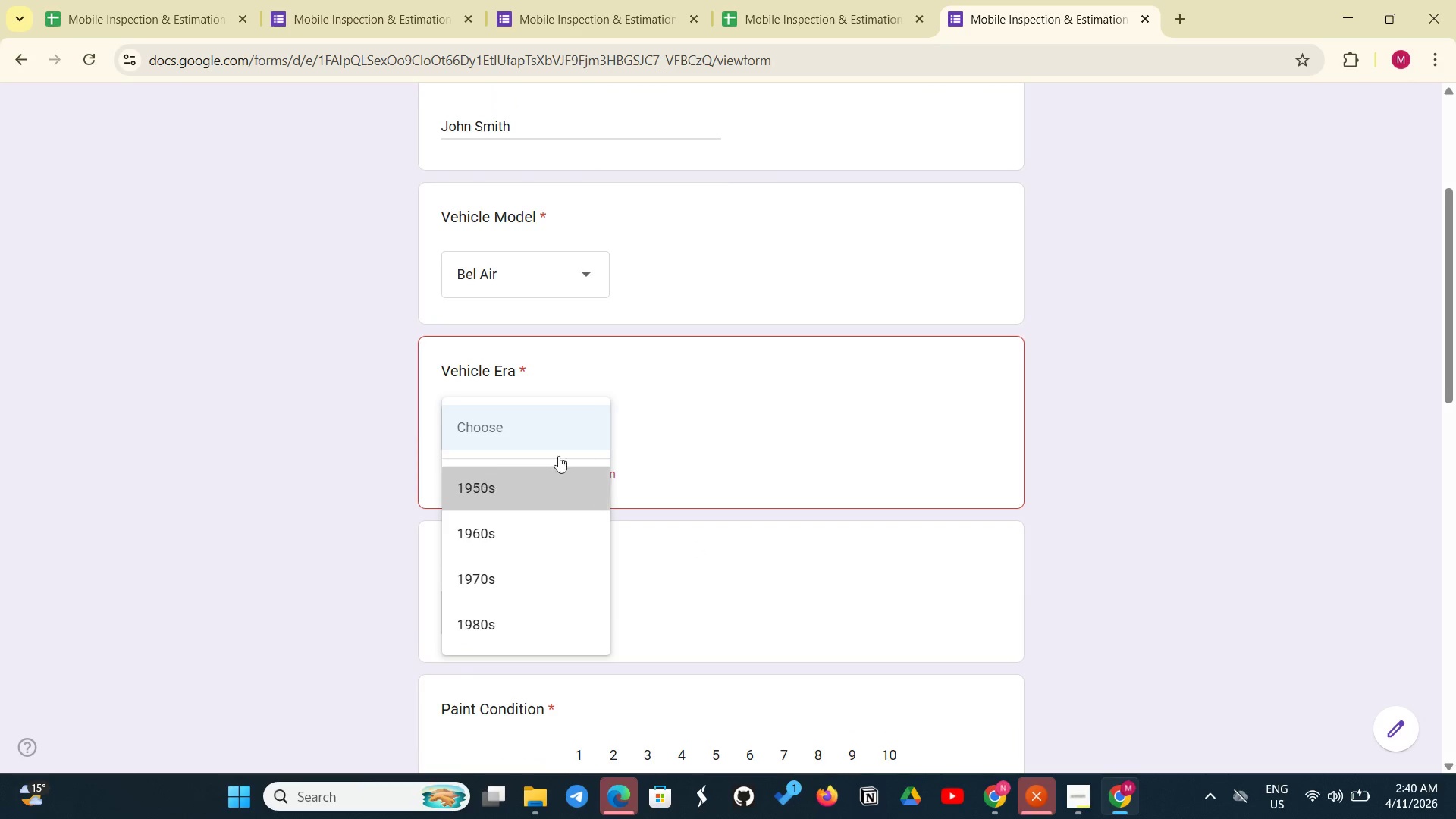 
scroll: coordinate [673, 450], scroll_direction: down, amount: 4.0
 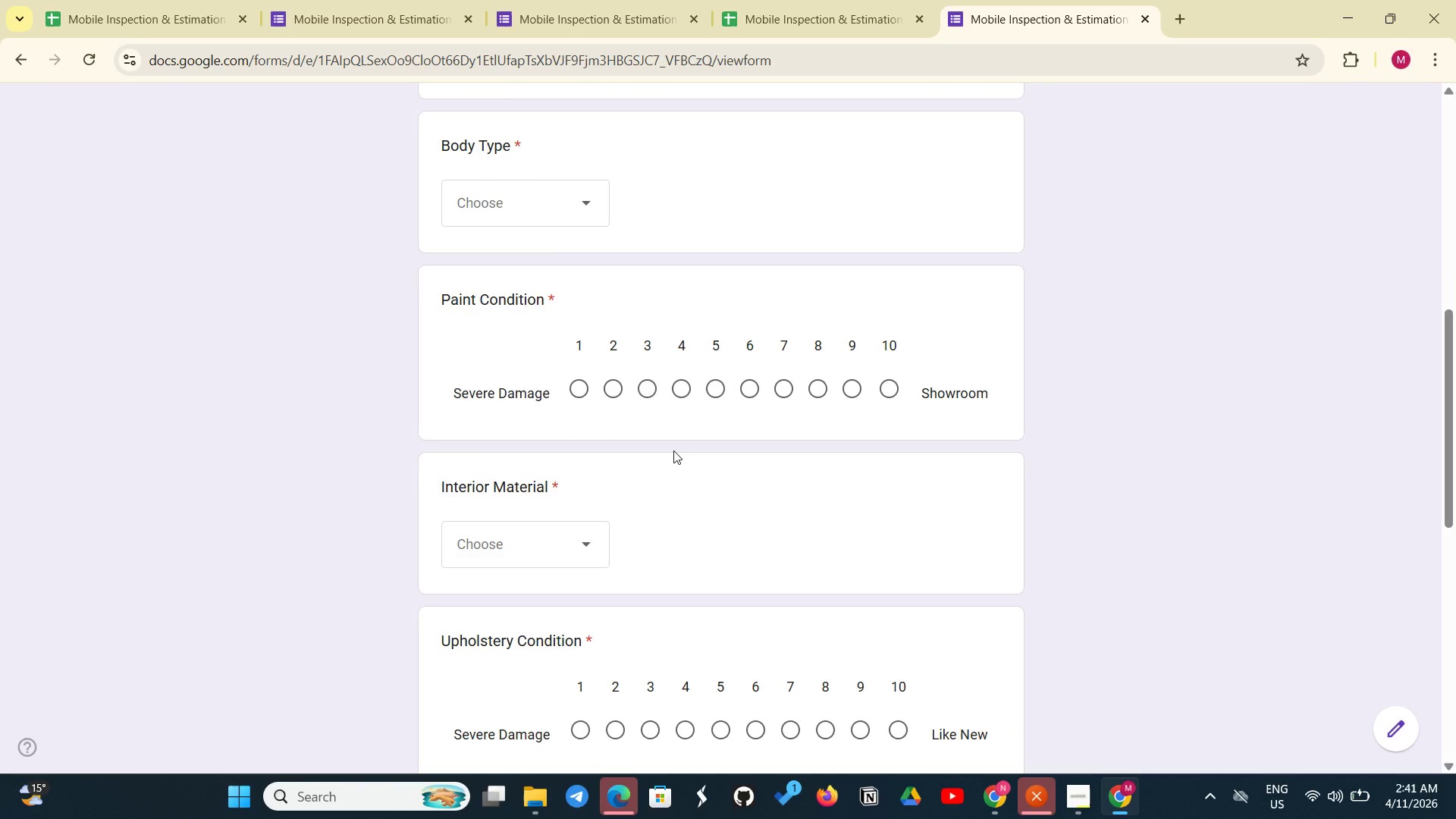 
wait(17.54)
 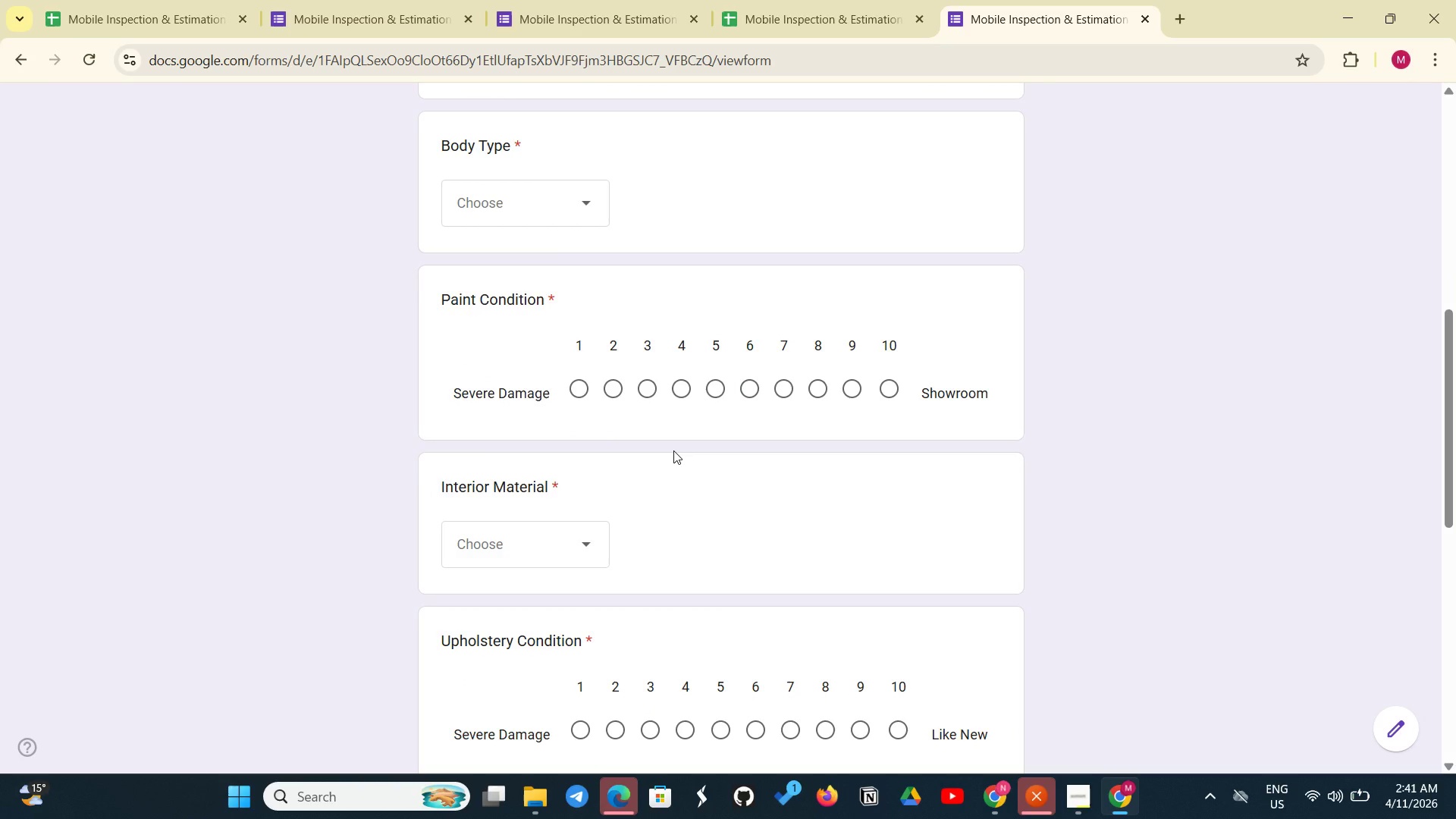 
left_click([569, 207])
 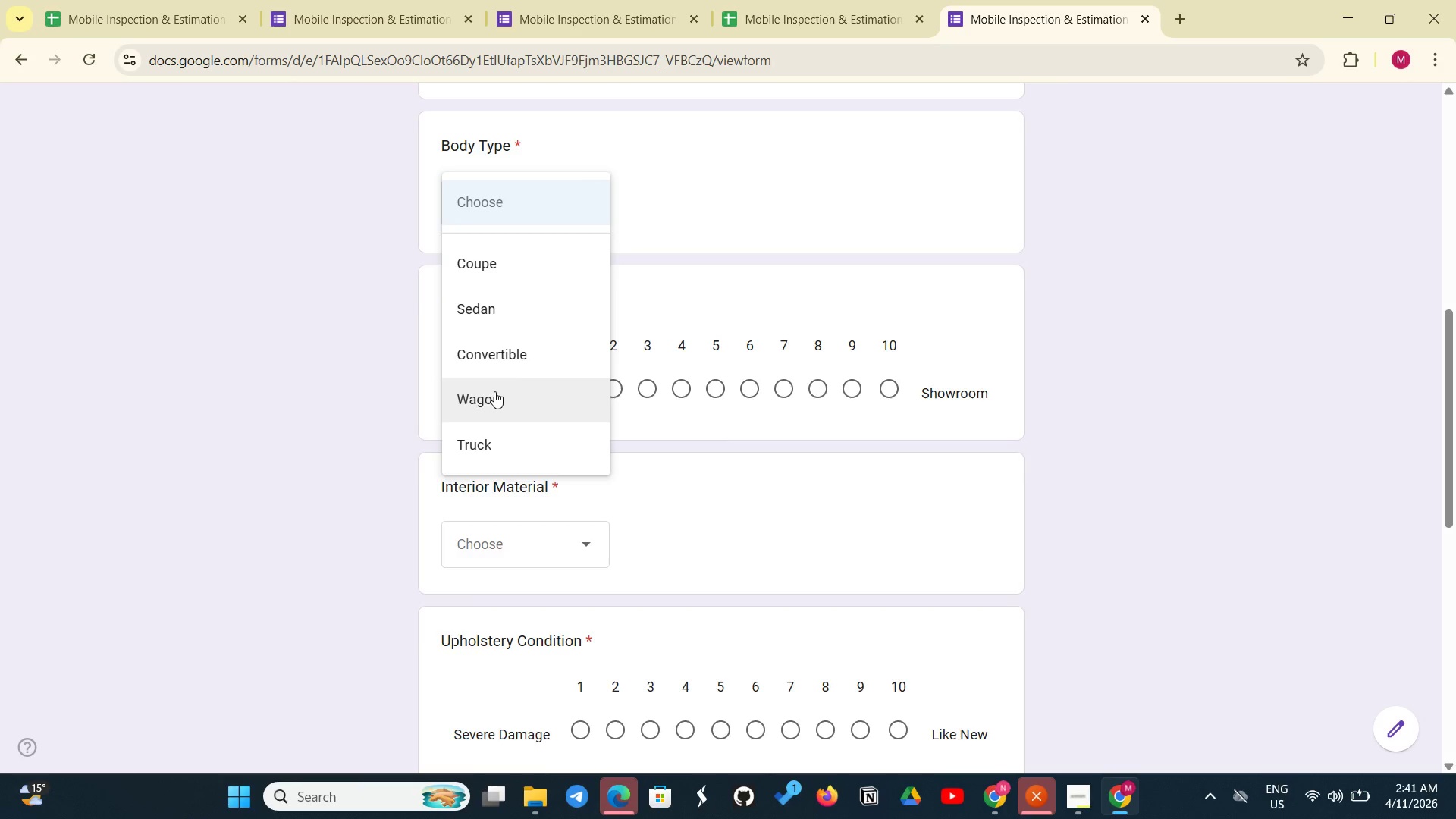 
left_click([494, 391])
 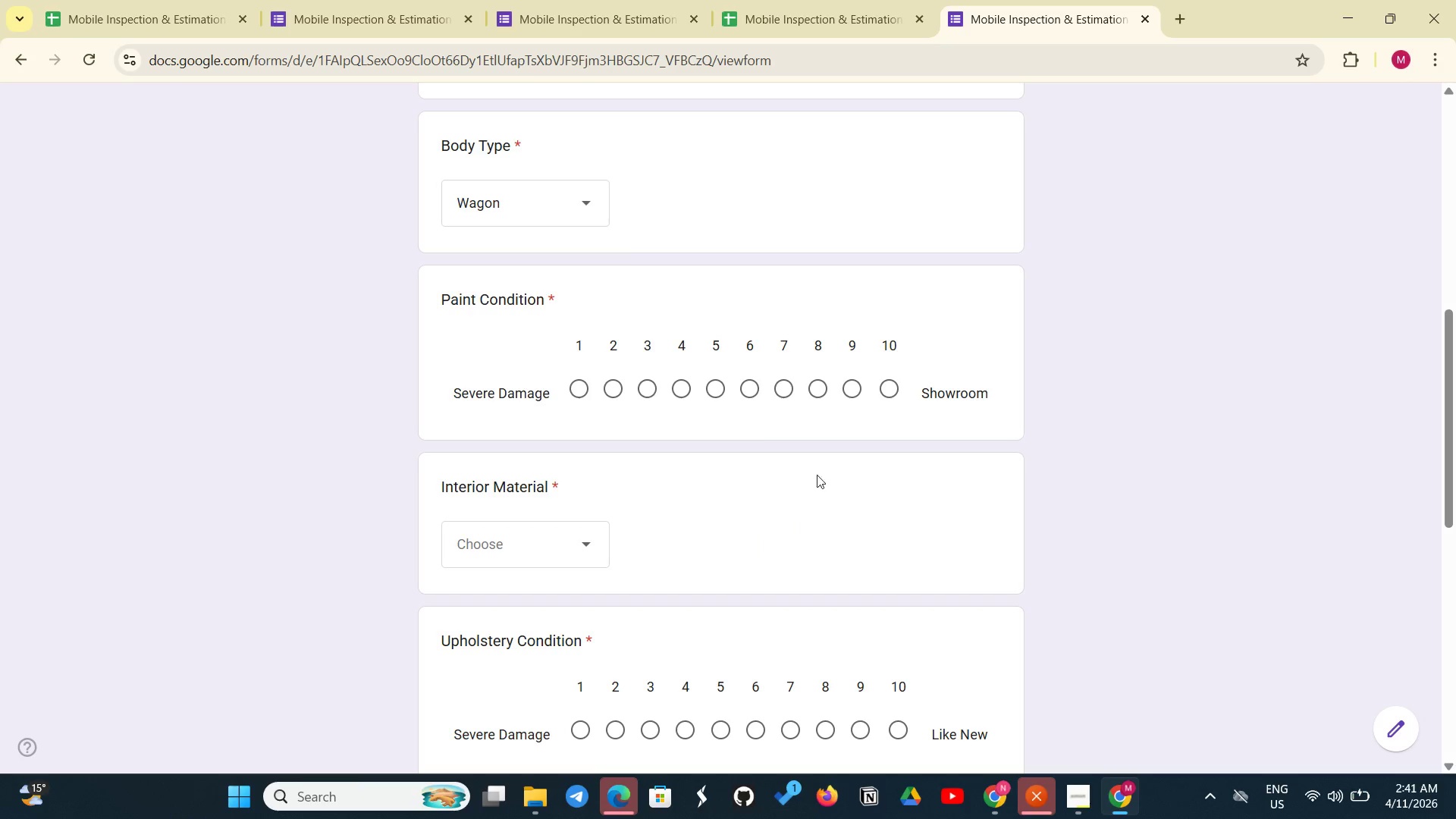 
left_click([760, 389])
 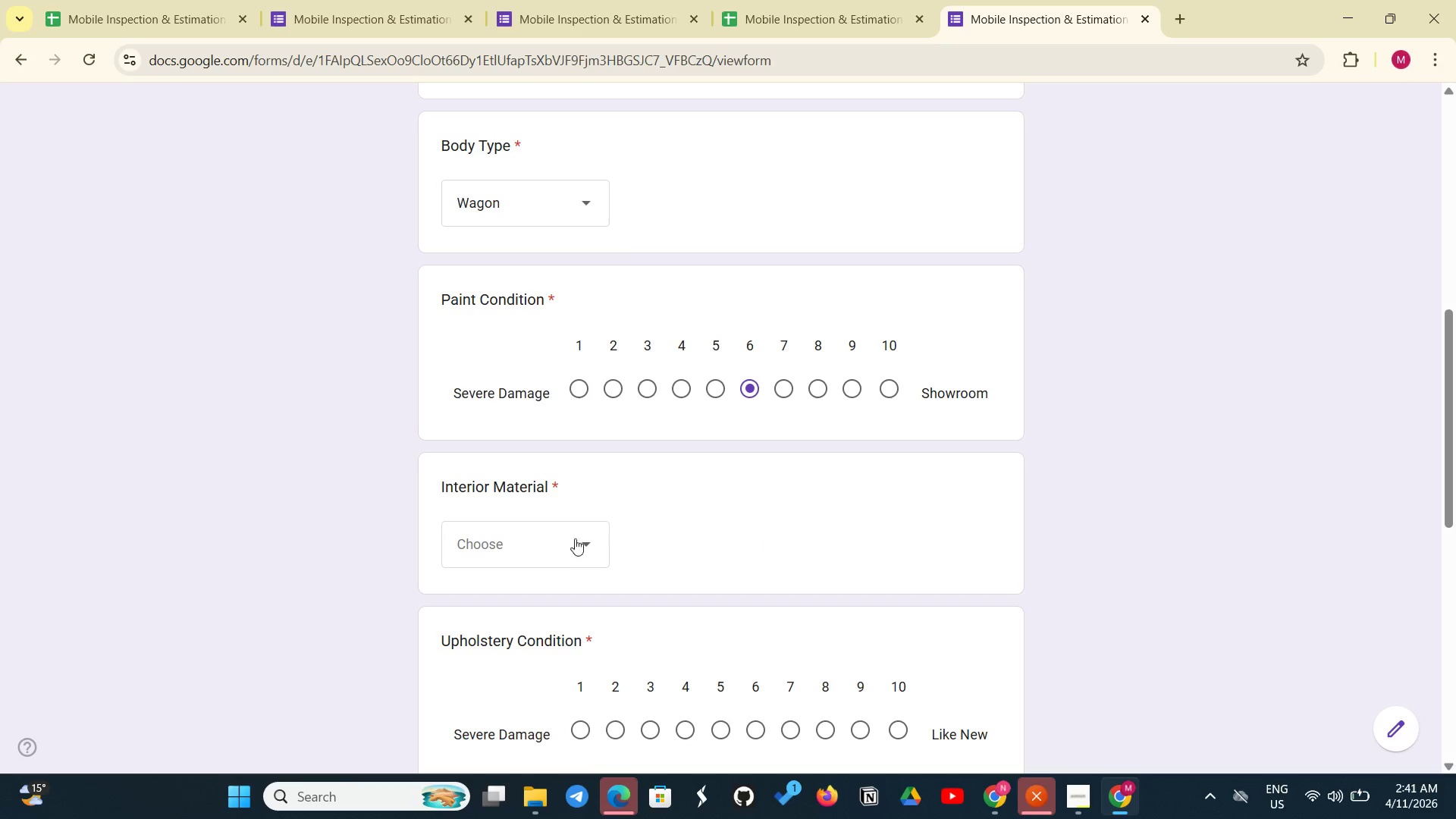 
left_click([561, 544])
 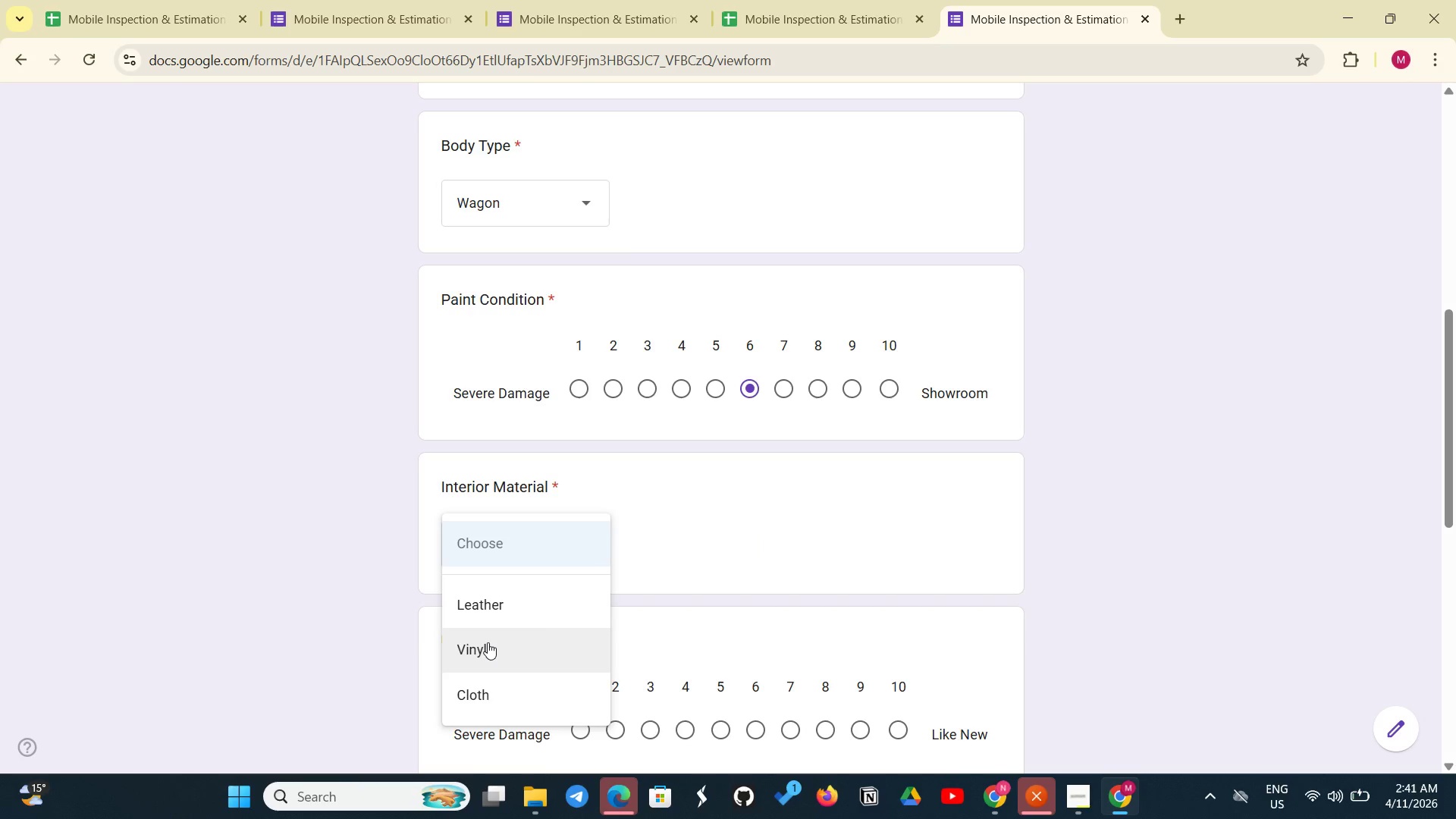 
left_click([488, 642])
 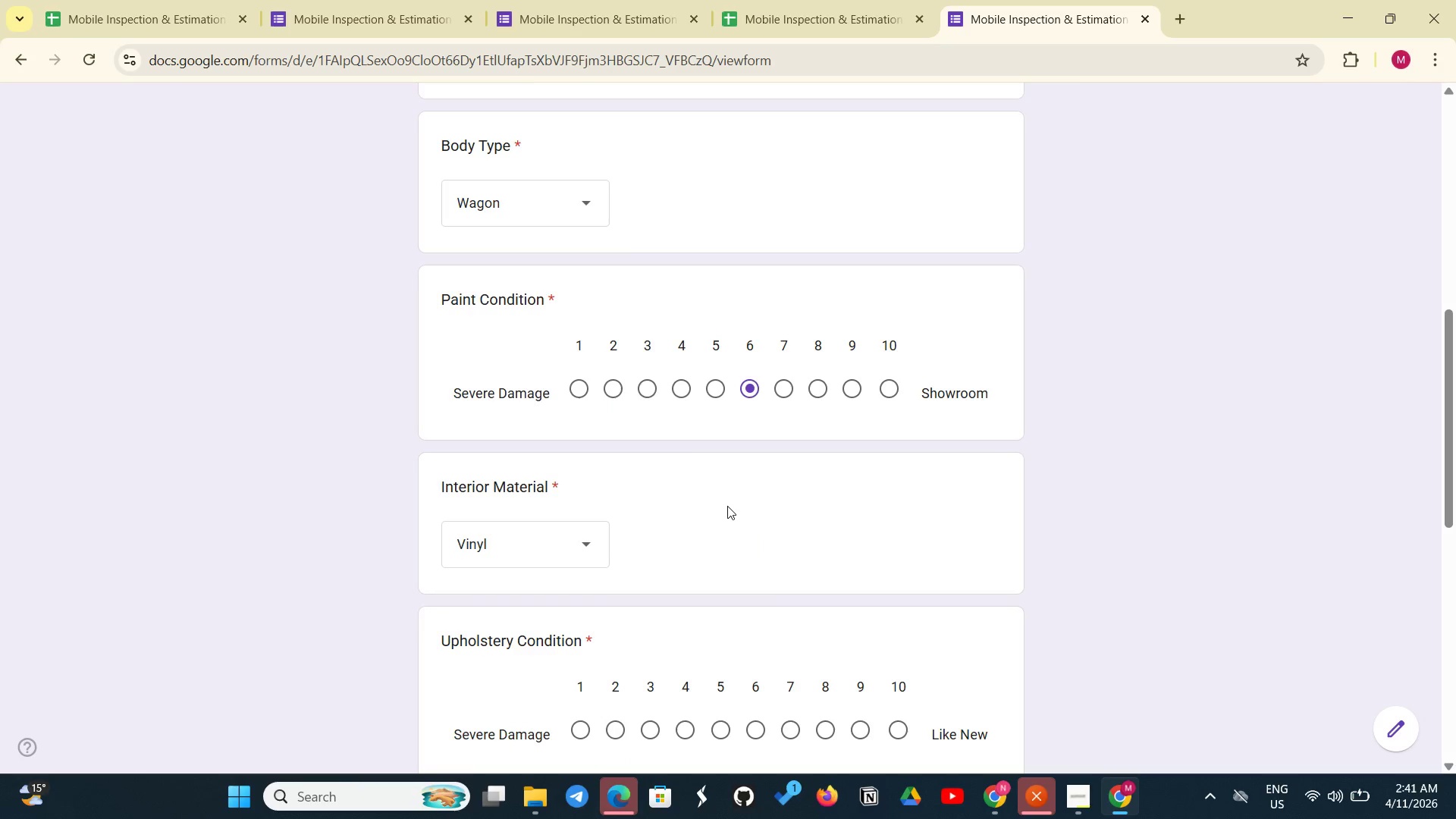 
scroll: coordinate [727, 506], scroll_direction: down, amount: 4.0
 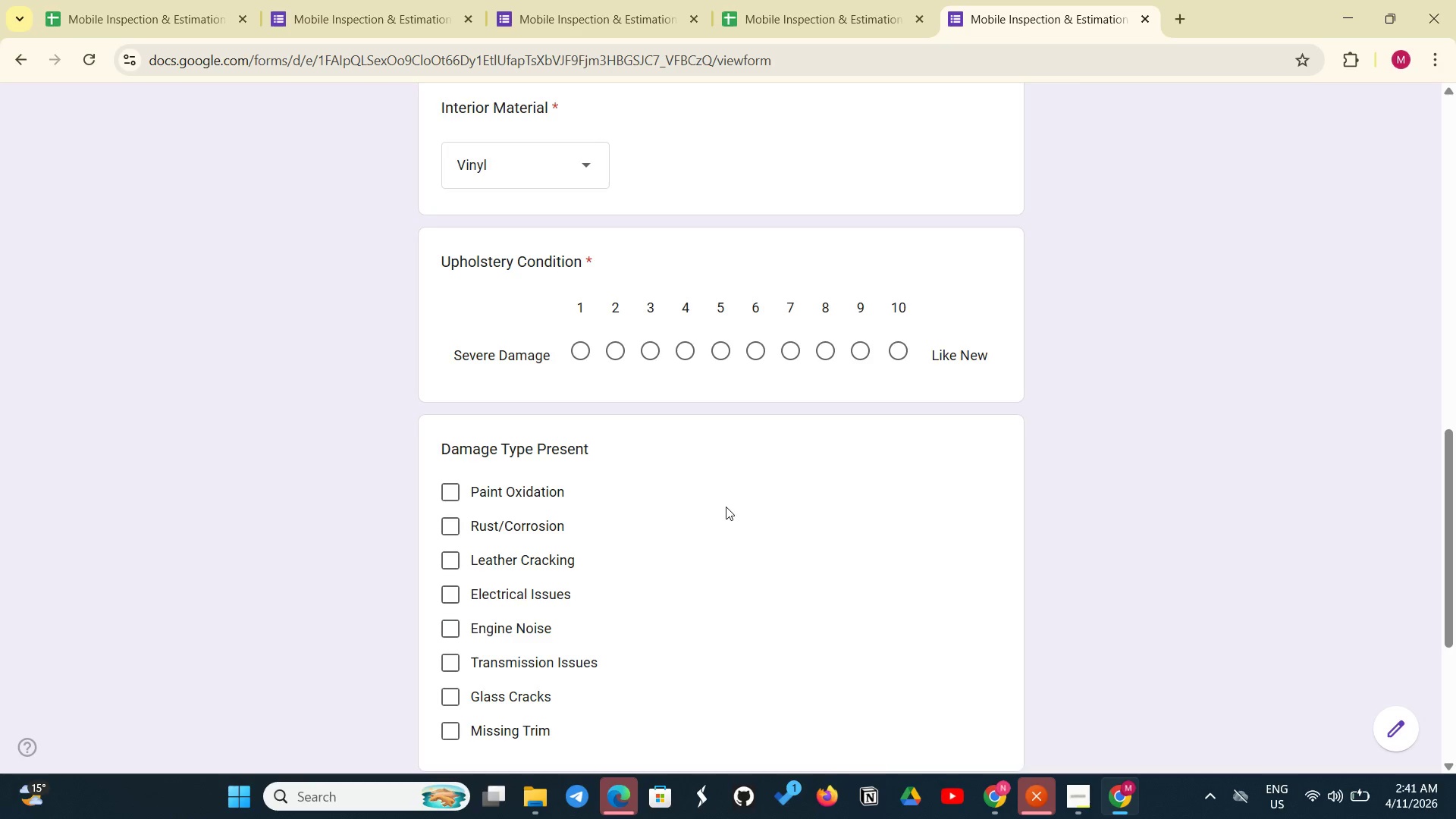 
left_click([721, 350])
 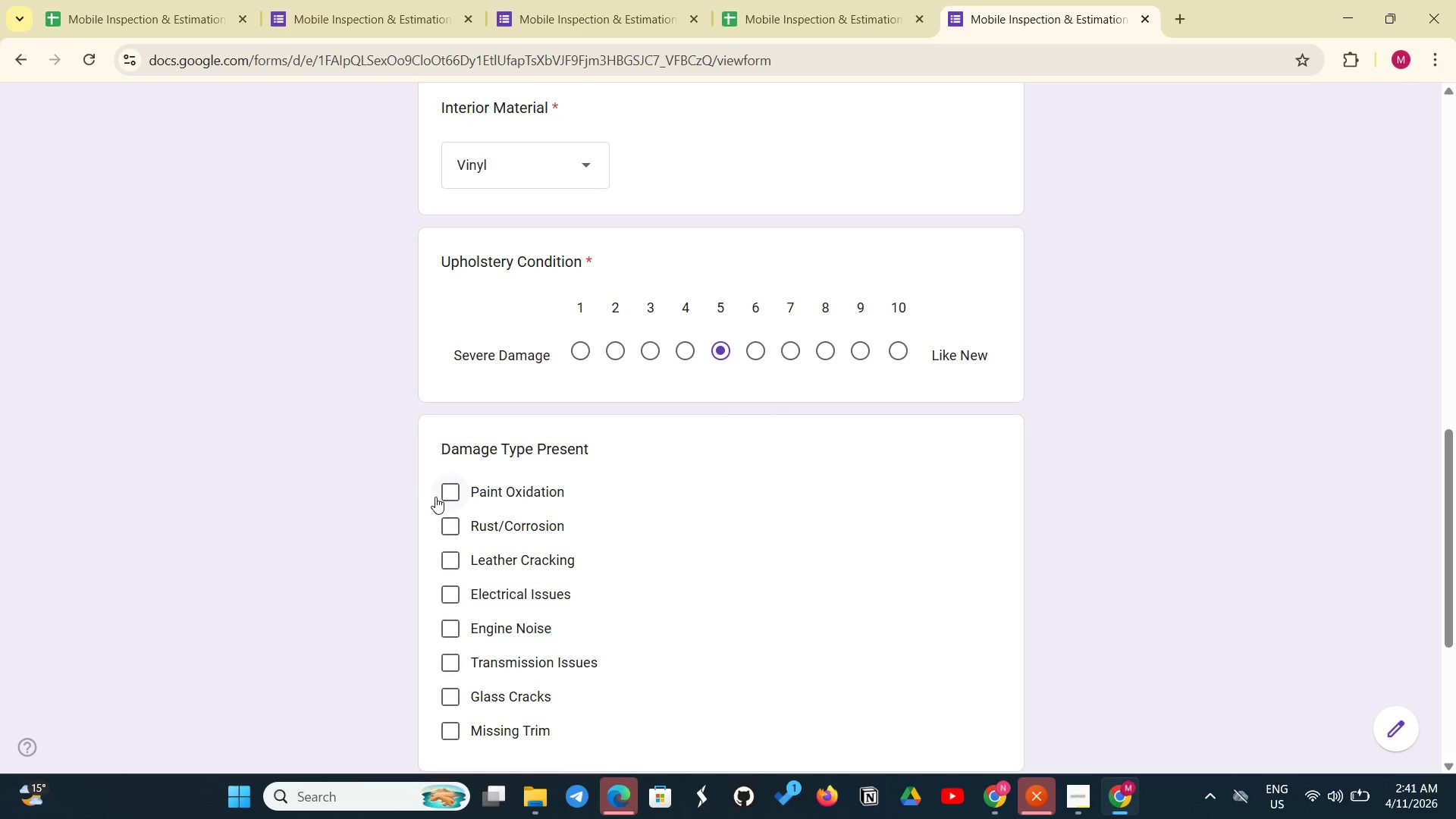 
left_click([435, 497])
 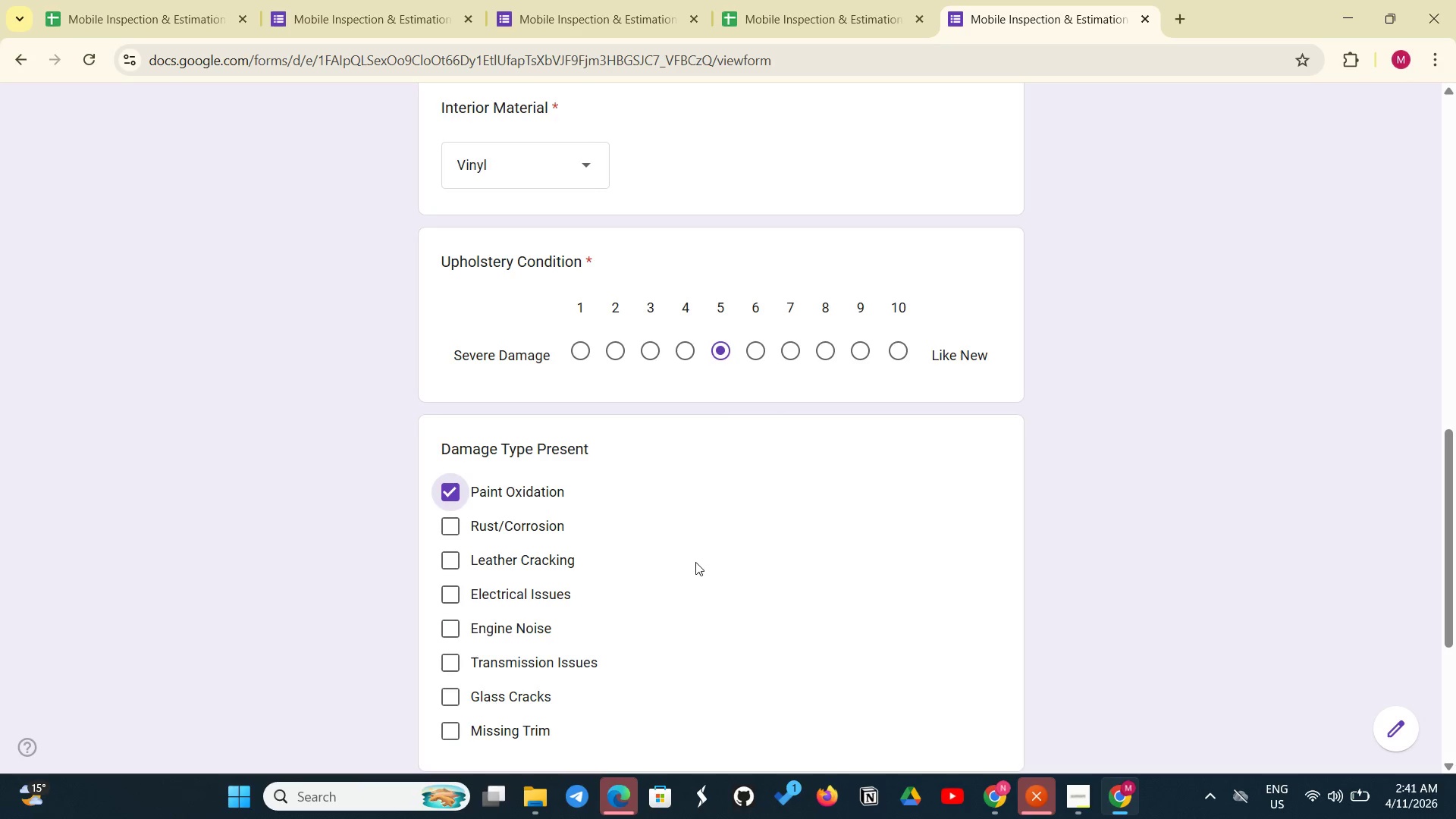 
scroll: coordinate [696, 563], scroll_direction: down, amount: 4.0
 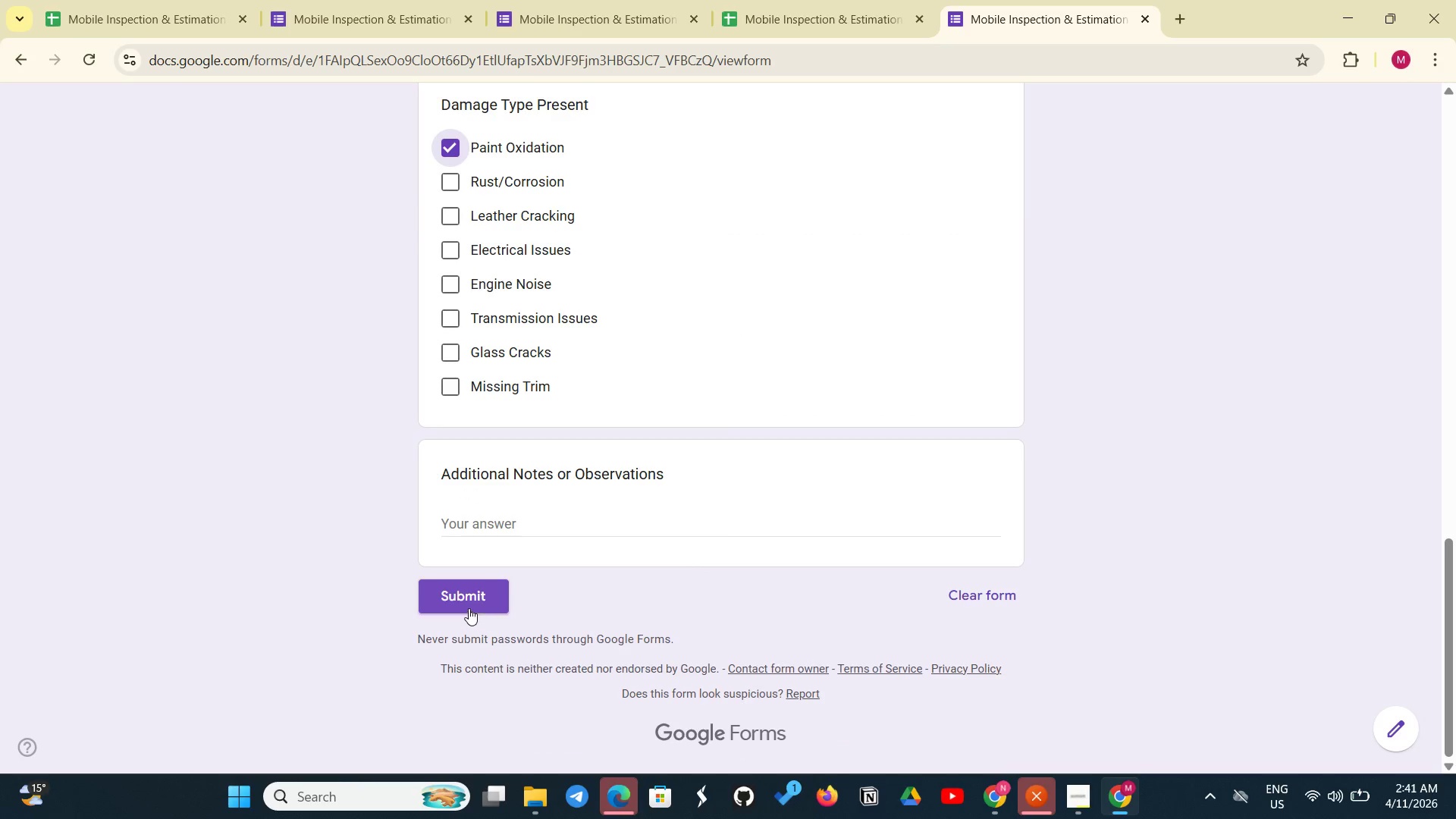 
left_click([475, 591])
 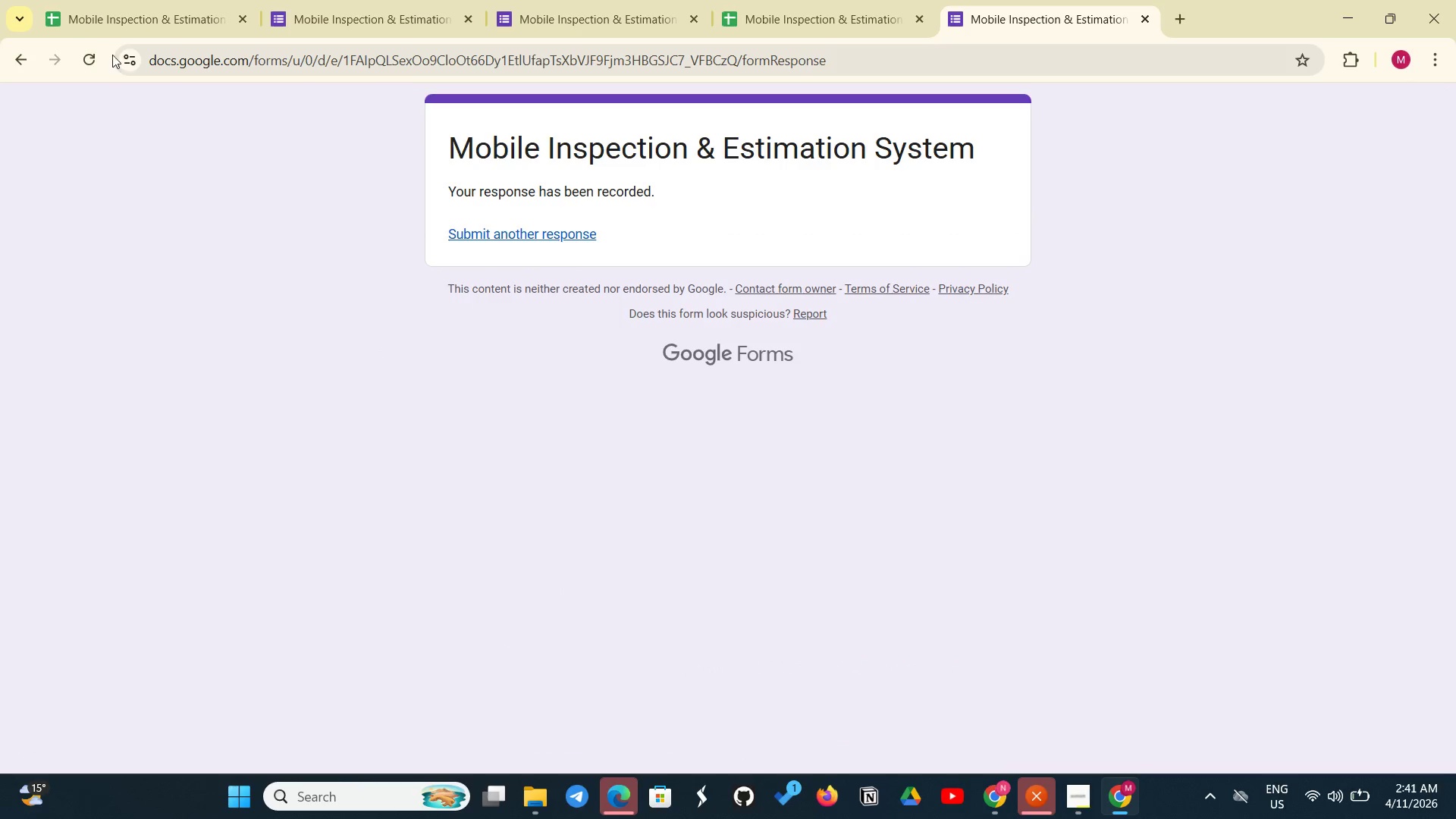 
left_click([86, 58])
 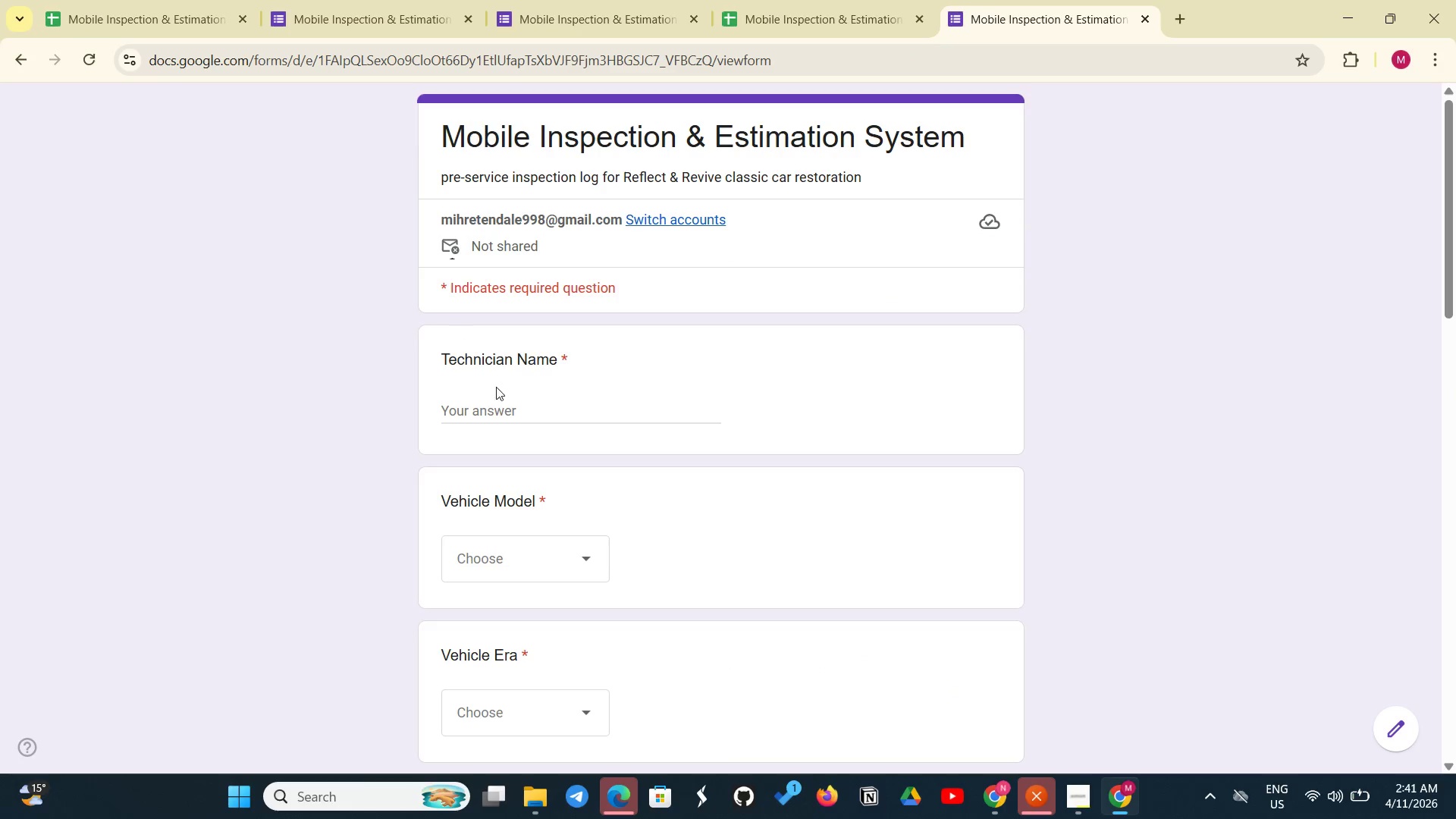 
left_click([497, 419])
 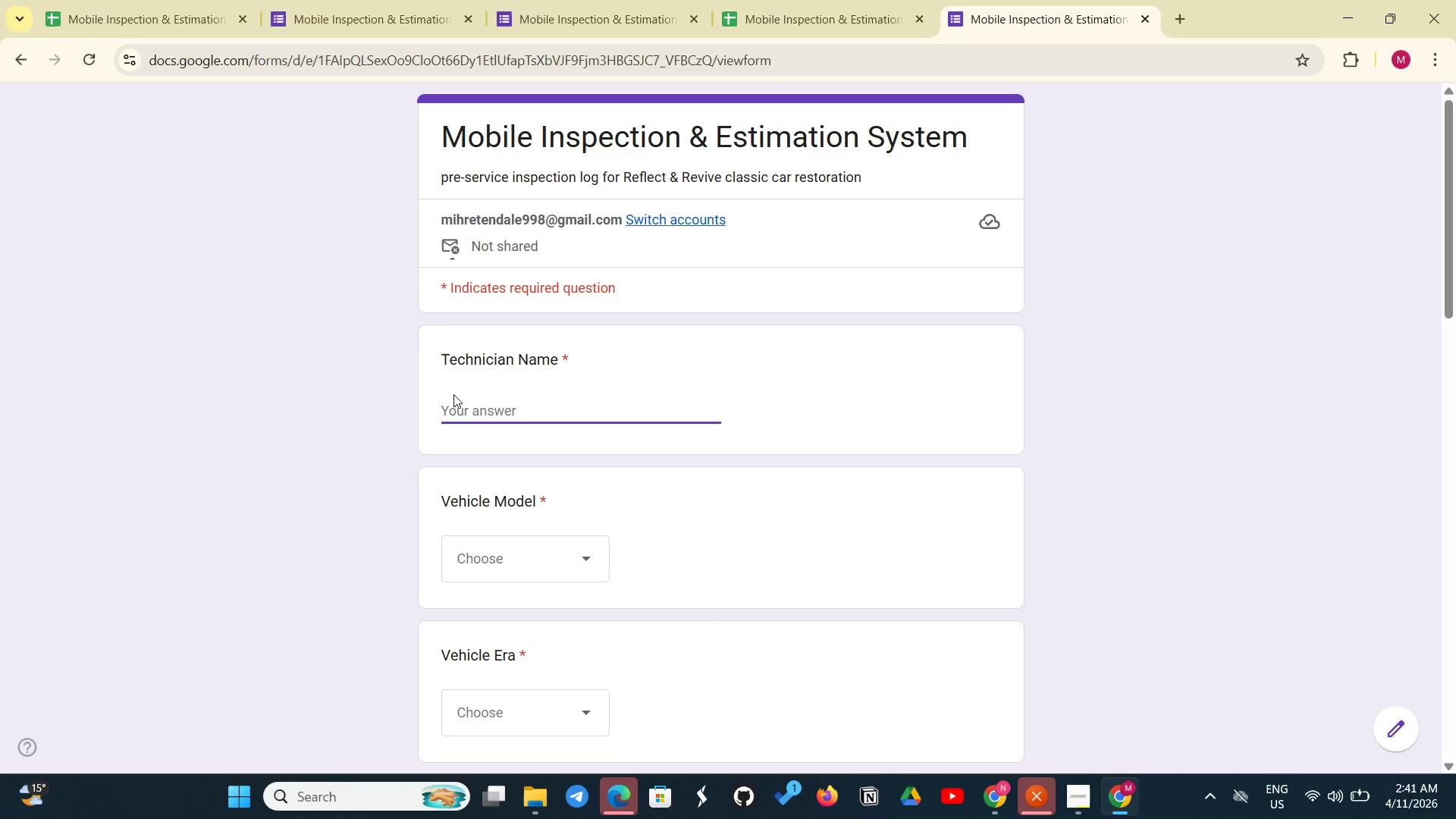 
wait(6.86)
 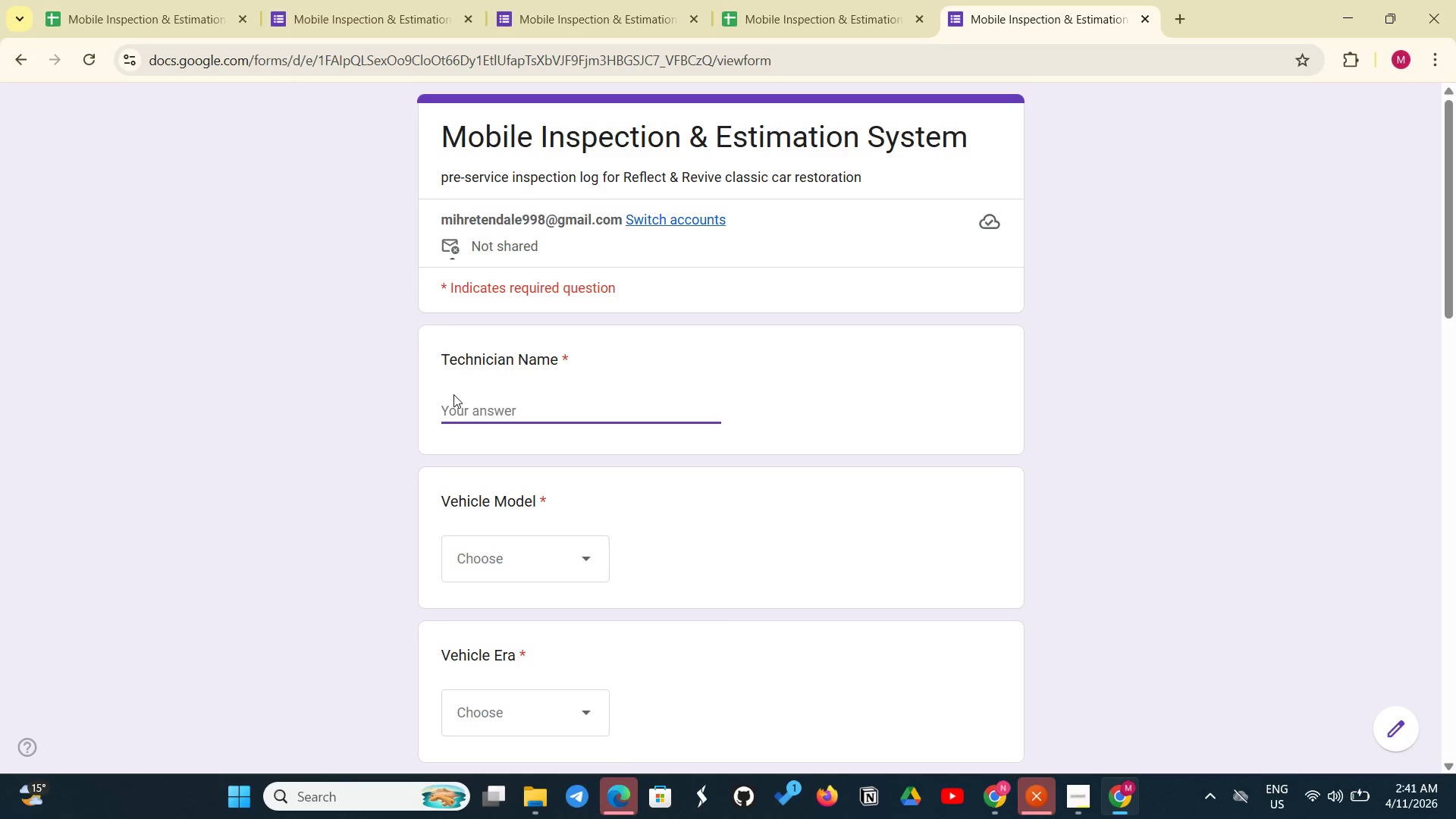 
type(Maria Garcia)
 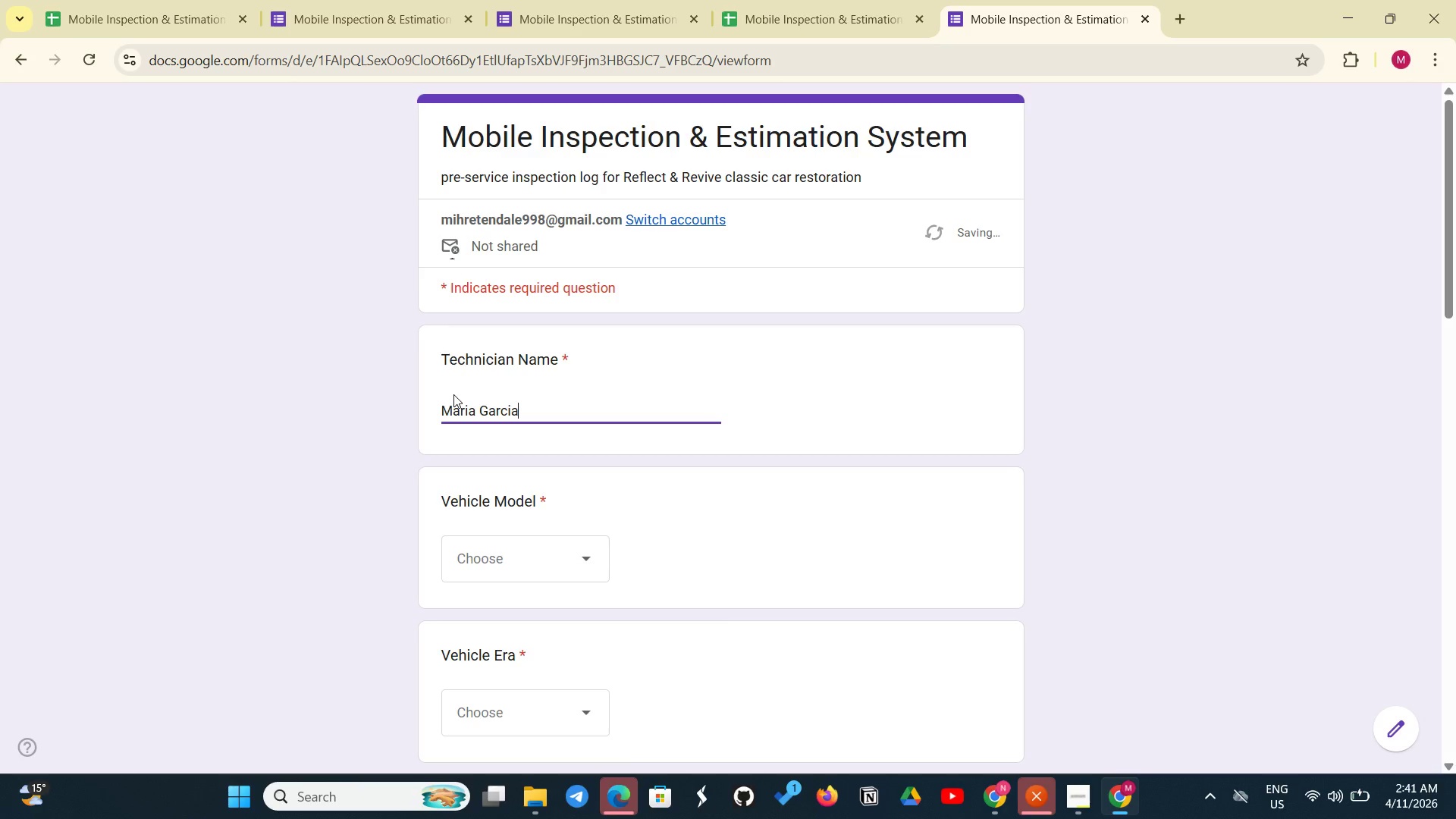 
key(Enter)
 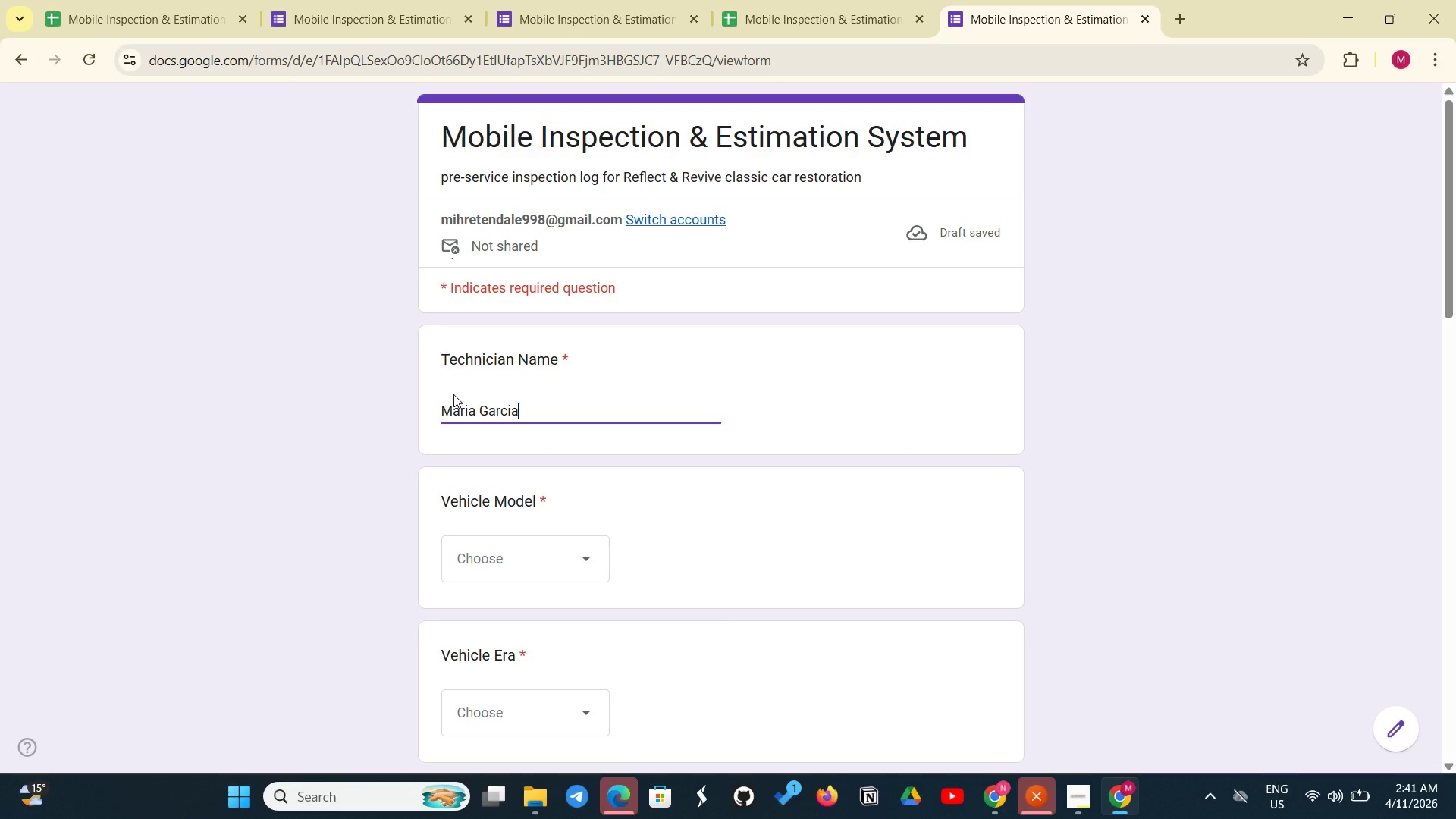 
left_click([507, 562])
 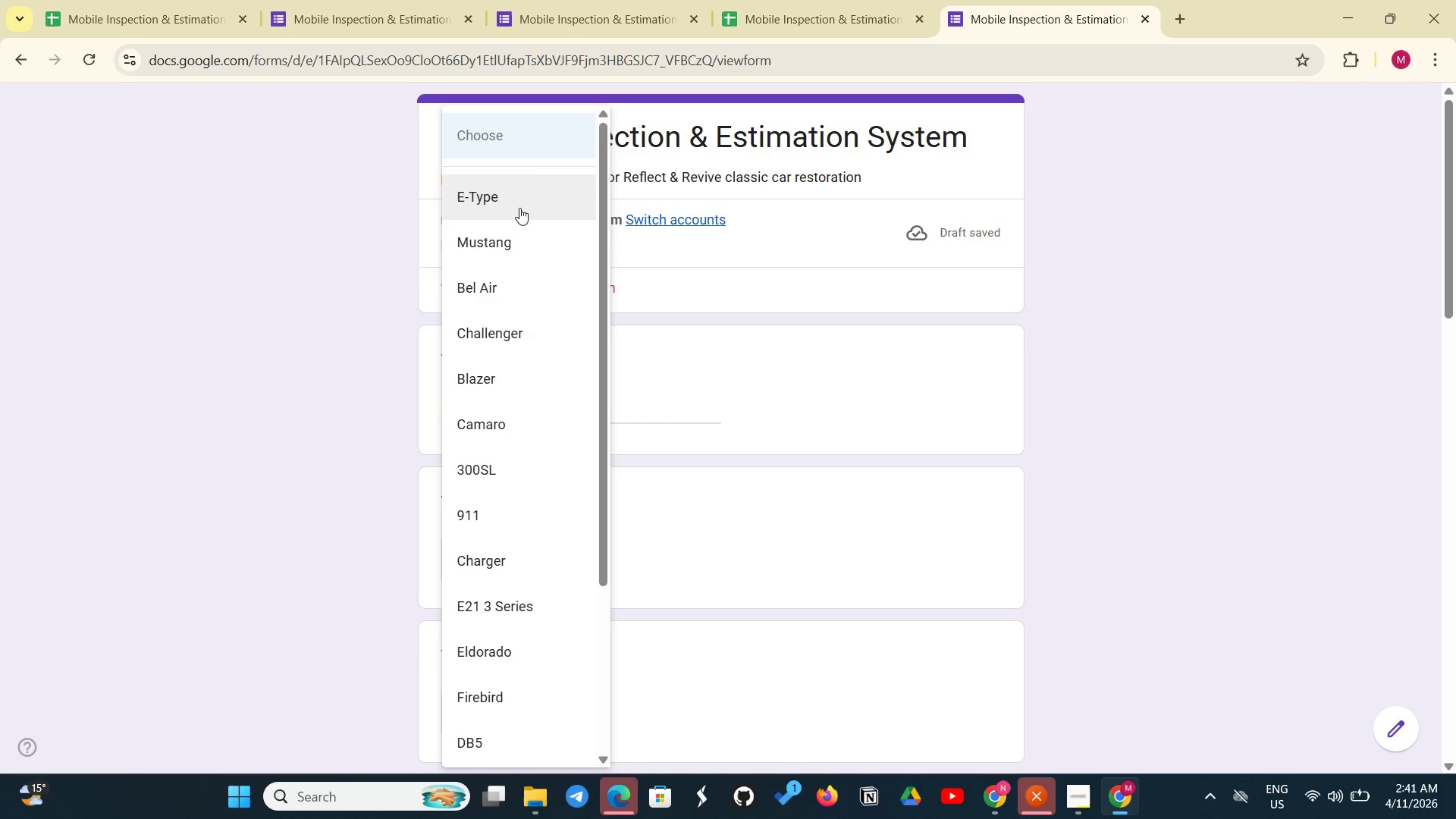 
left_click([519, 208])
 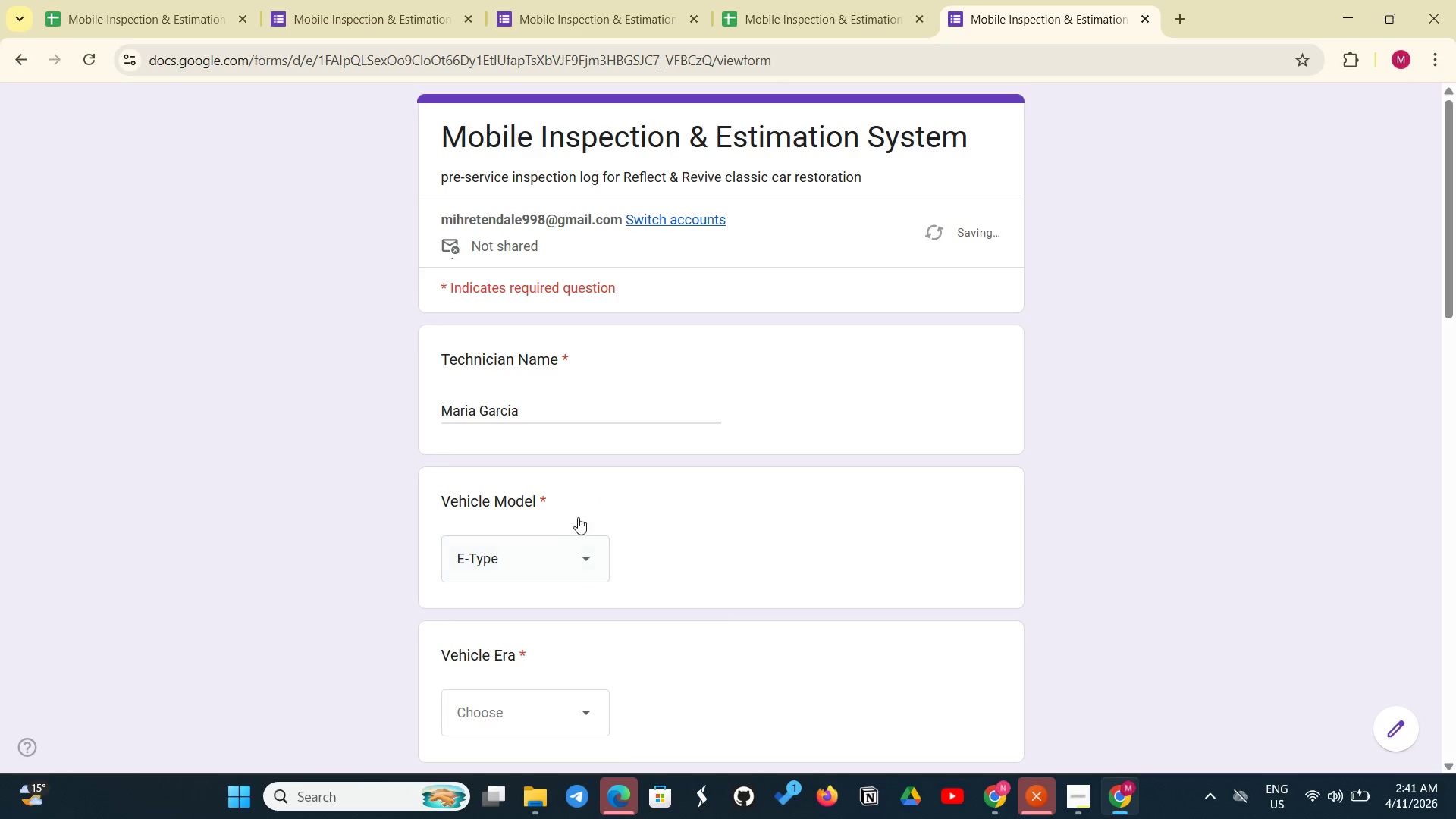 
scroll: coordinate [577, 522], scroll_direction: down, amount: 3.0
 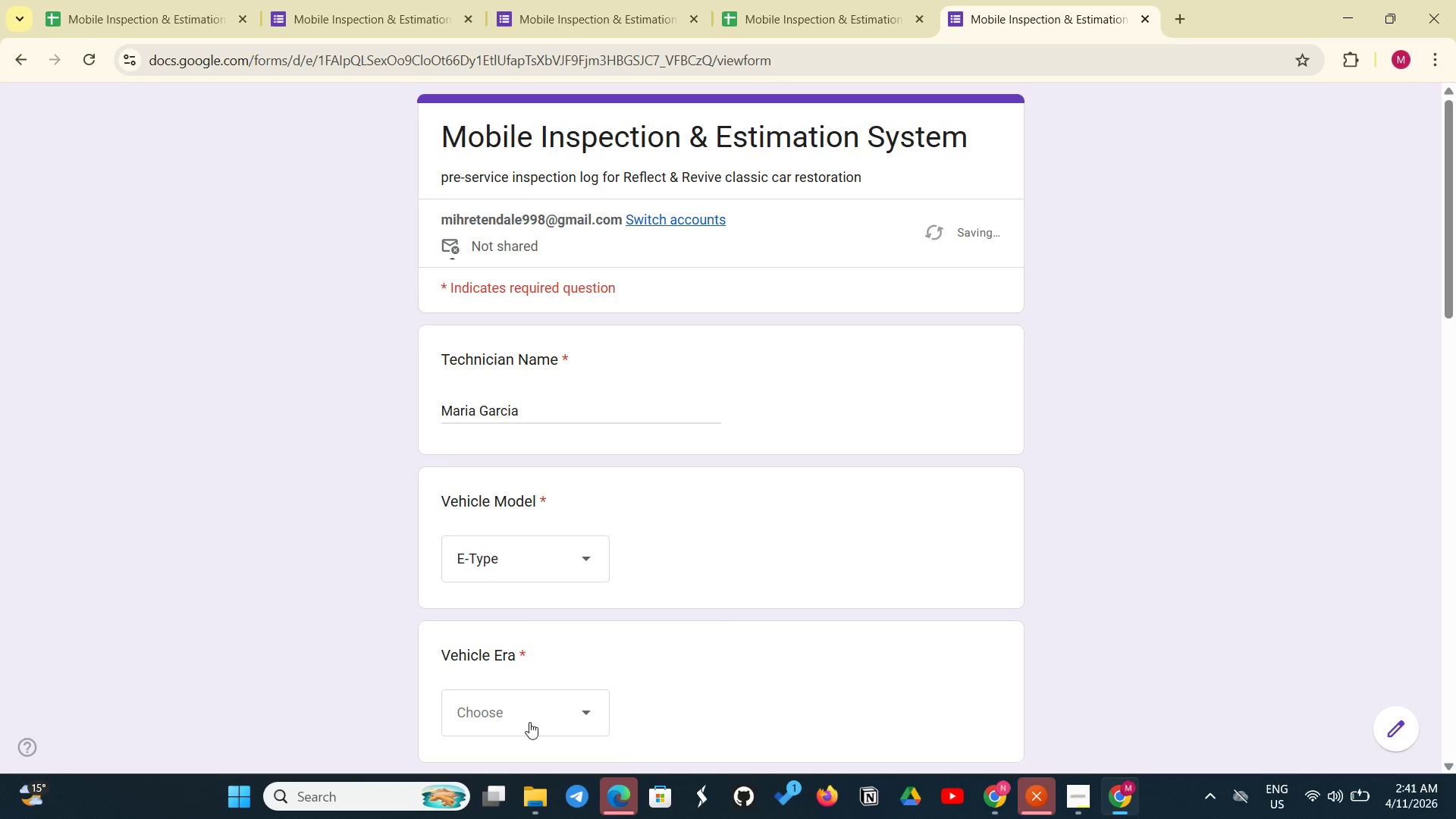 
left_click([529, 722])
 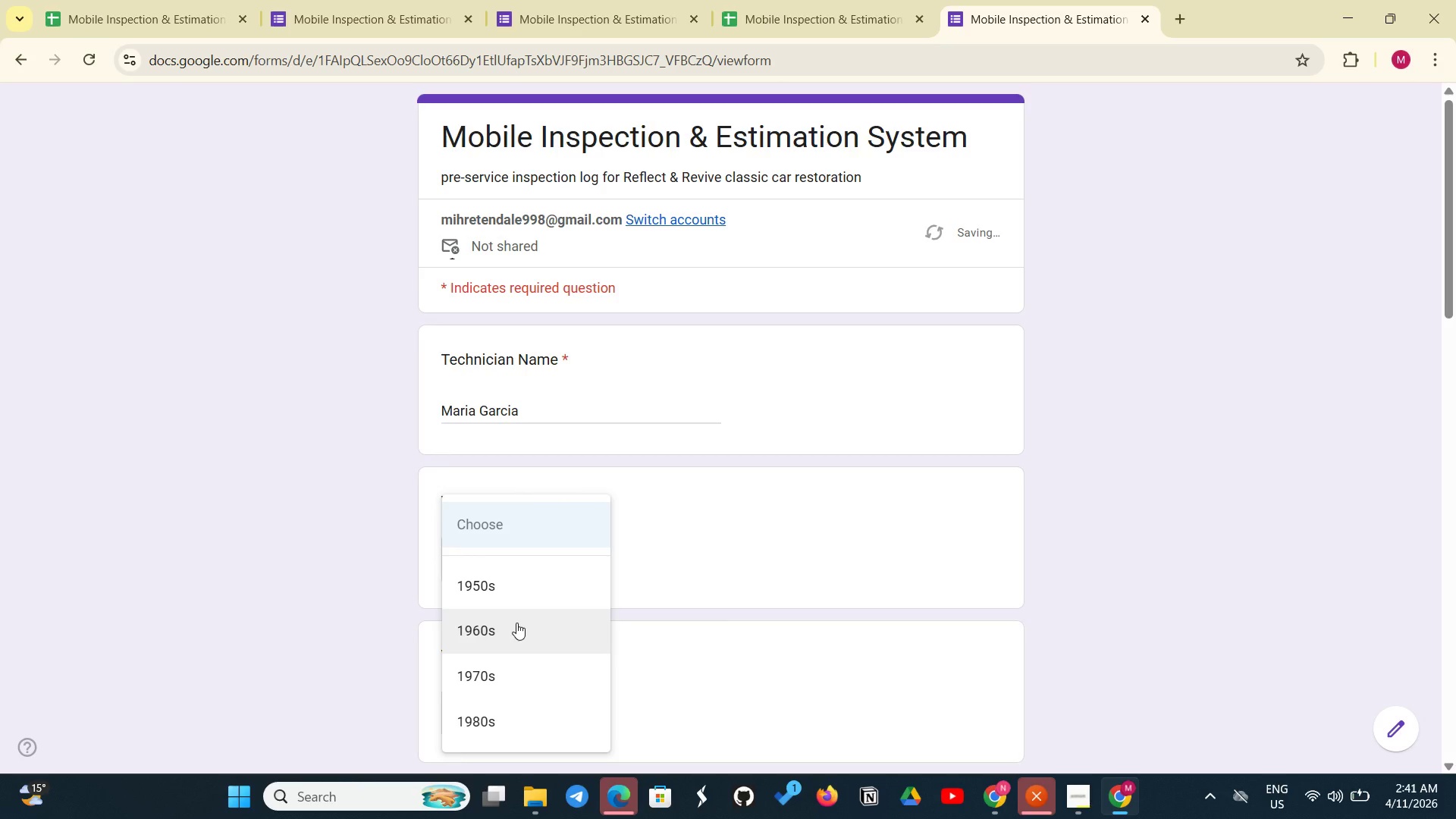 
left_click([516, 623])
 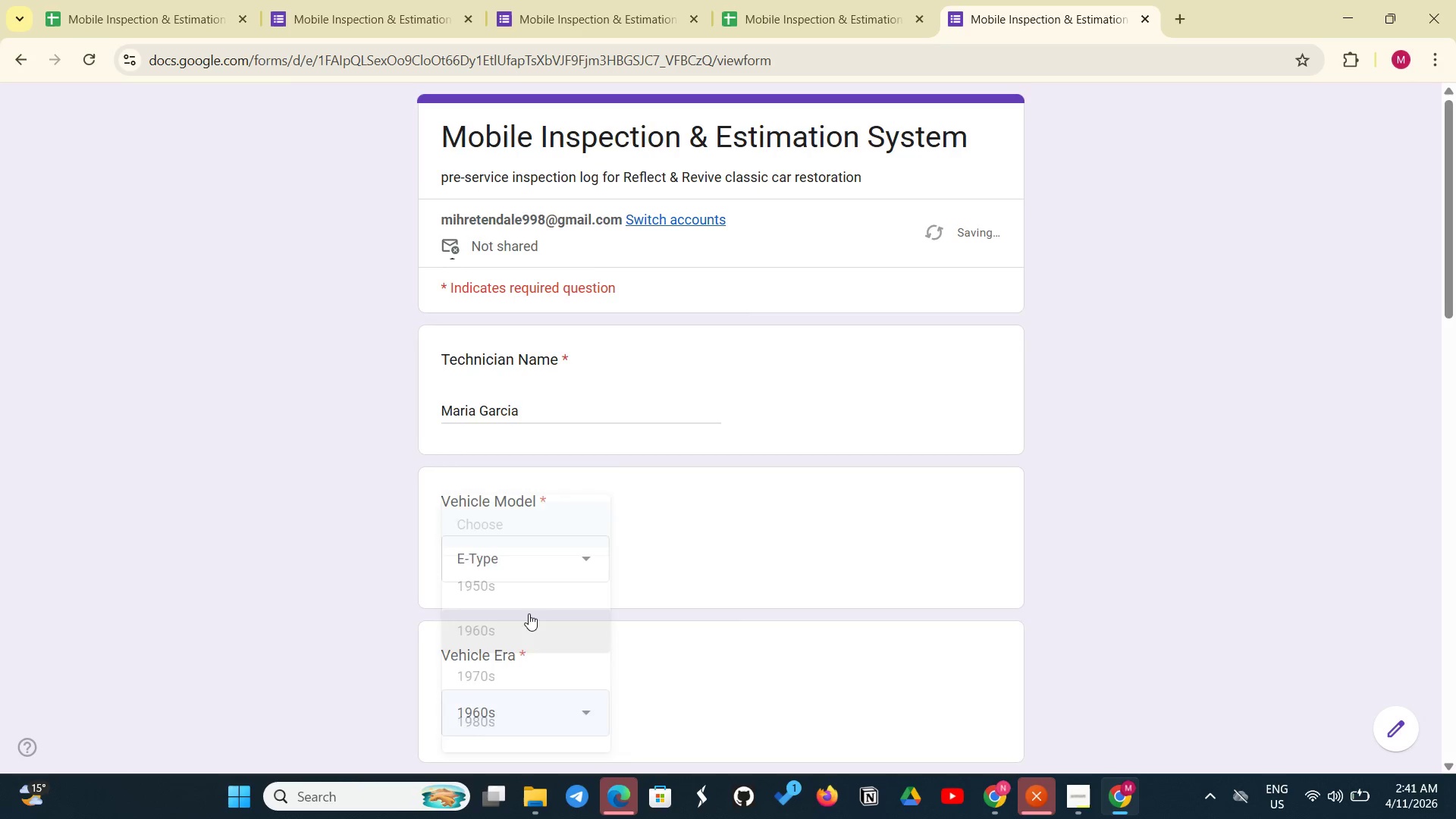 
scroll: coordinate [529, 613], scroll_direction: down, amount: 4.0
 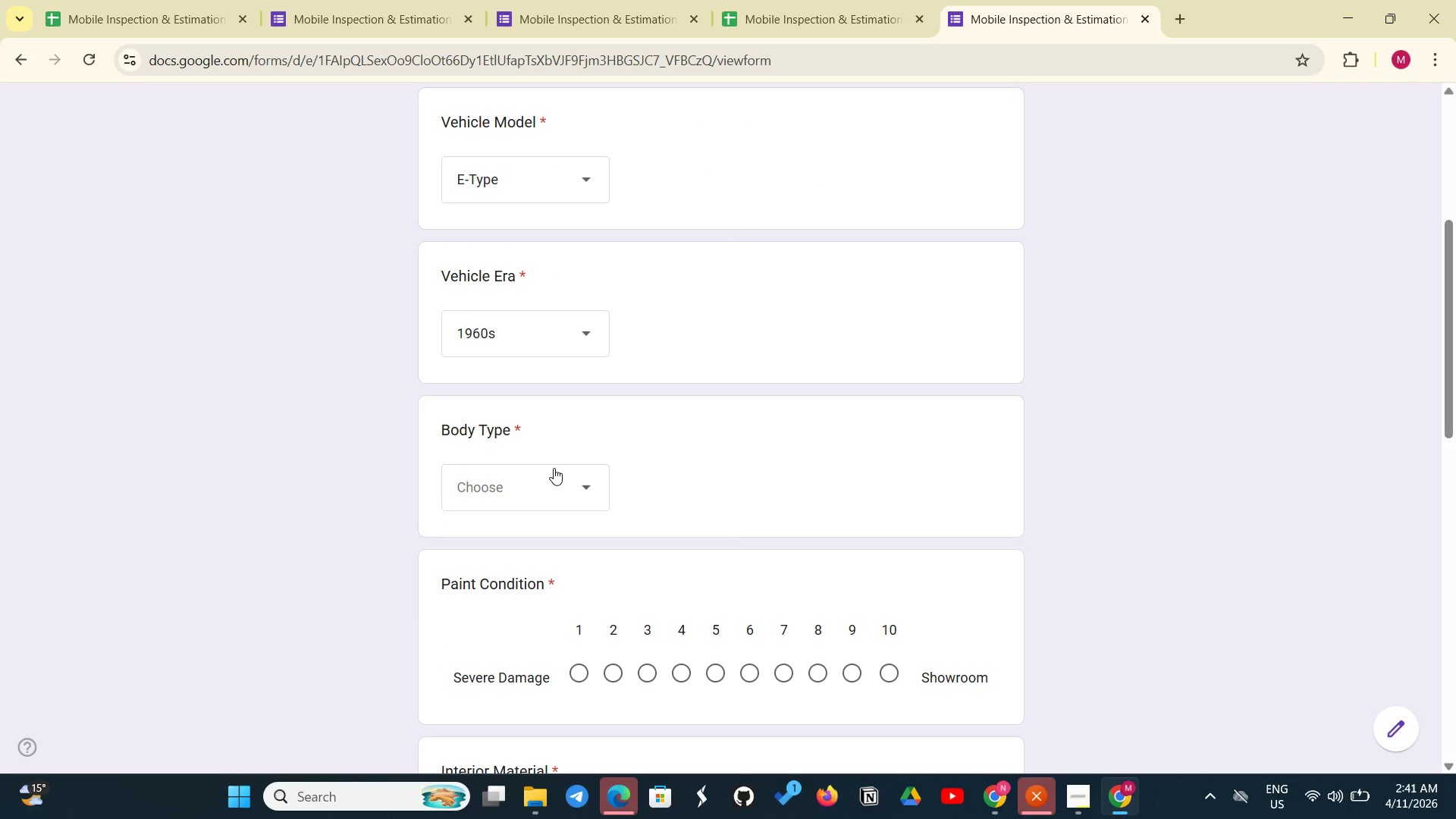 
left_click([554, 468])
 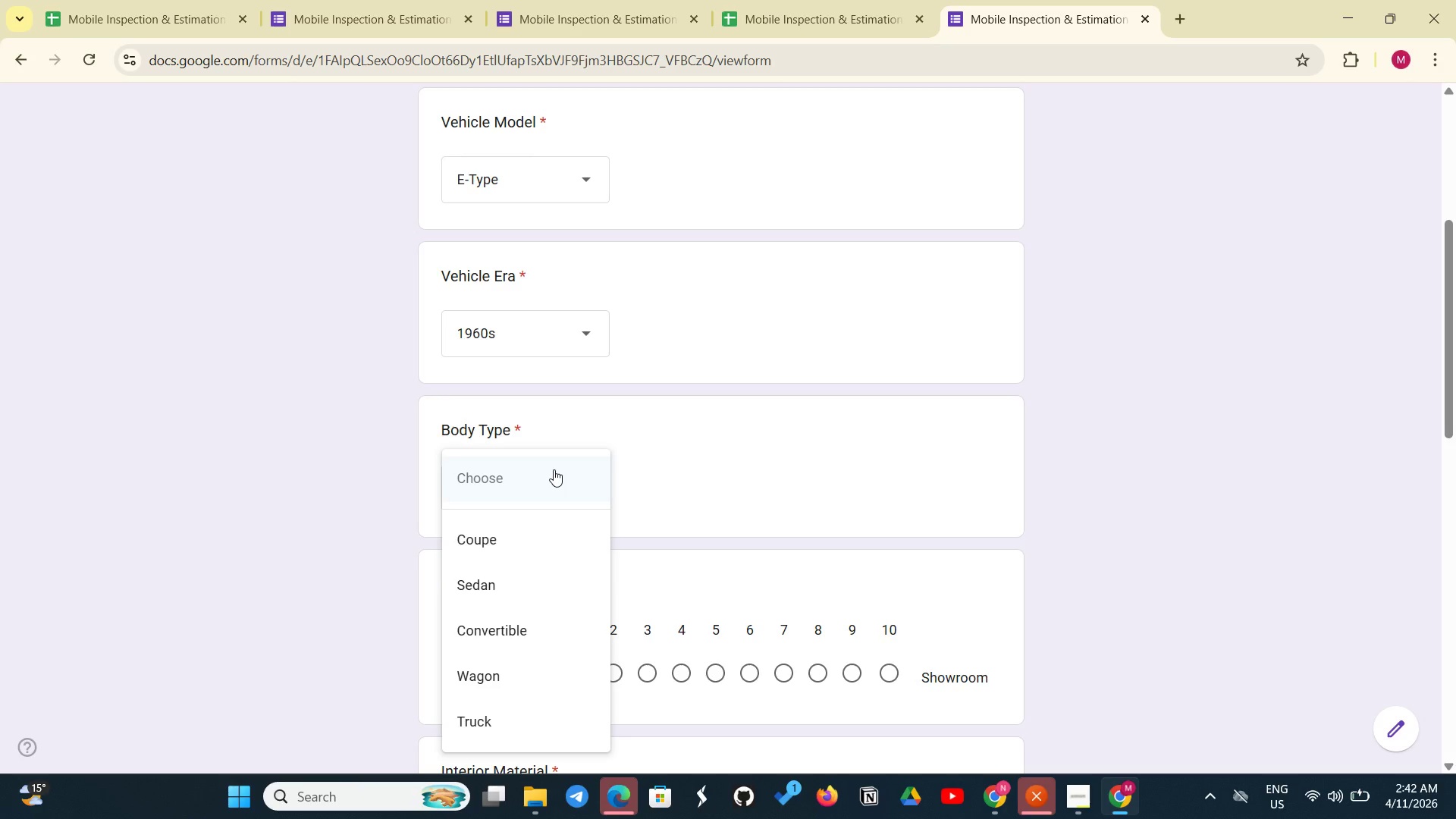 
wait(5.19)
 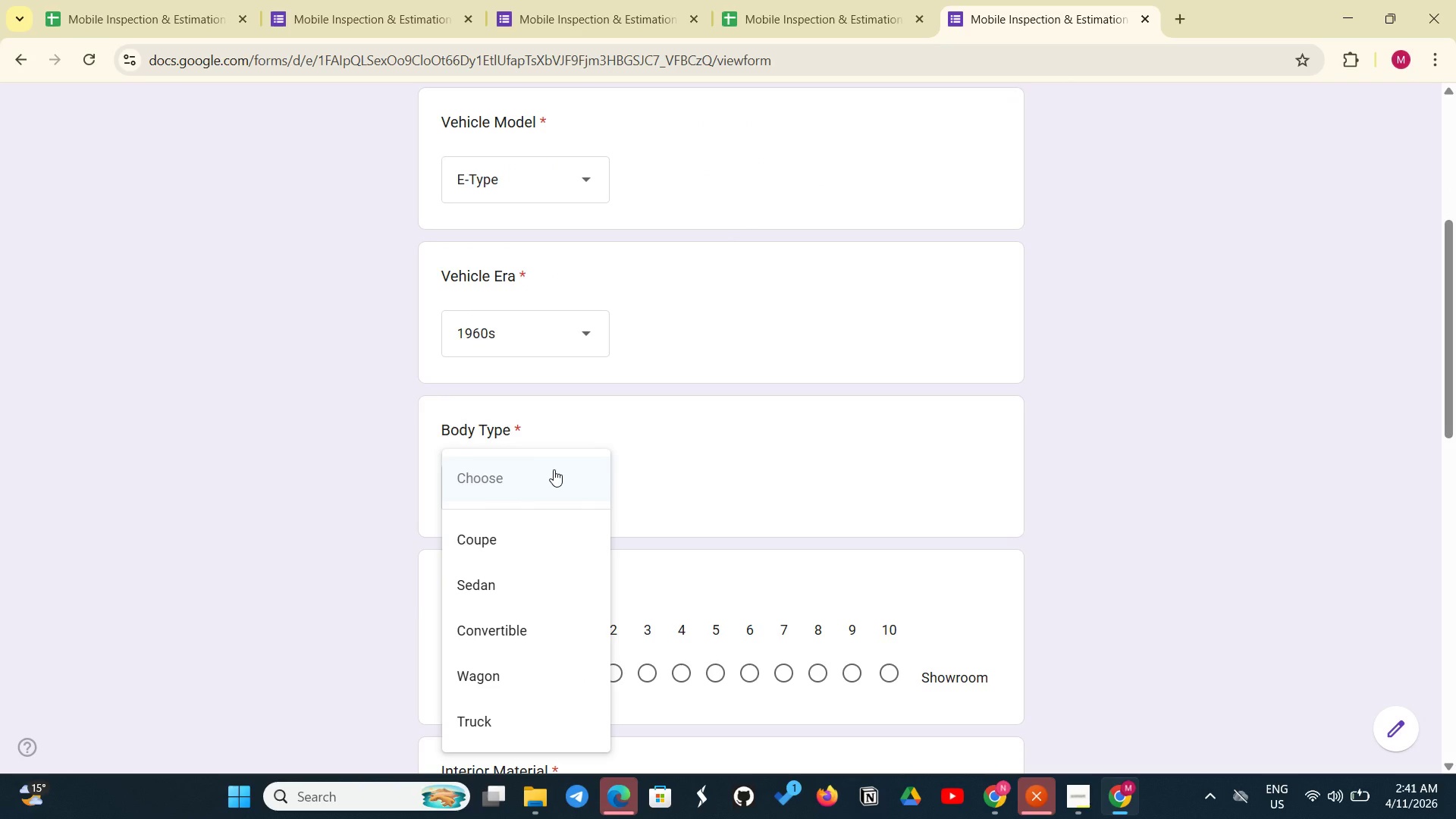 
left_click([511, 622])
 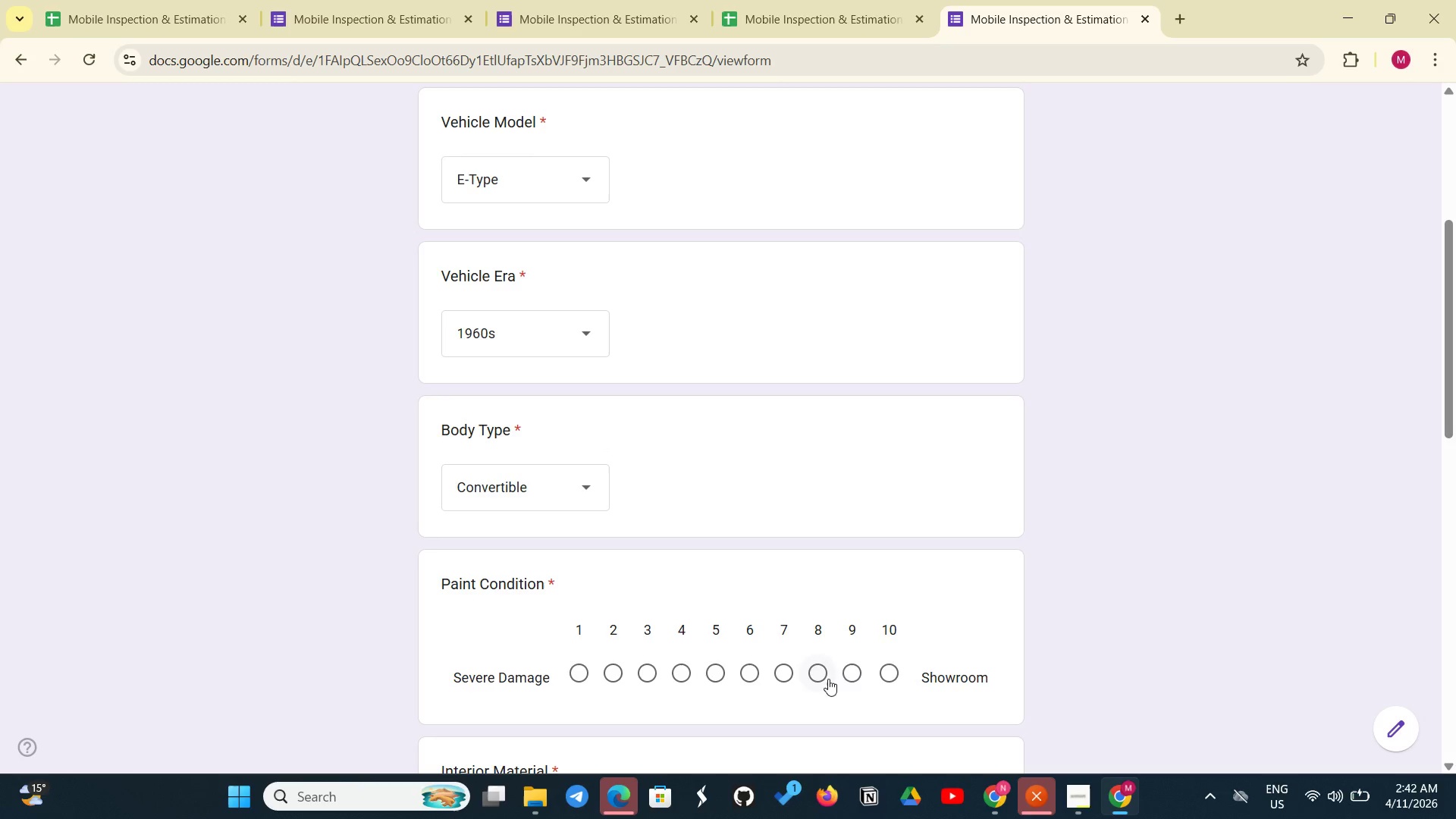 
left_click([855, 670])
 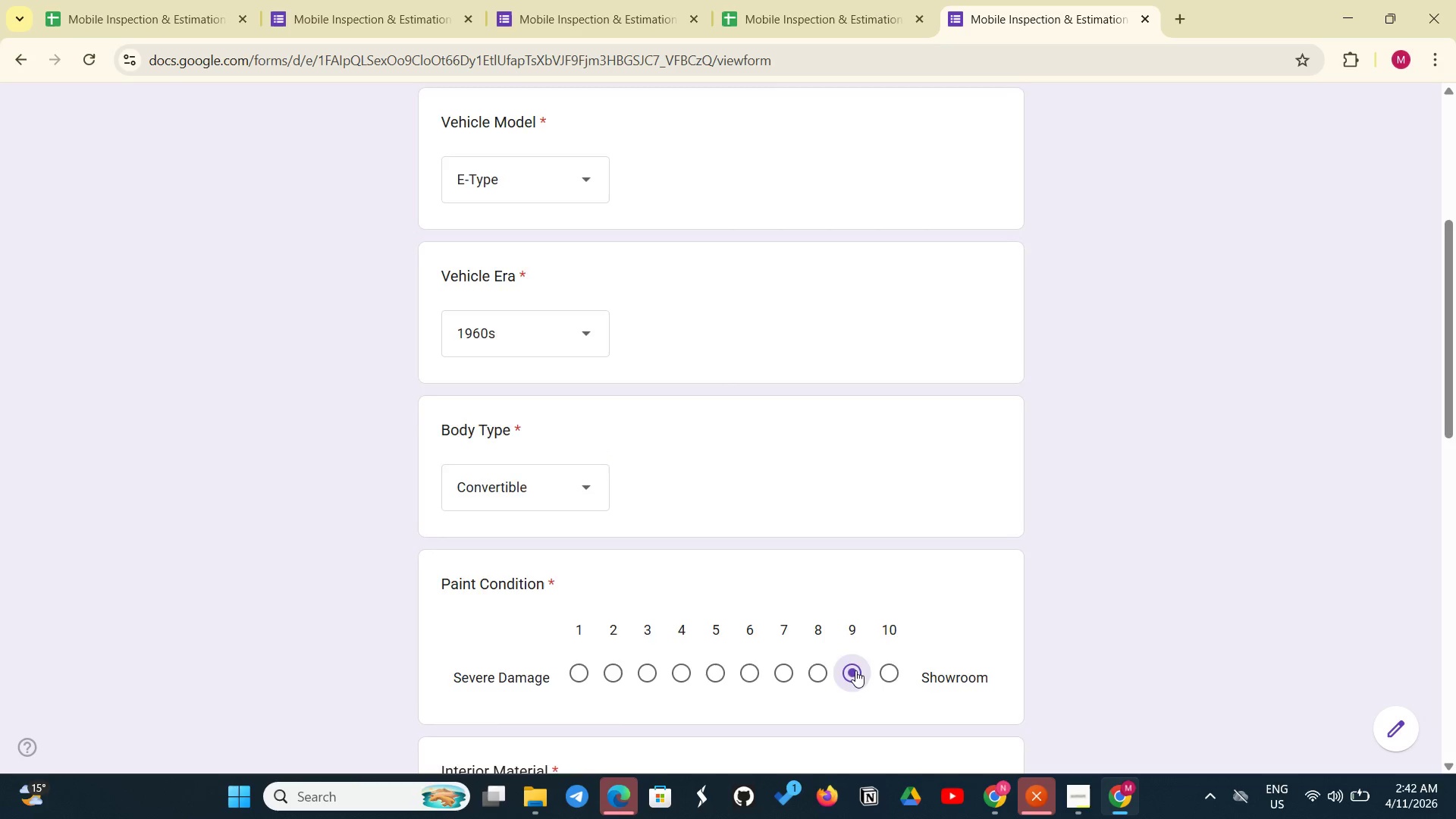 
scroll: coordinate [855, 670], scroll_direction: down, amount: 3.0
 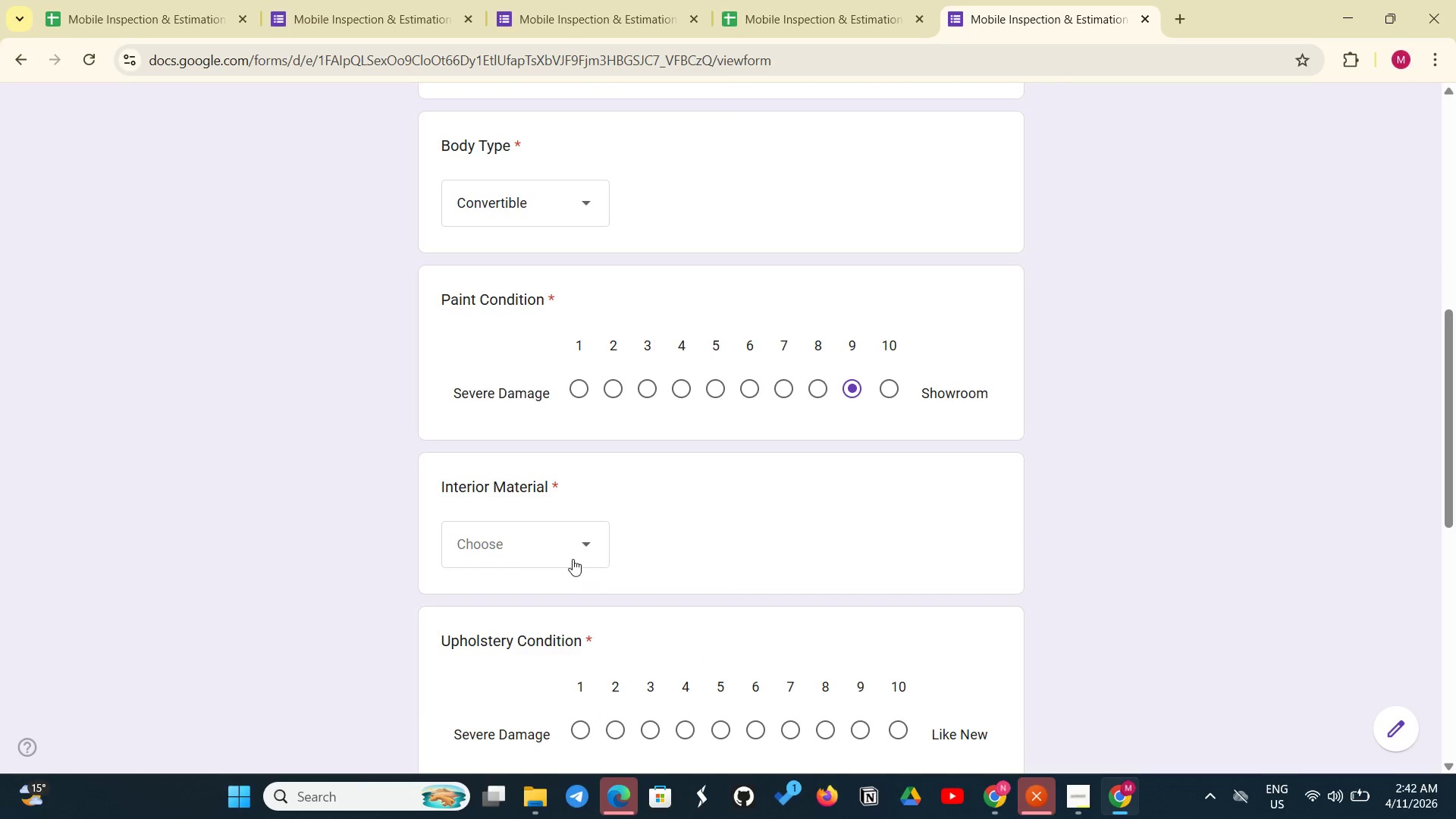 
left_click([573, 559])
 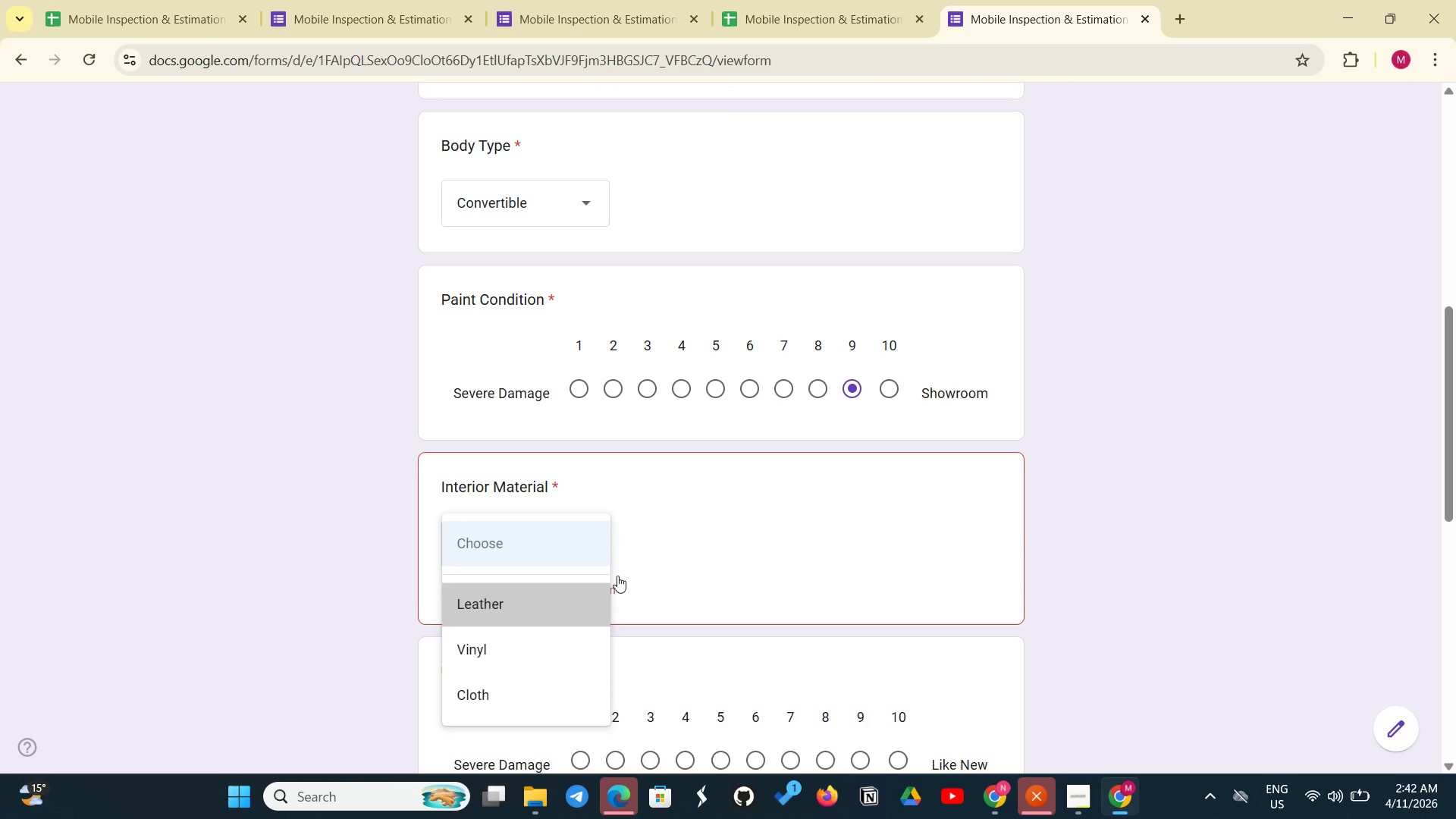 
scroll: coordinate [691, 569], scroll_direction: down, amount: 4.0
 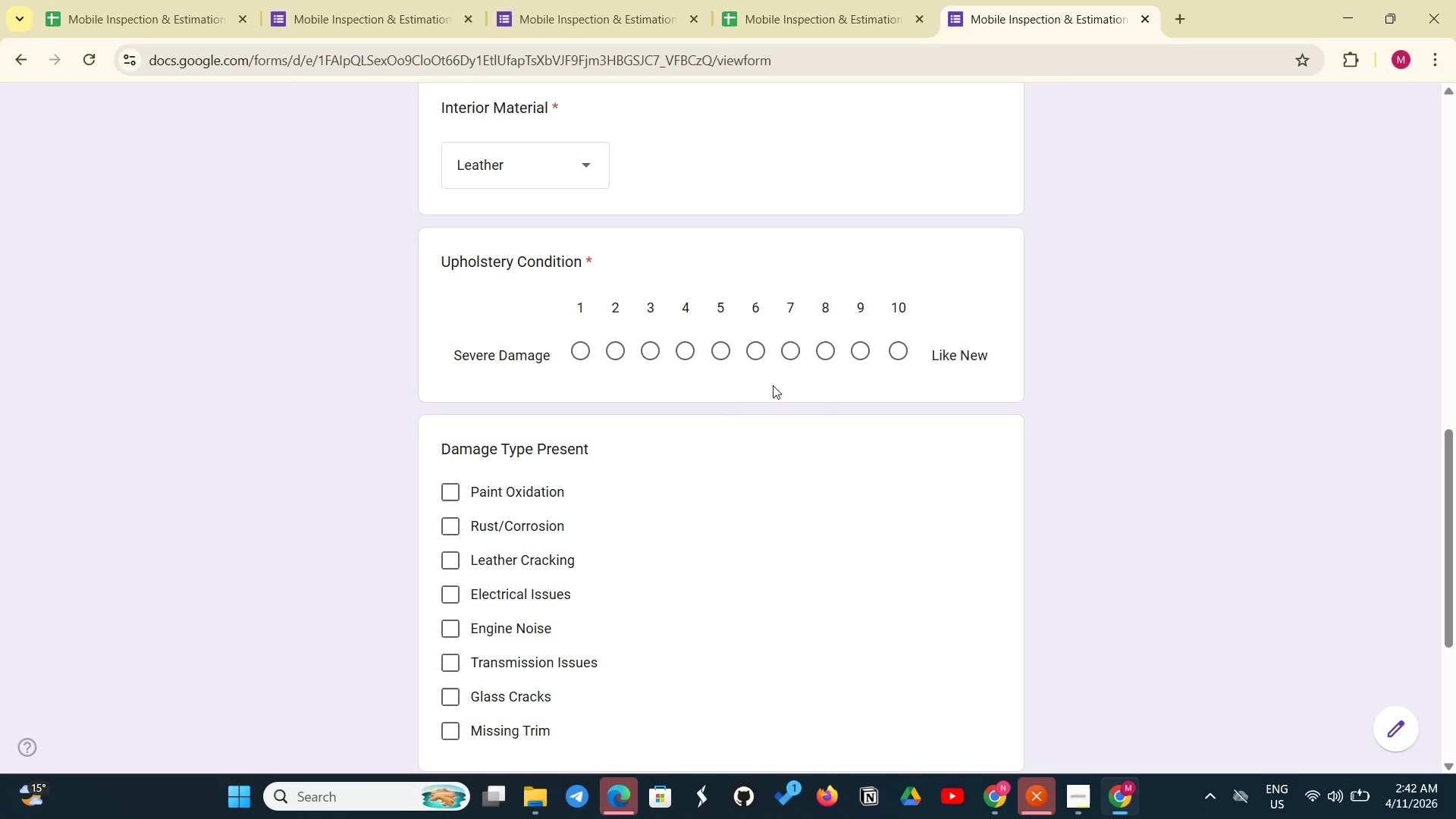 
left_click([821, 339])
 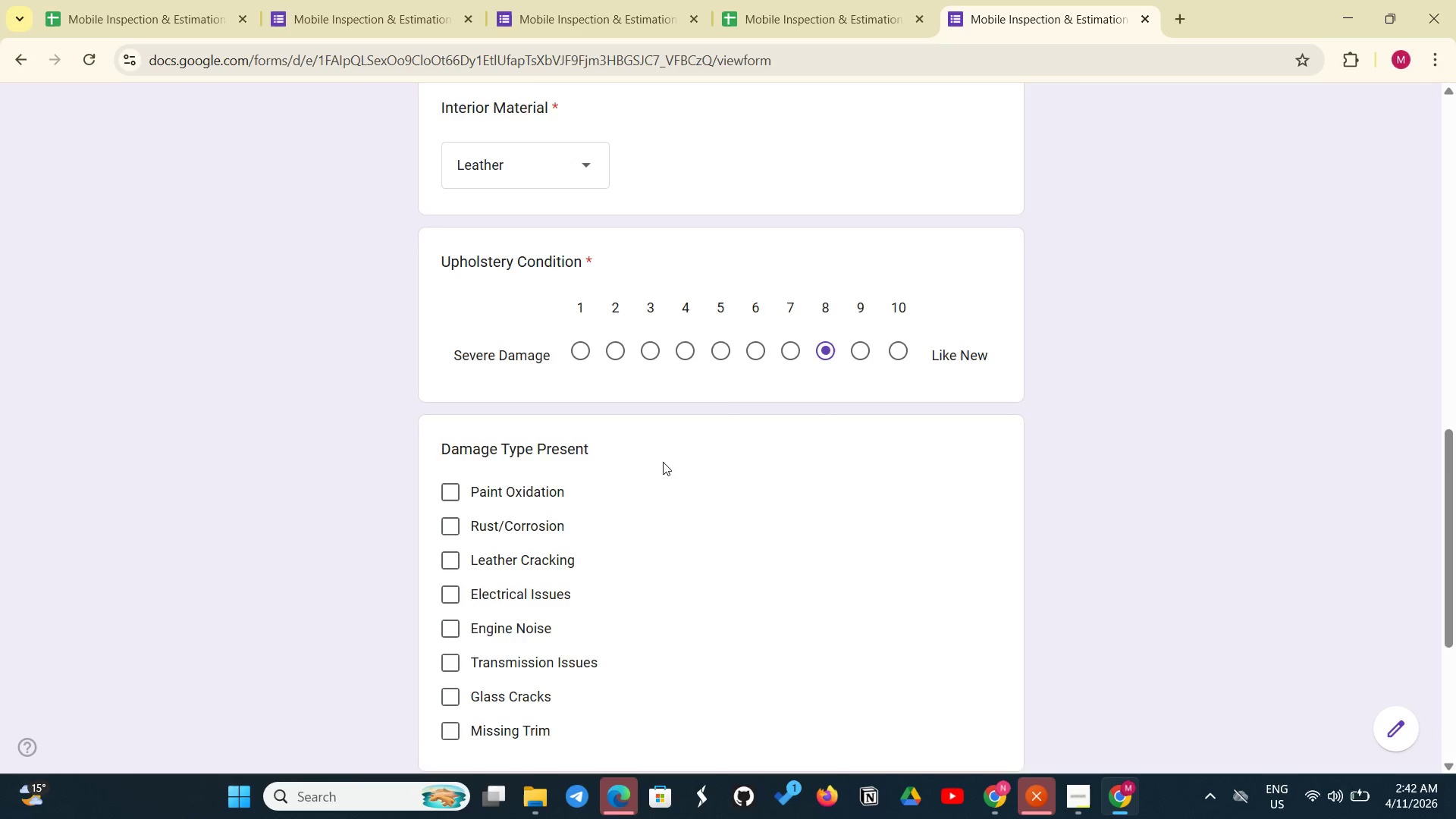 
scroll: coordinate [663, 462], scroll_direction: down, amount: 3.0
 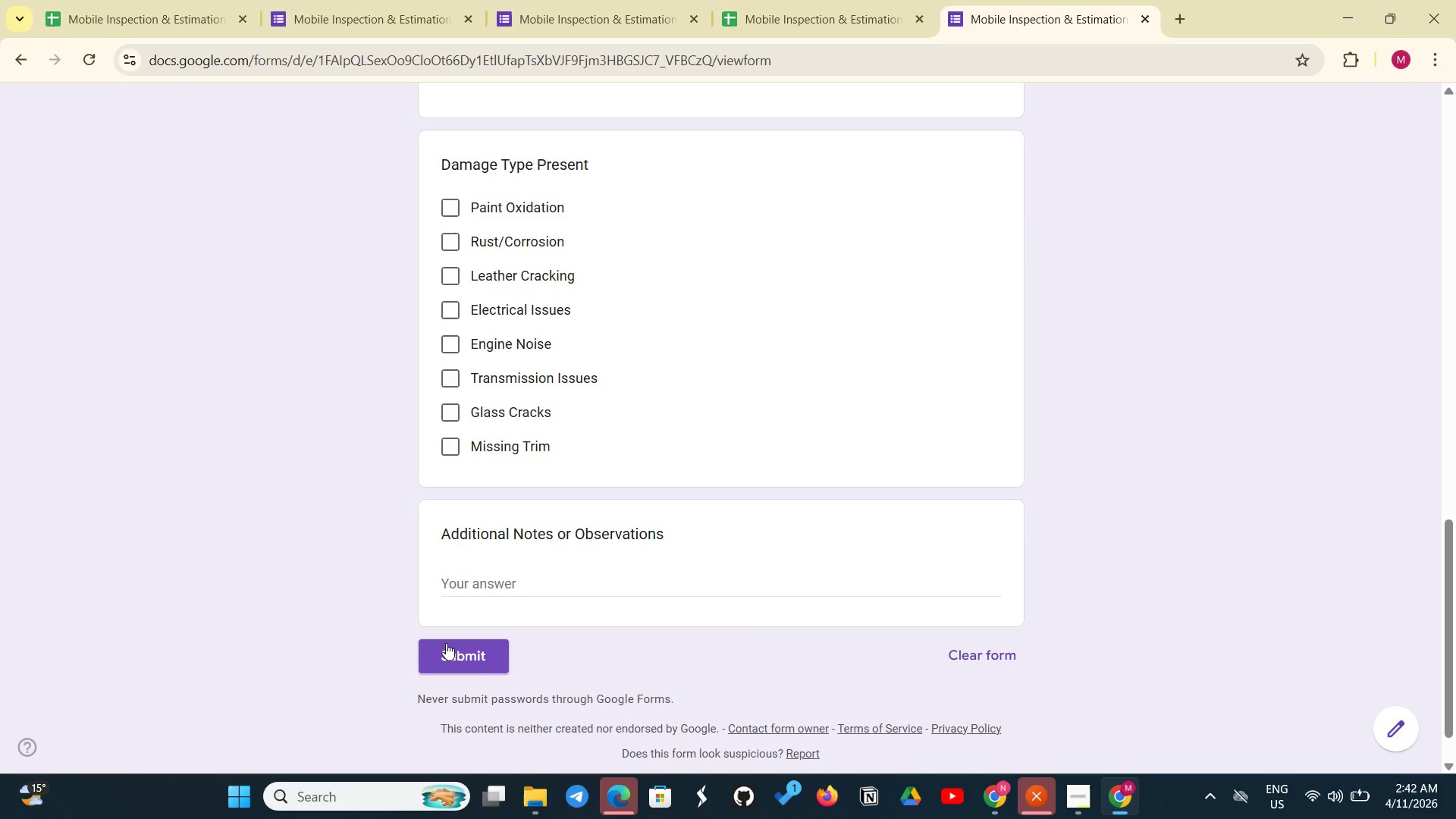 
left_click([446, 643])
 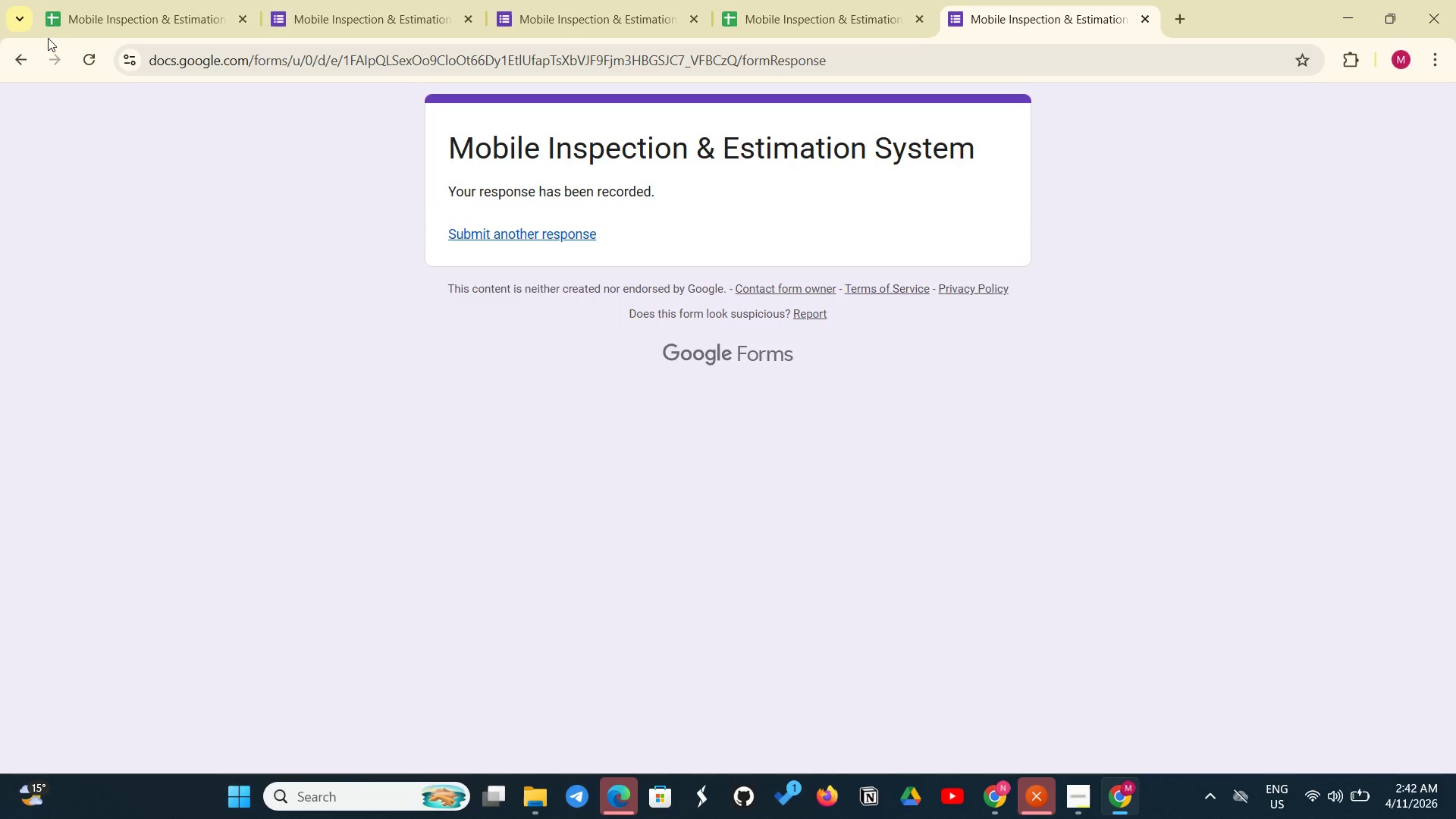 
left_click([78, 49])
 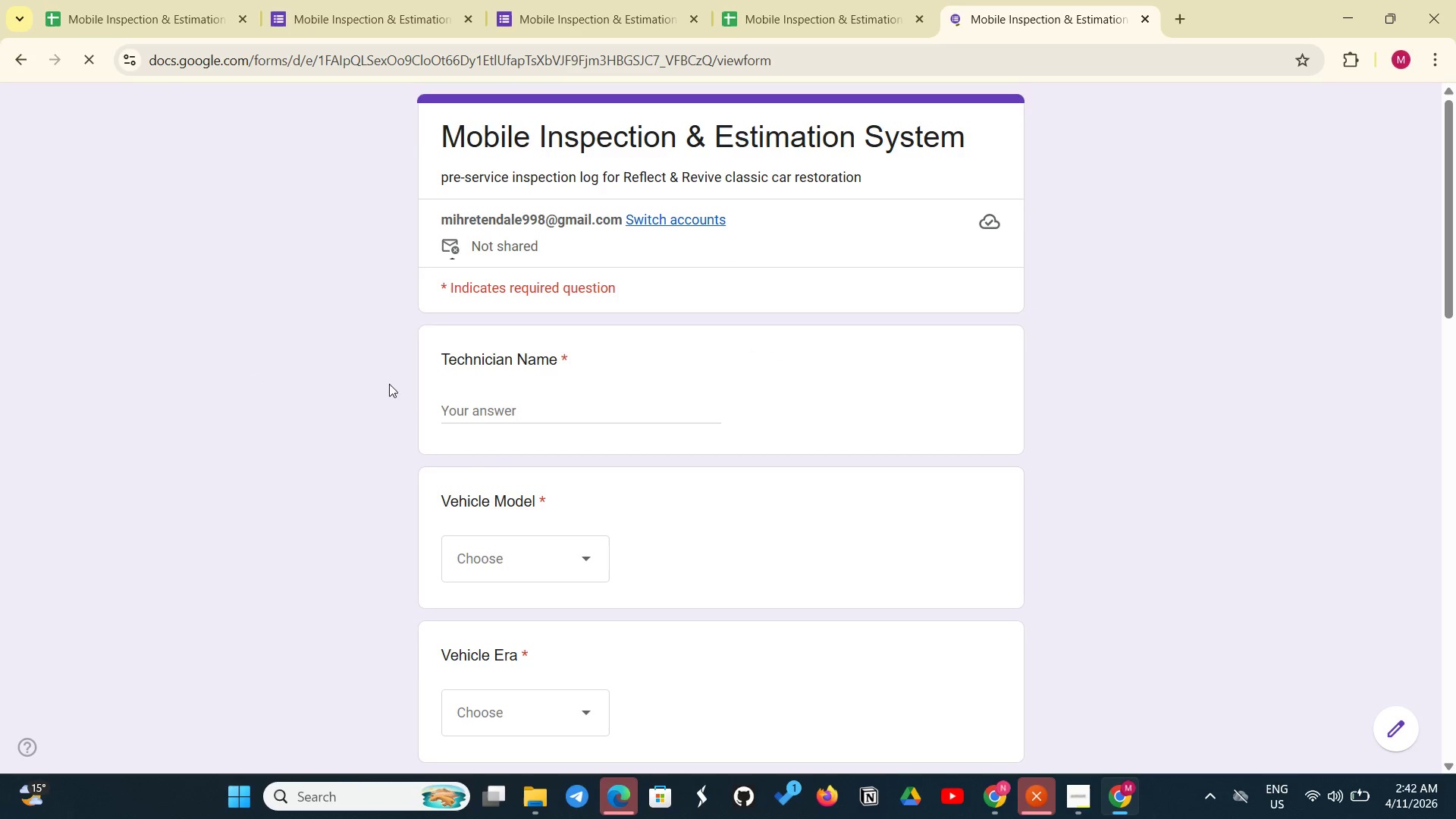 
left_click([479, 418])
 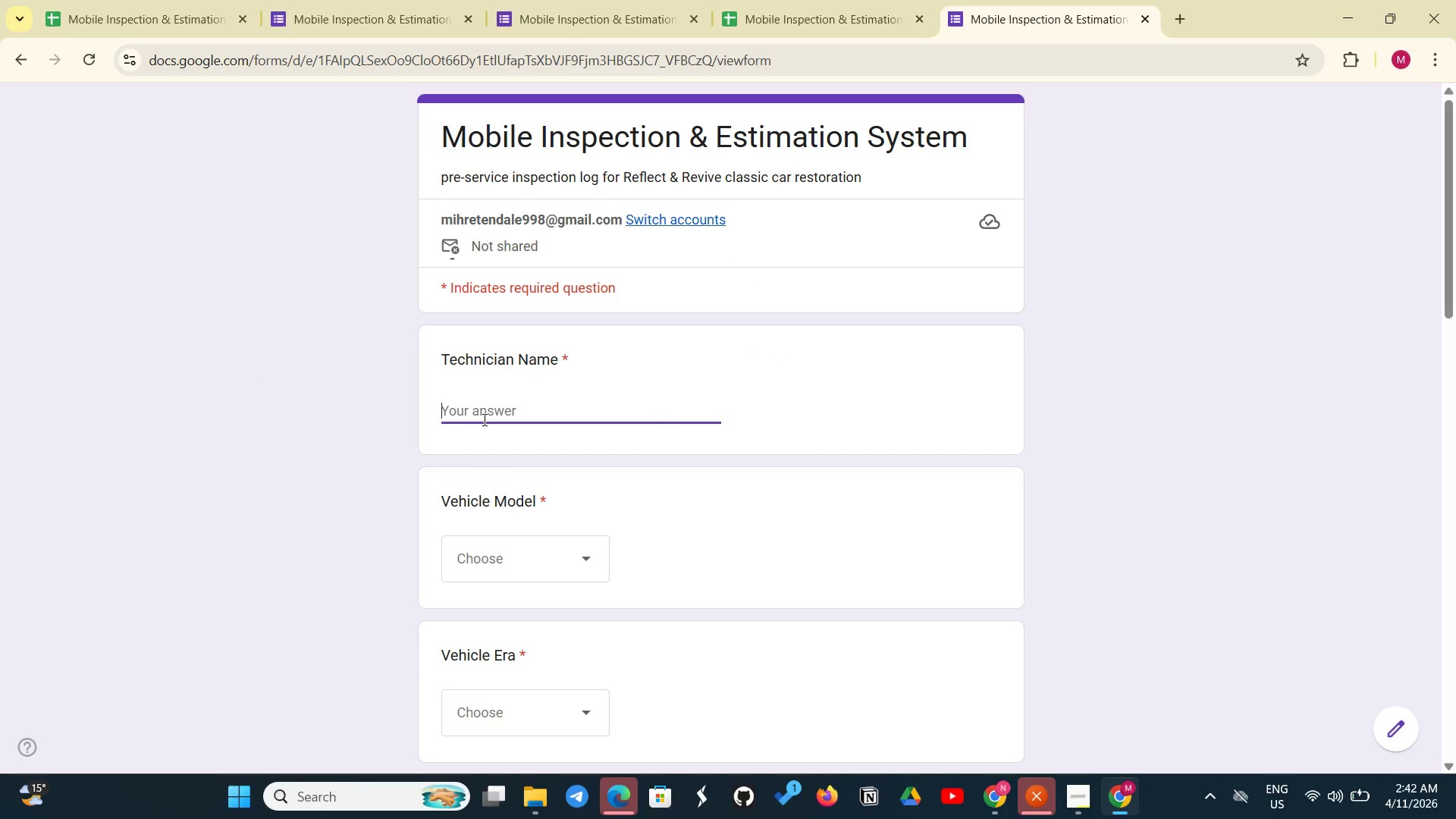 
type(David Chen)
 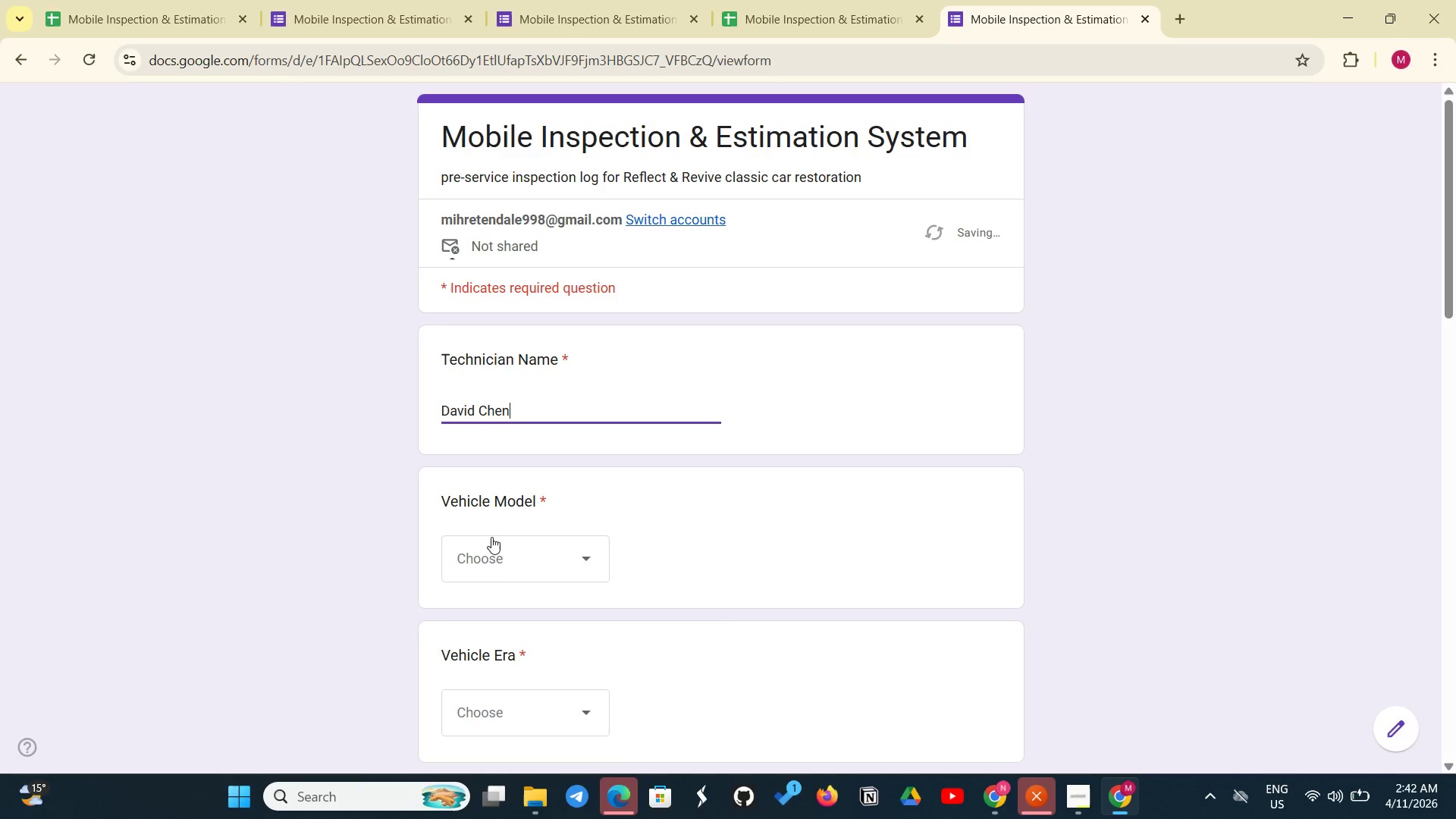 
left_click([488, 557])
 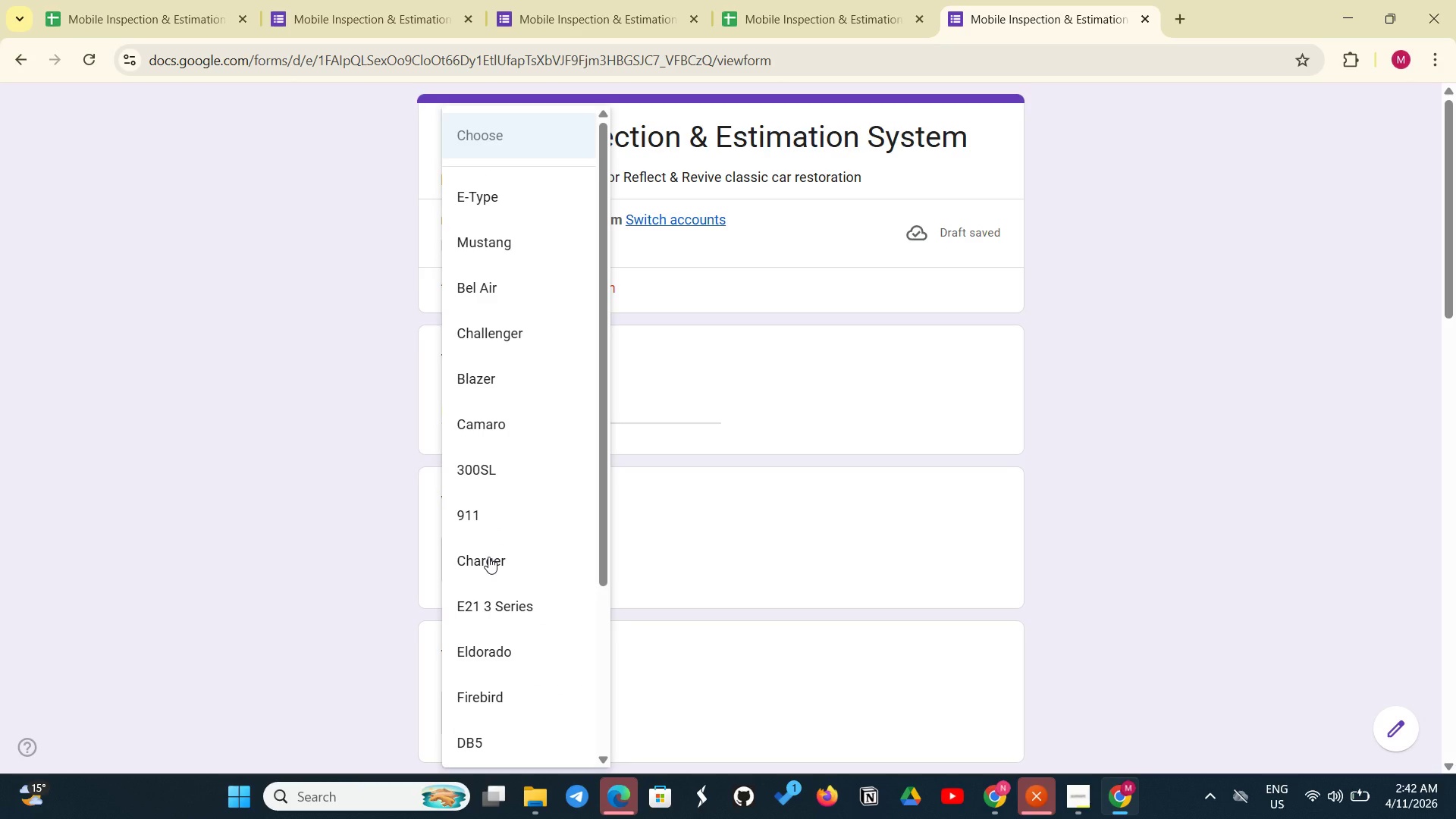 
wait(6.77)
 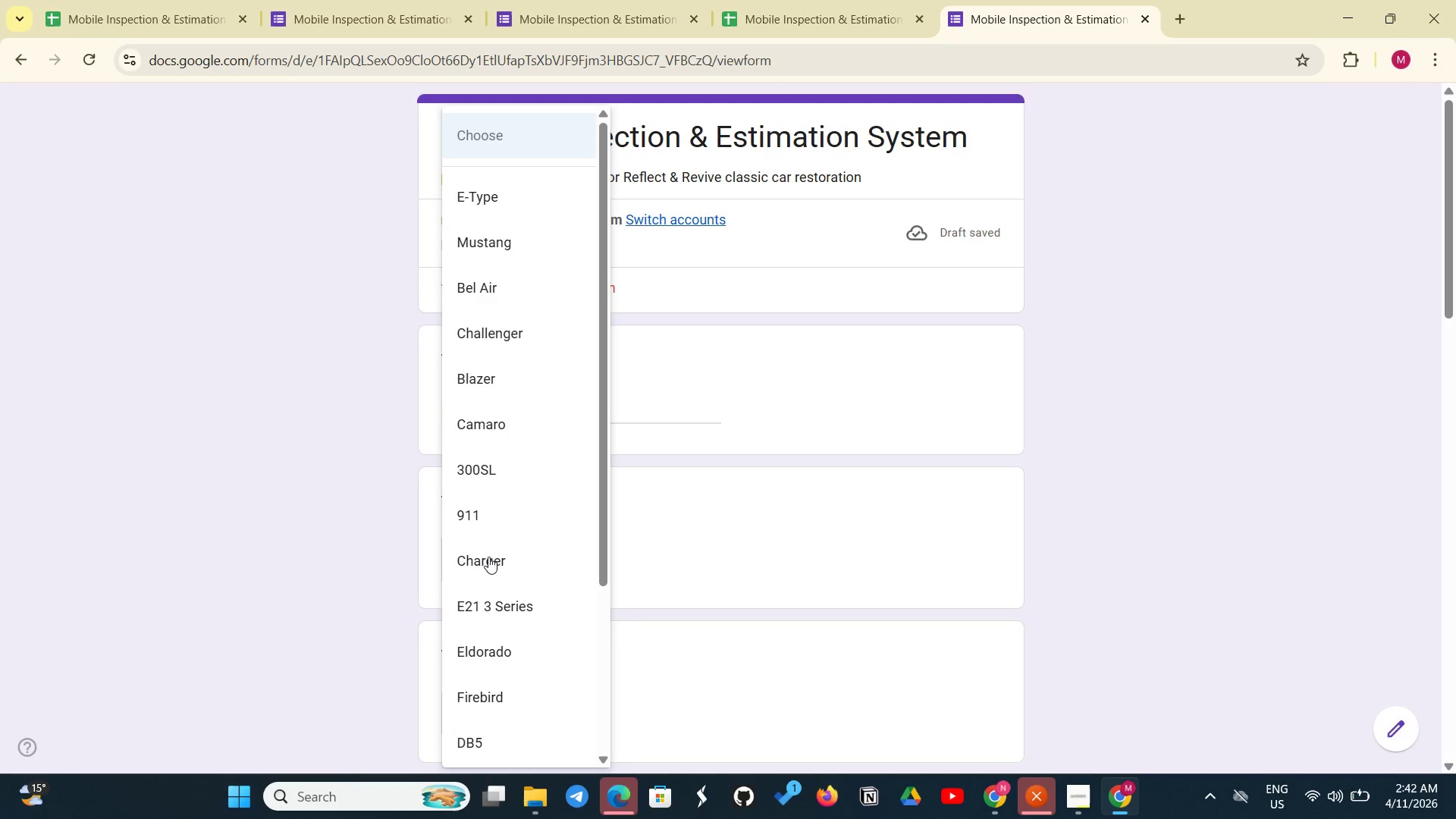 
scroll: coordinate [481, 698], scroll_direction: down, amount: 4.0
 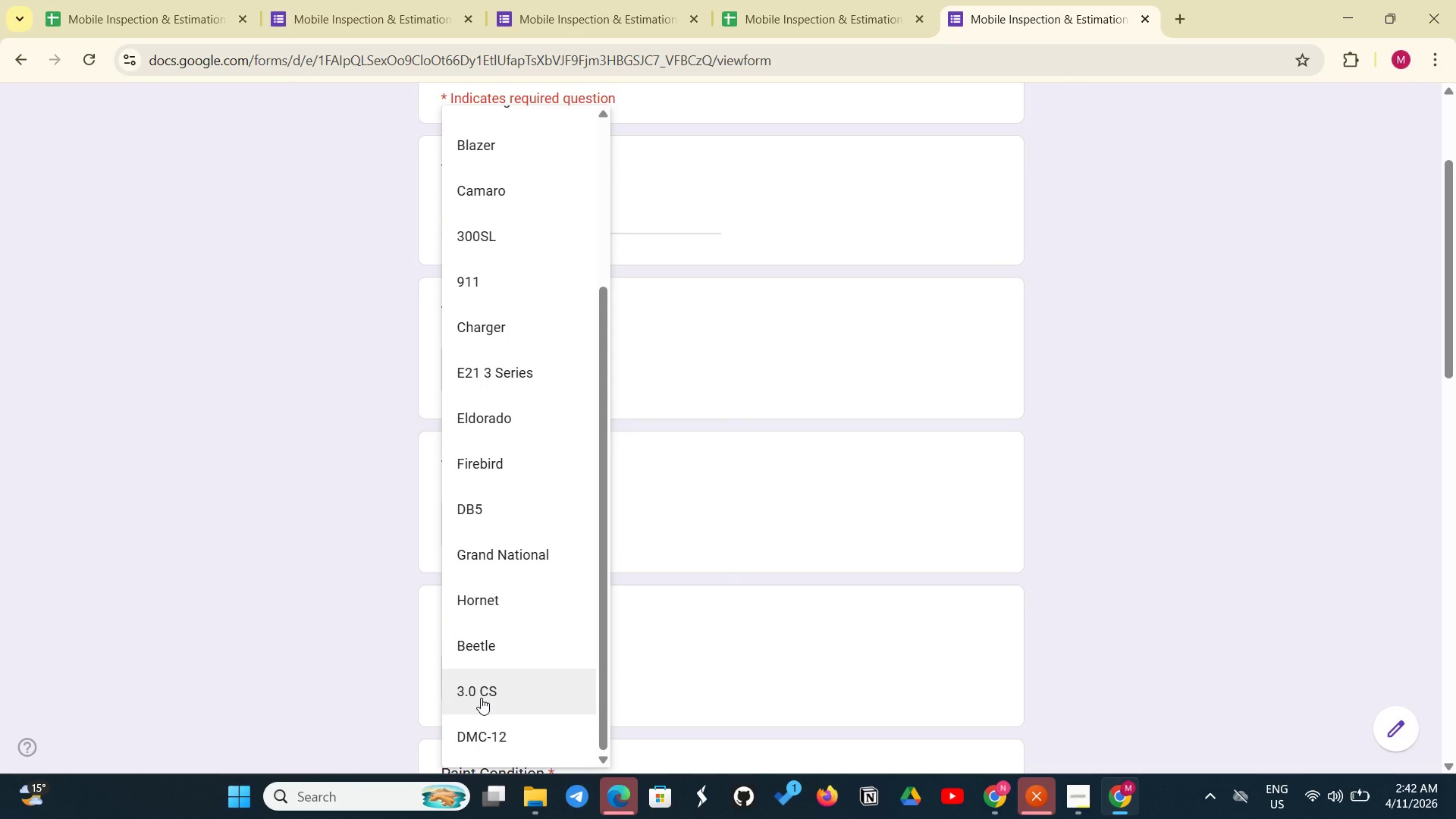 
scroll: coordinate [481, 698], scroll_direction: up, amount: 5.0
 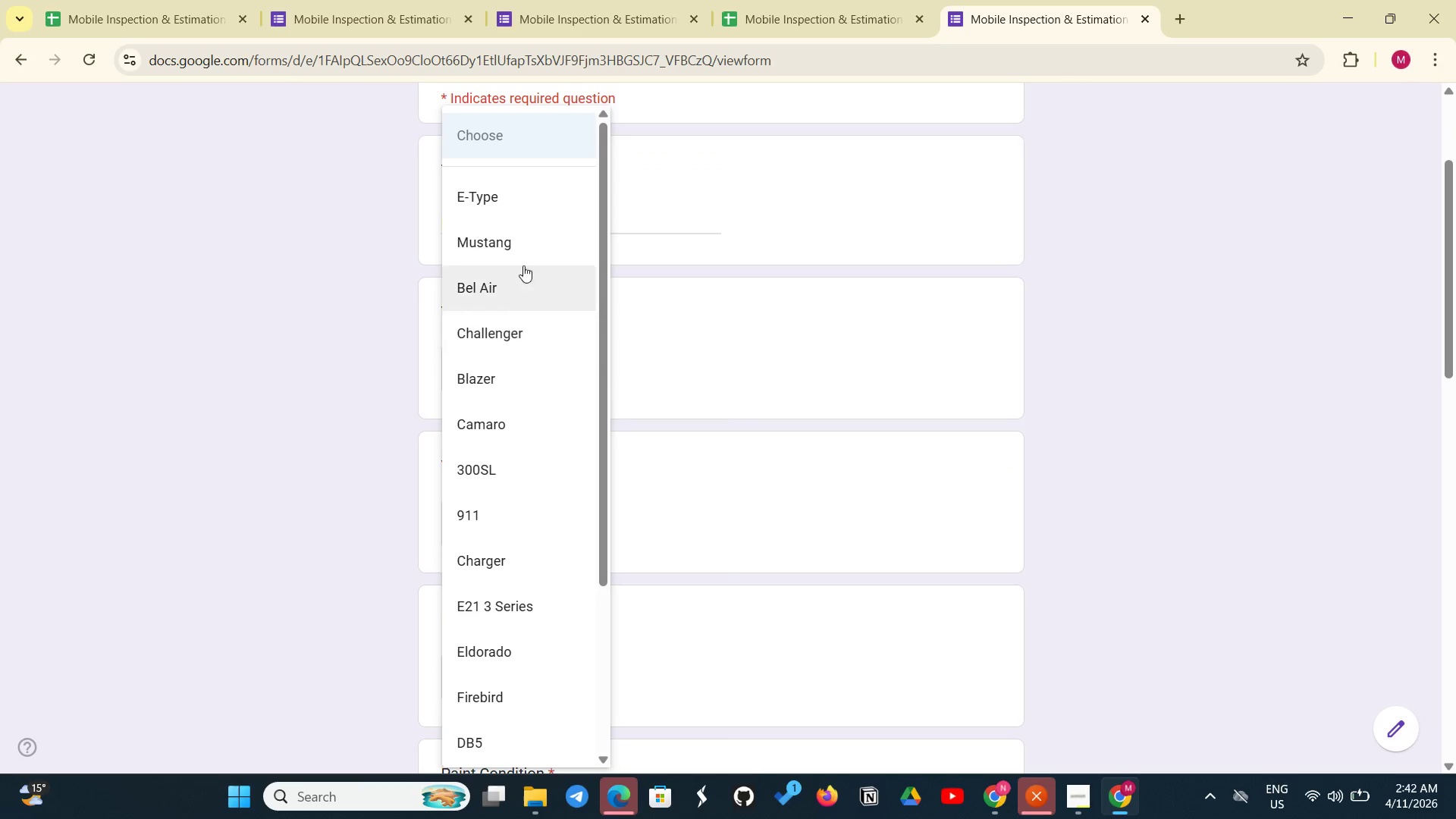 
left_click([519, 236])
 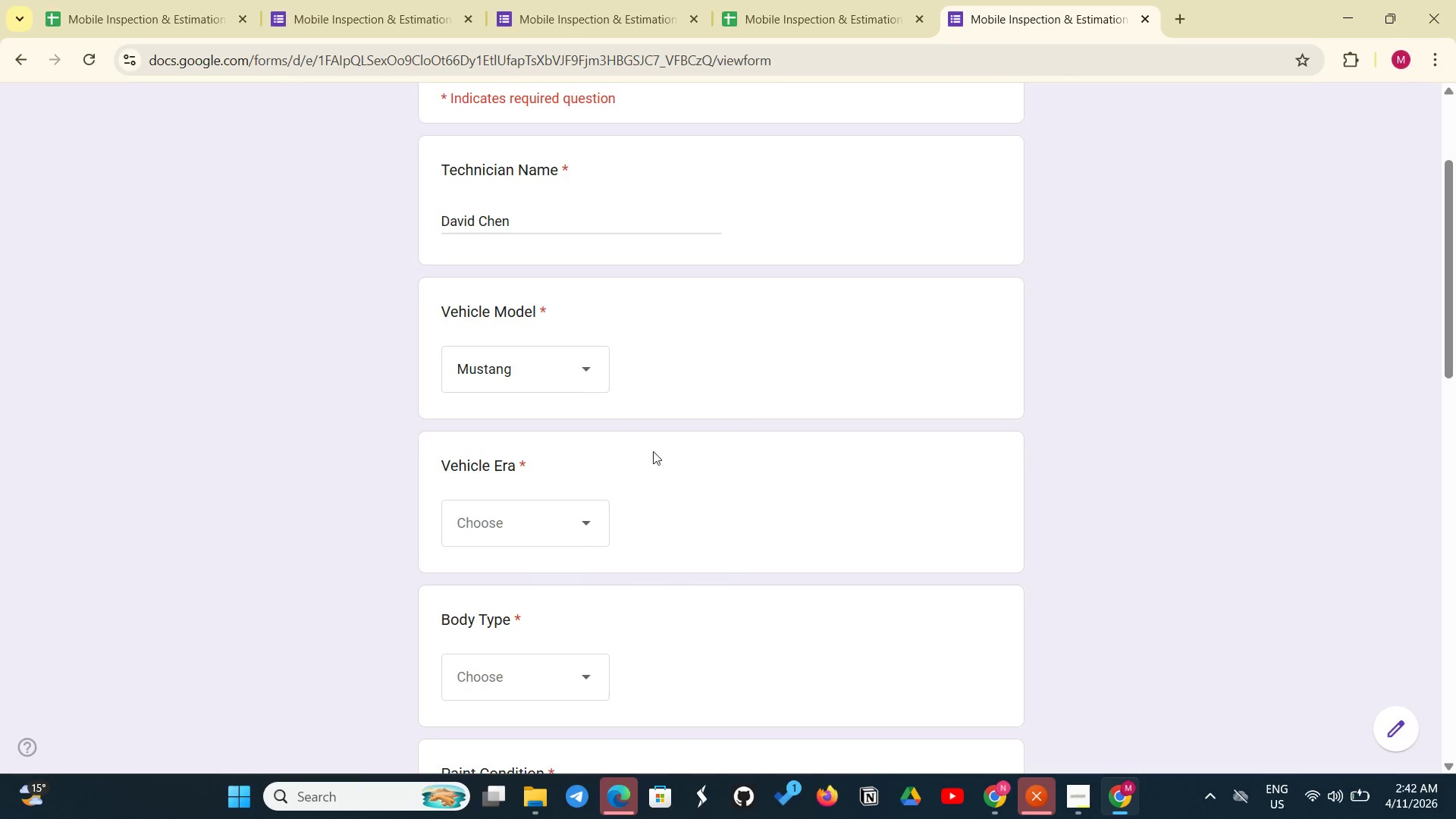 
scroll: coordinate [642, 460], scroll_direction: down, amount: 1.0
 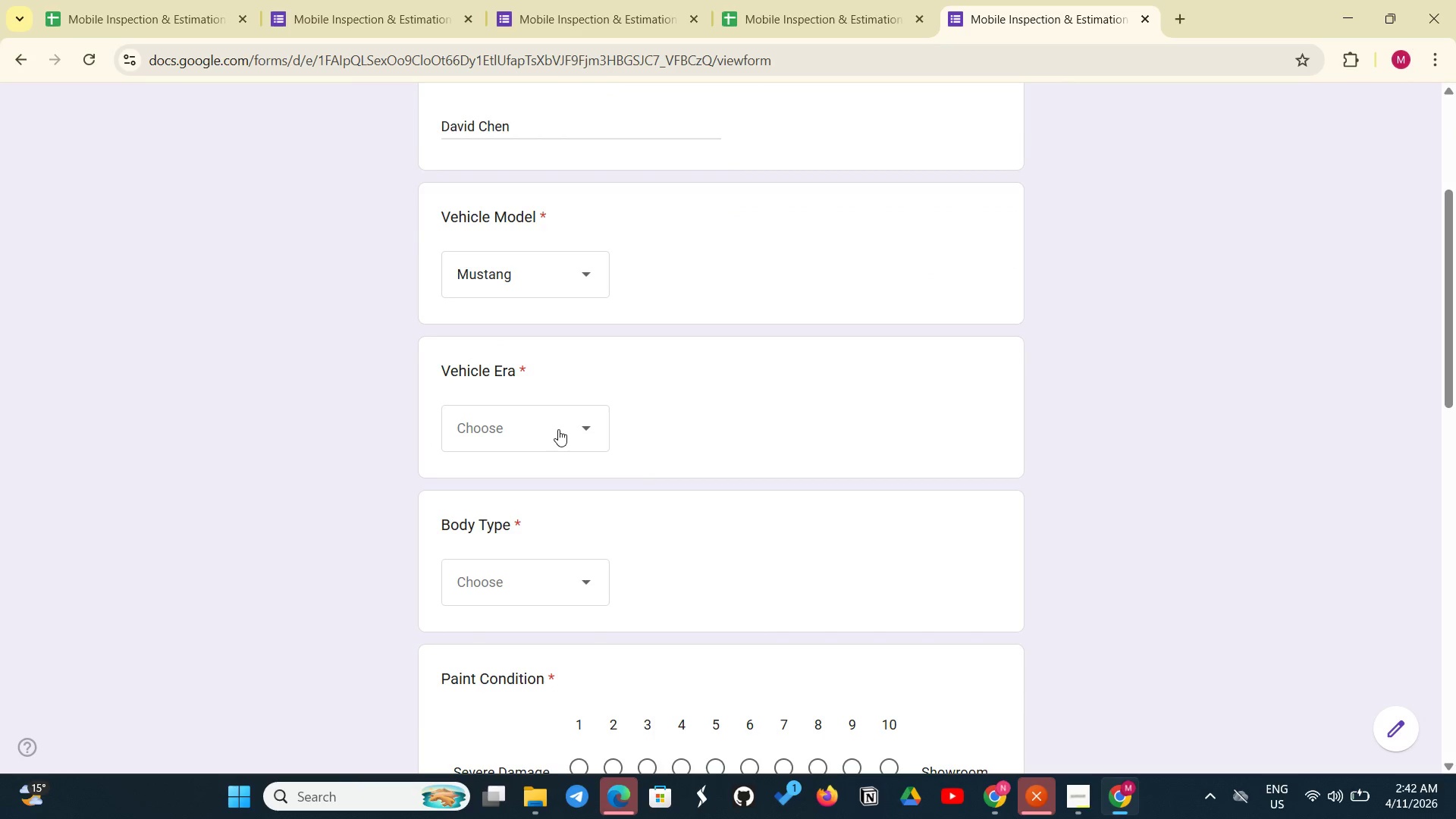 
left_click([558, 429])
 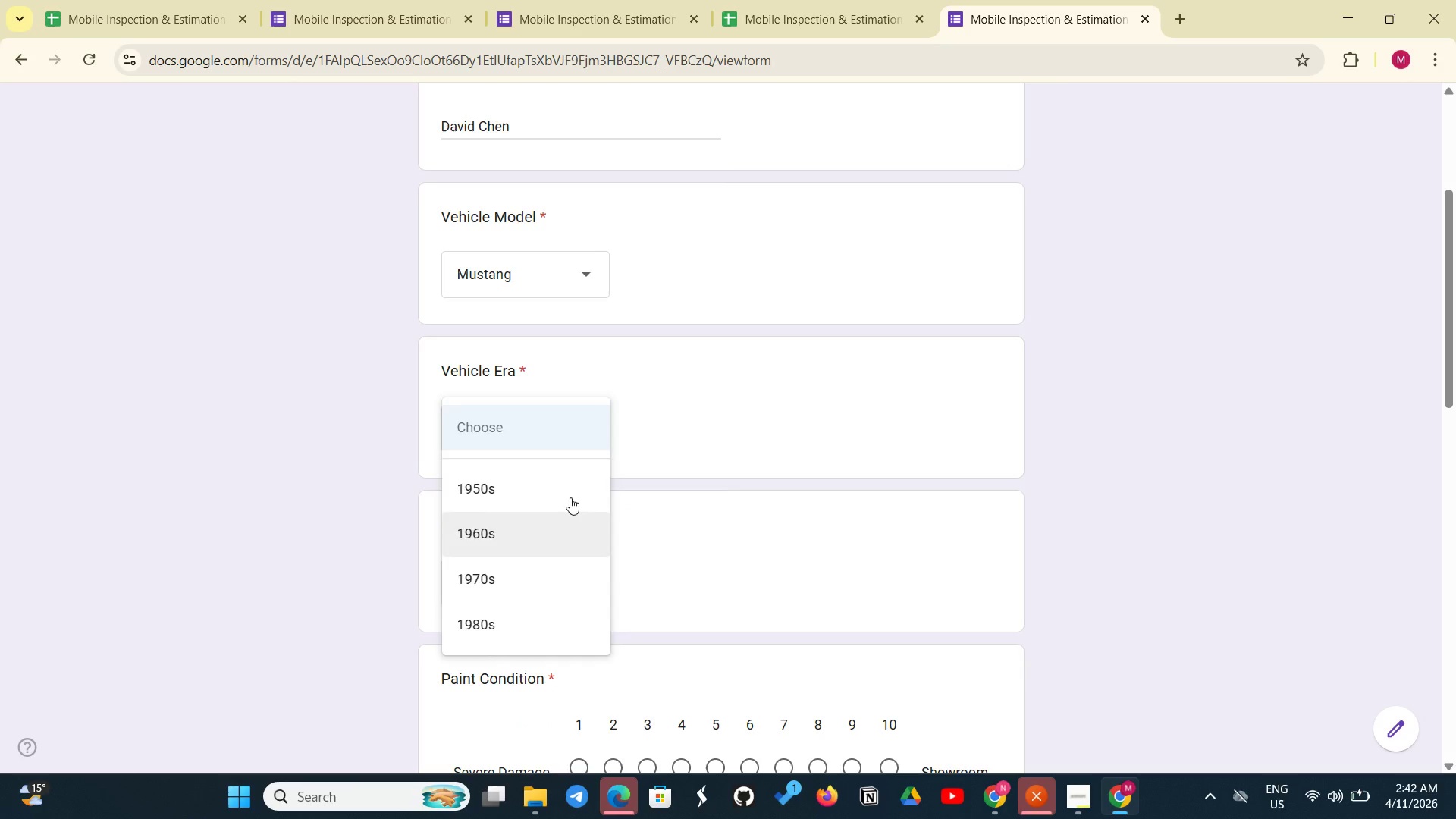 
scroll: coordinate [598, 487], scroll_direction: down, amount: 2.0
 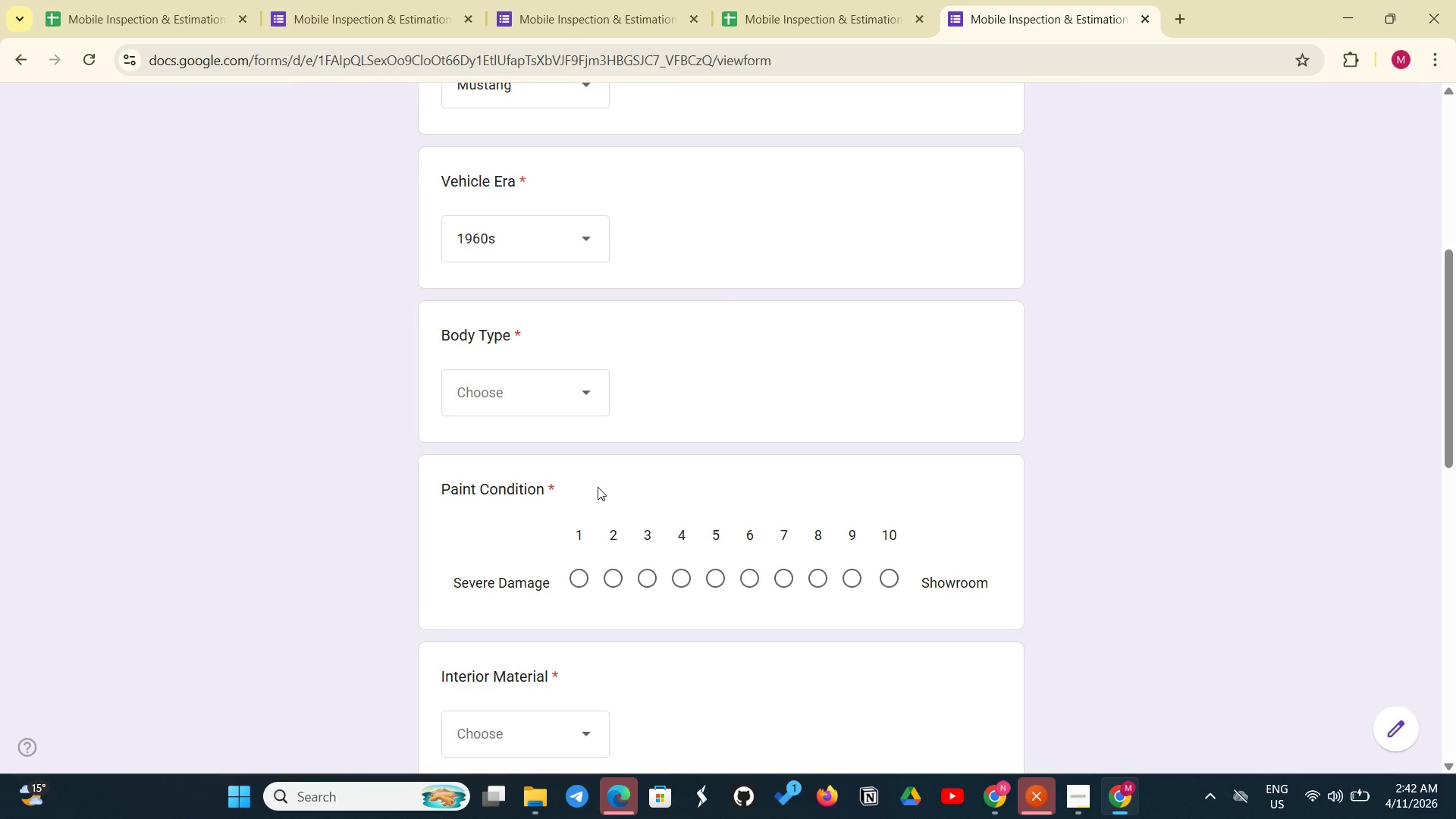 
wait(6.07)
 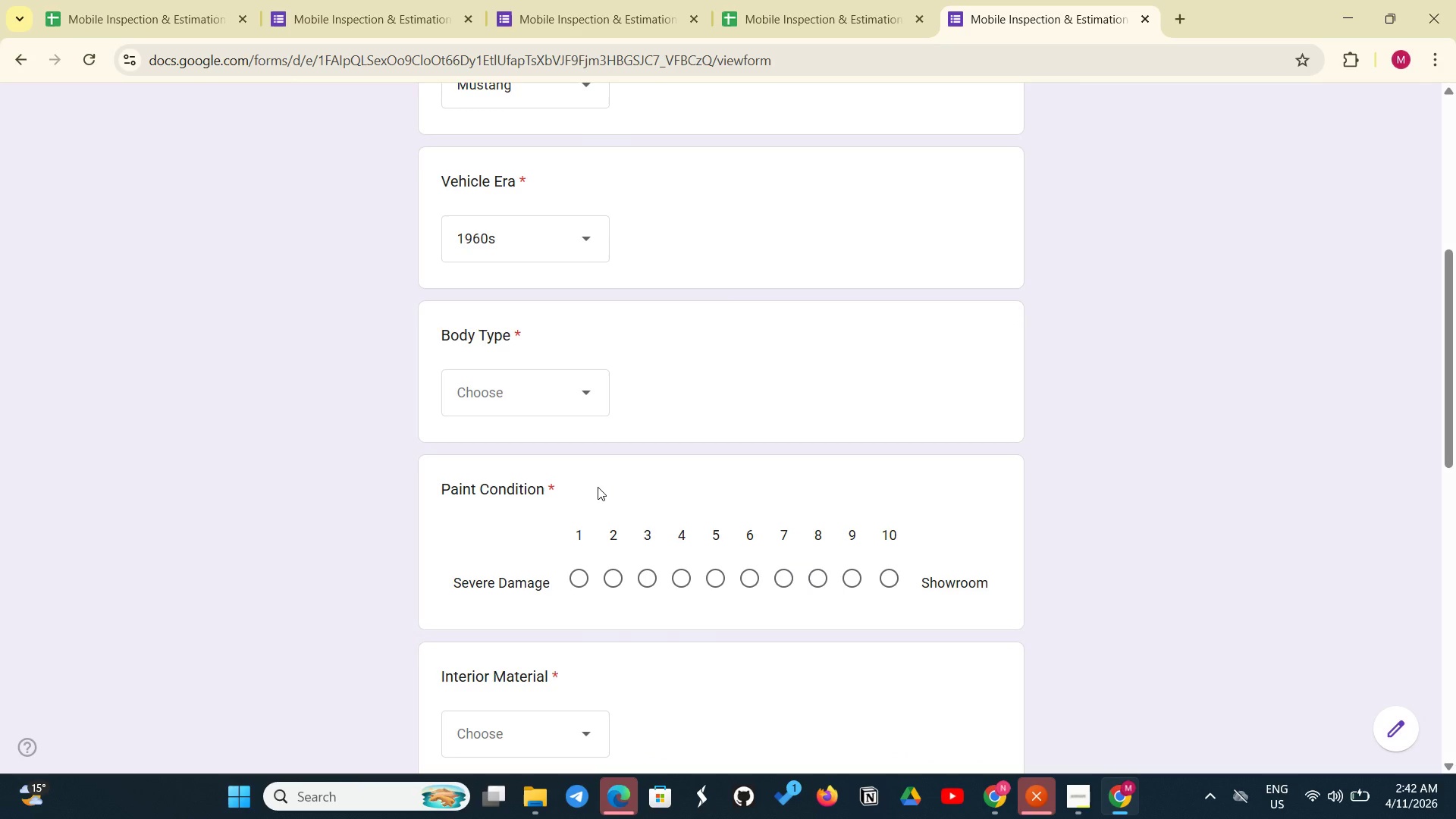 
left_click([573, 410])
 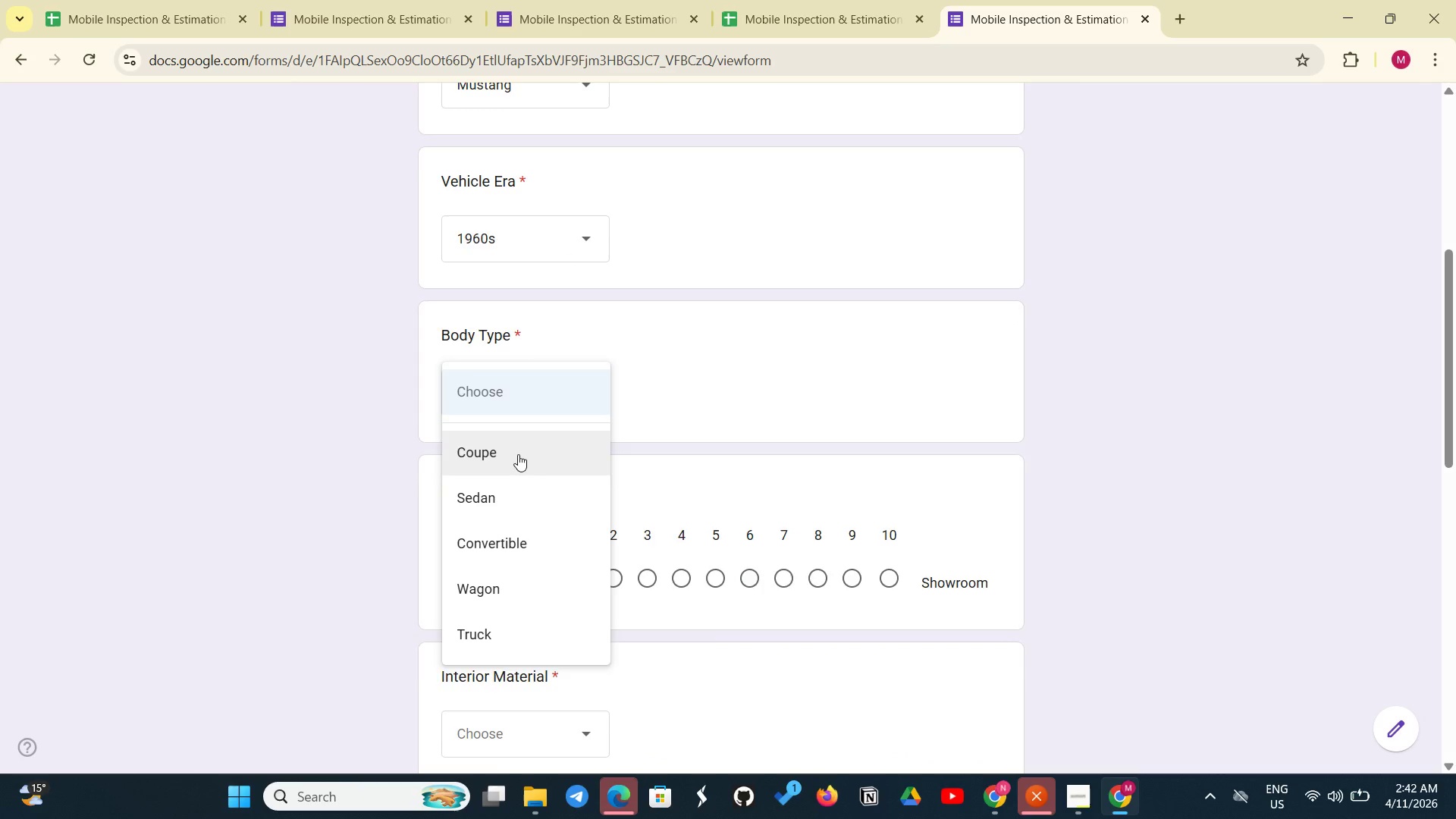 
left_click([518, 454])
 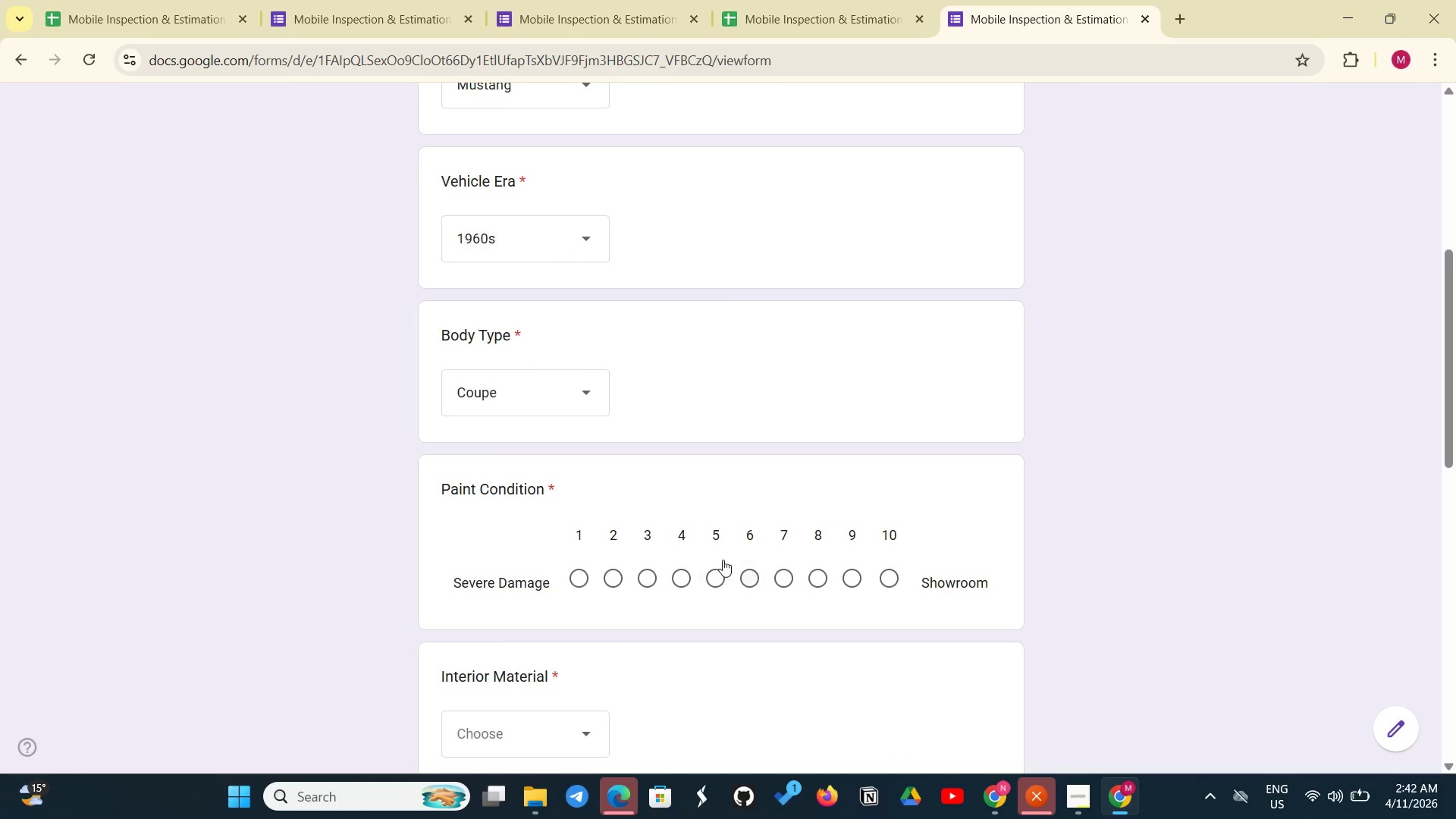 
left_click([715, 569])
 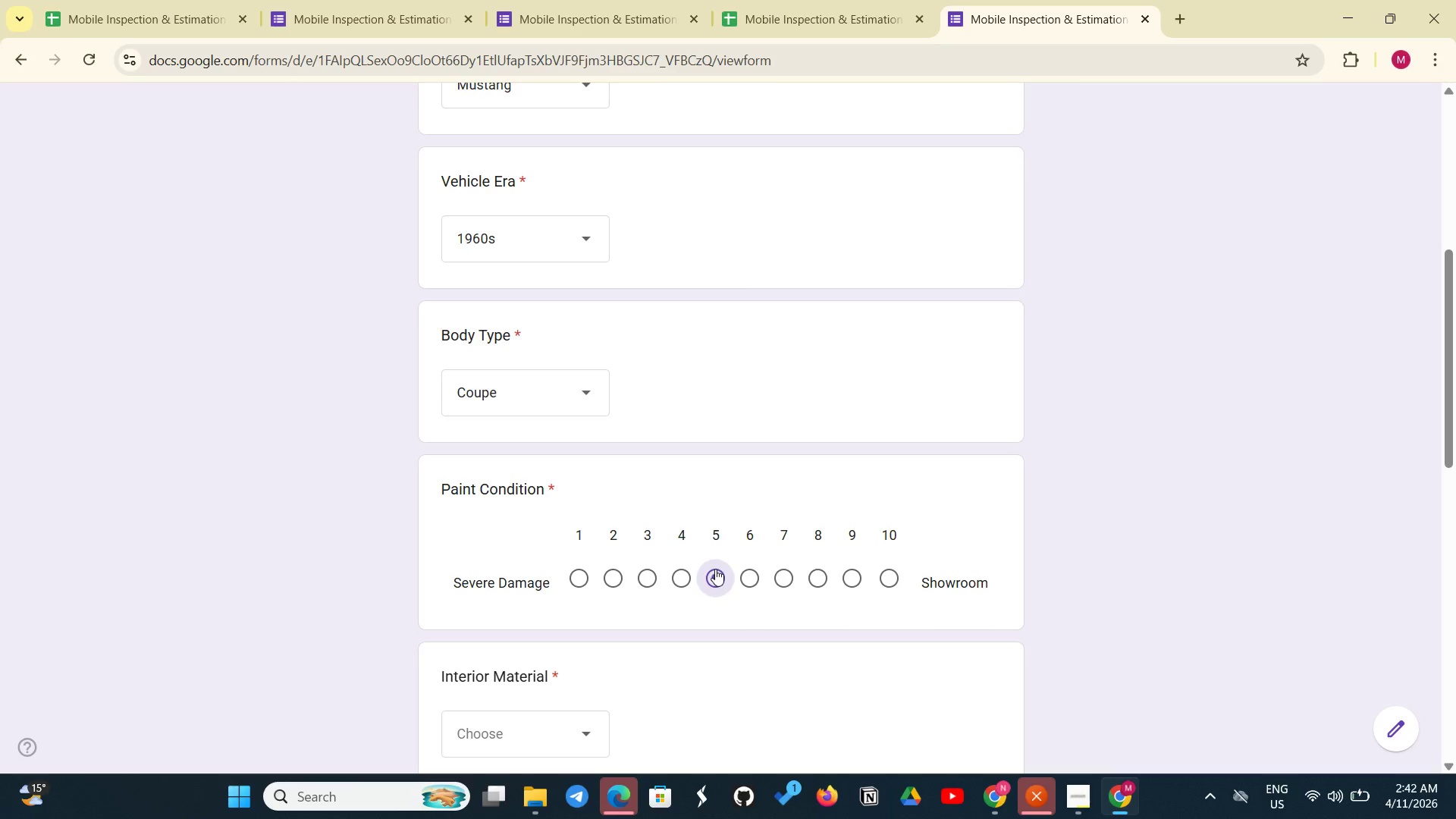 
scroll: coordinate [715, 569], scroll_direction: down, amount: 3.0
 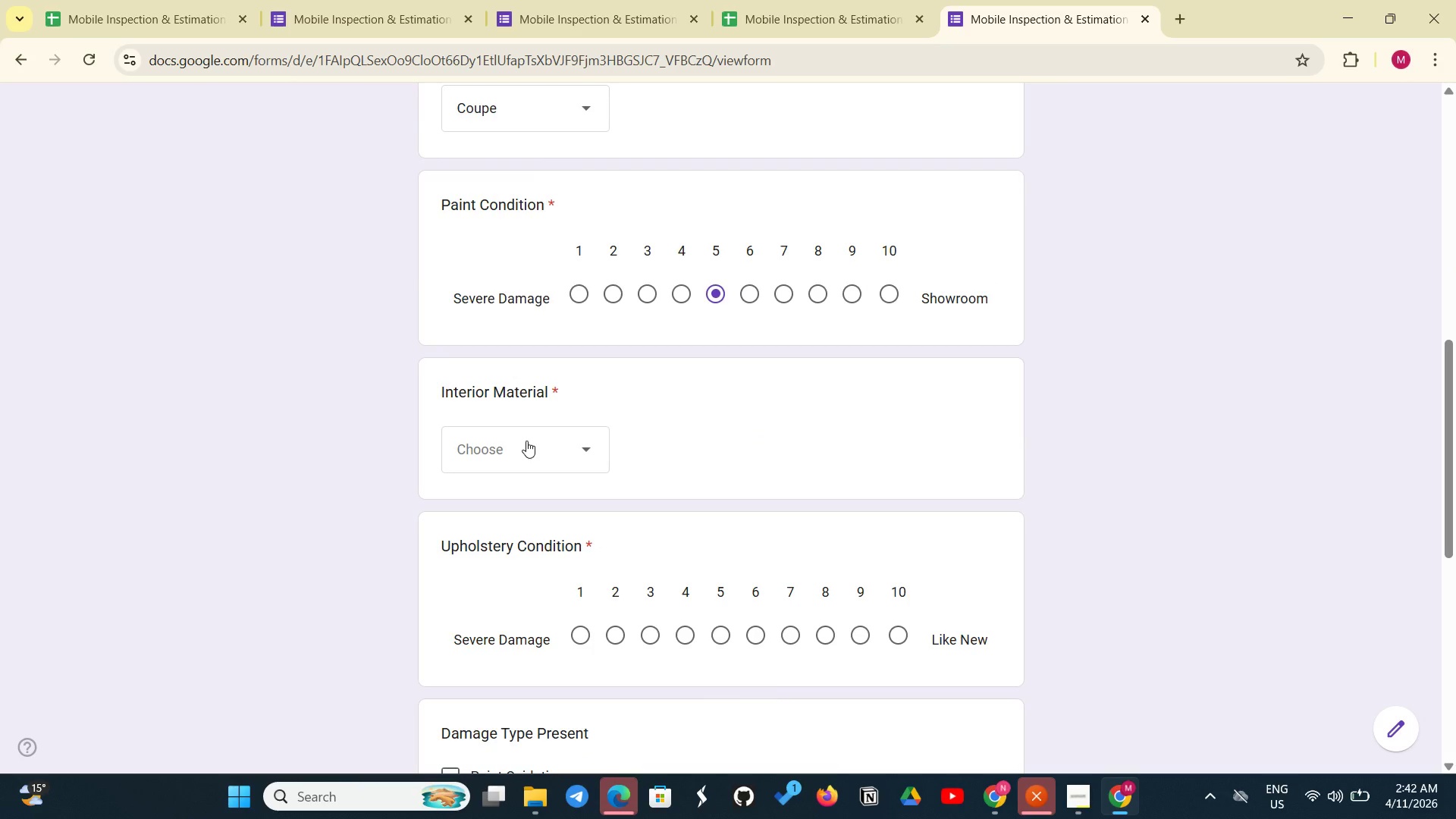 
double_click([526, 443])
 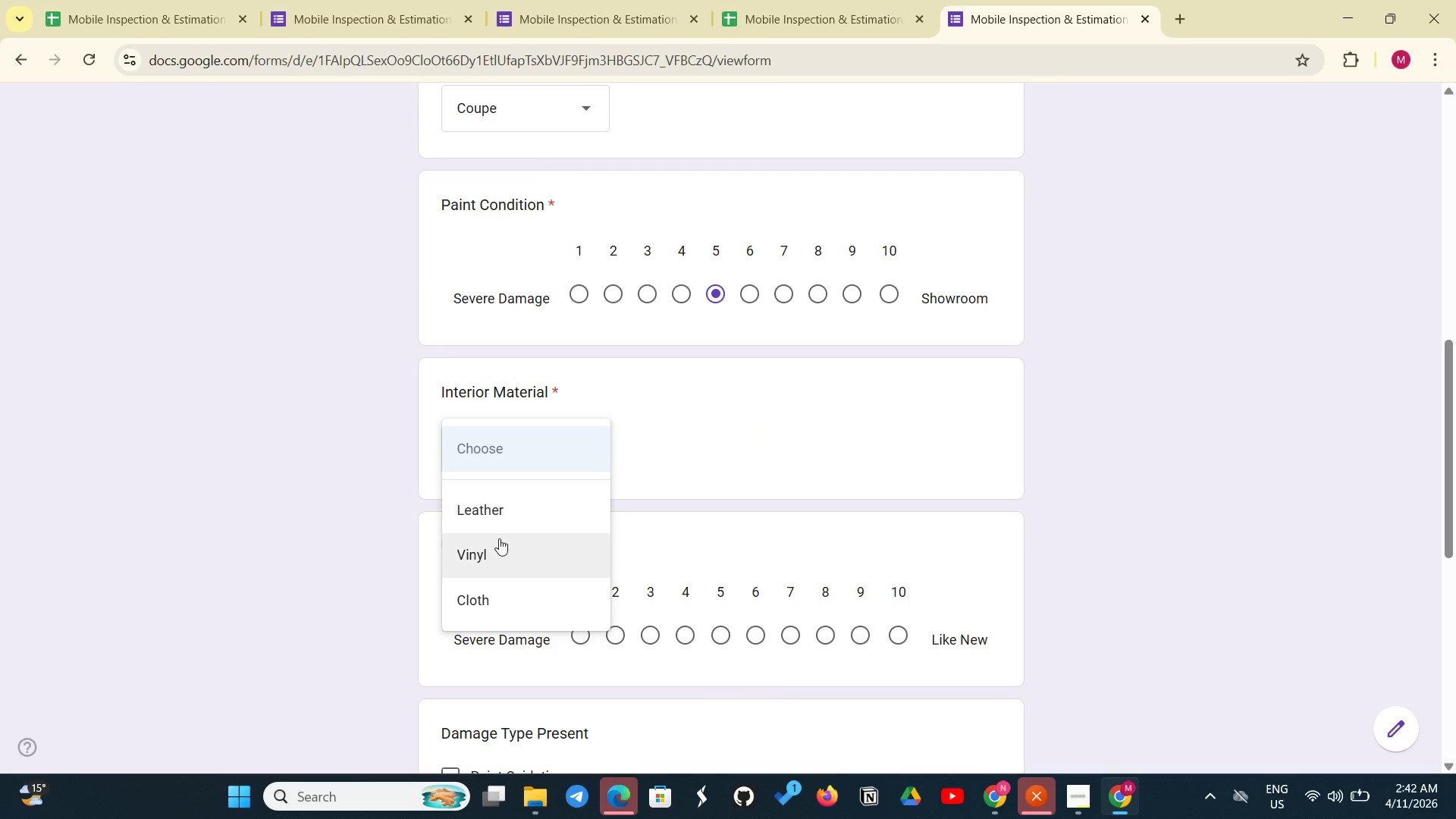 
left_click([499, 538])
 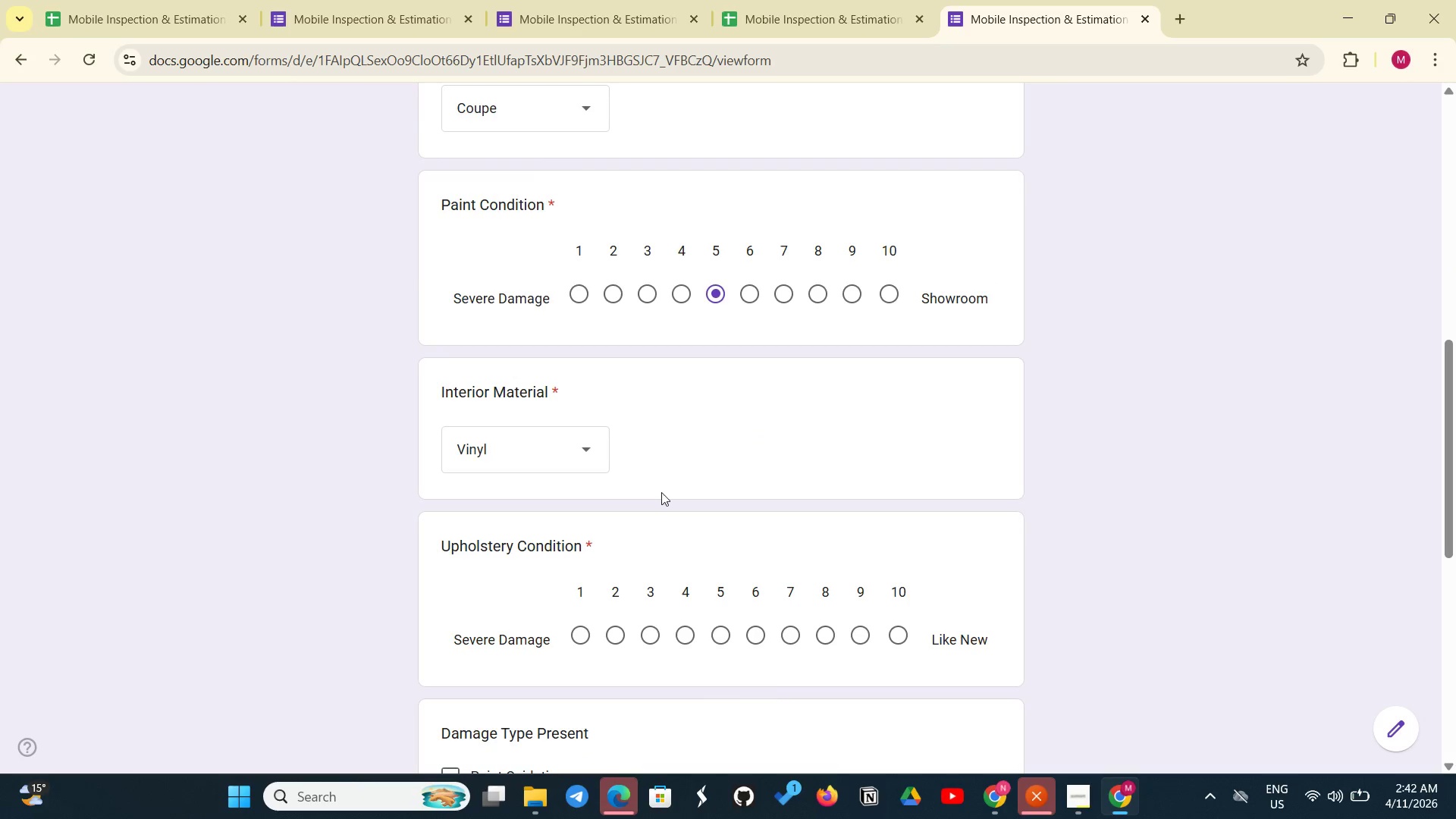 
wait(5.16)
 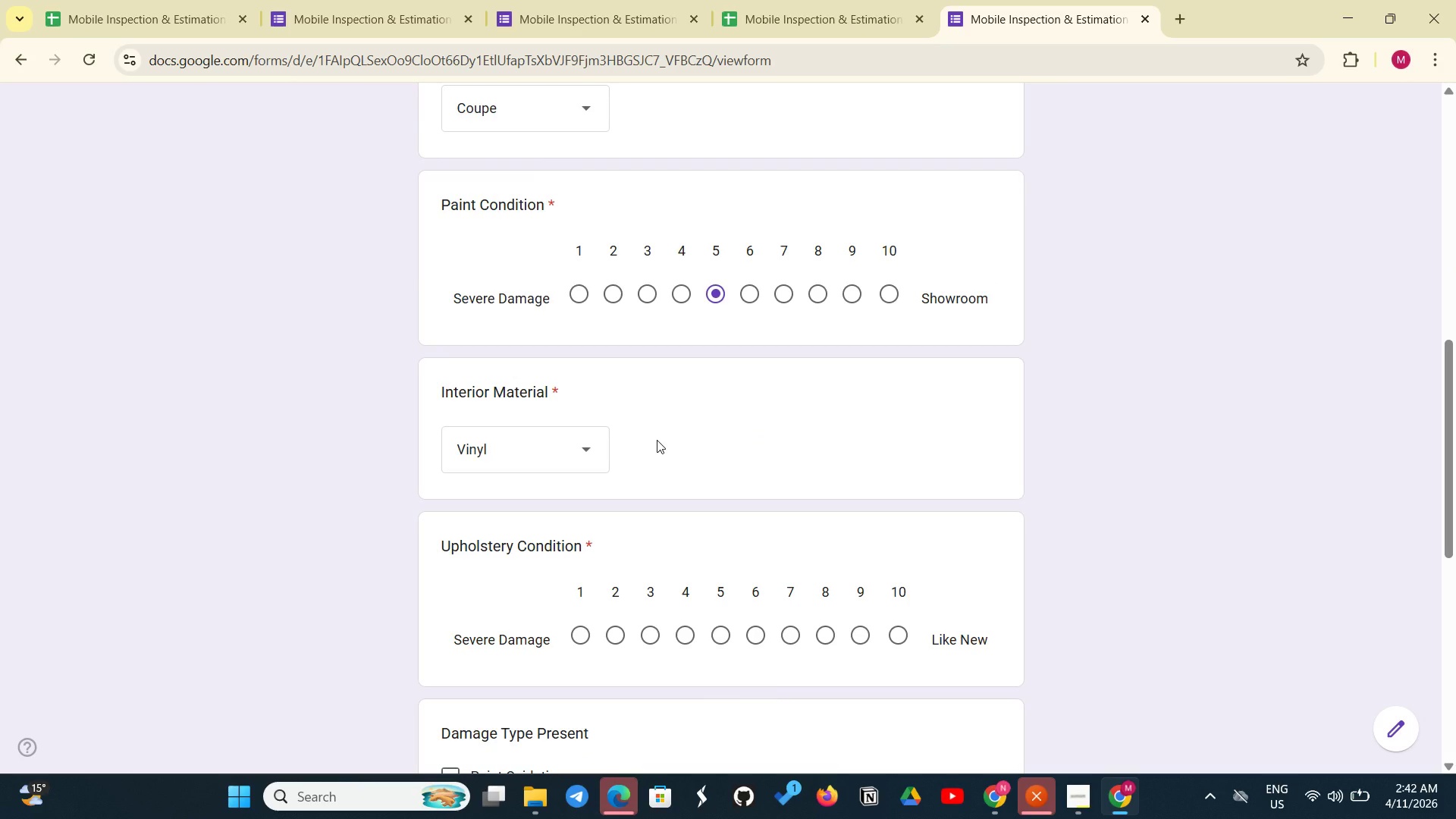 
left_click([761, 629])
 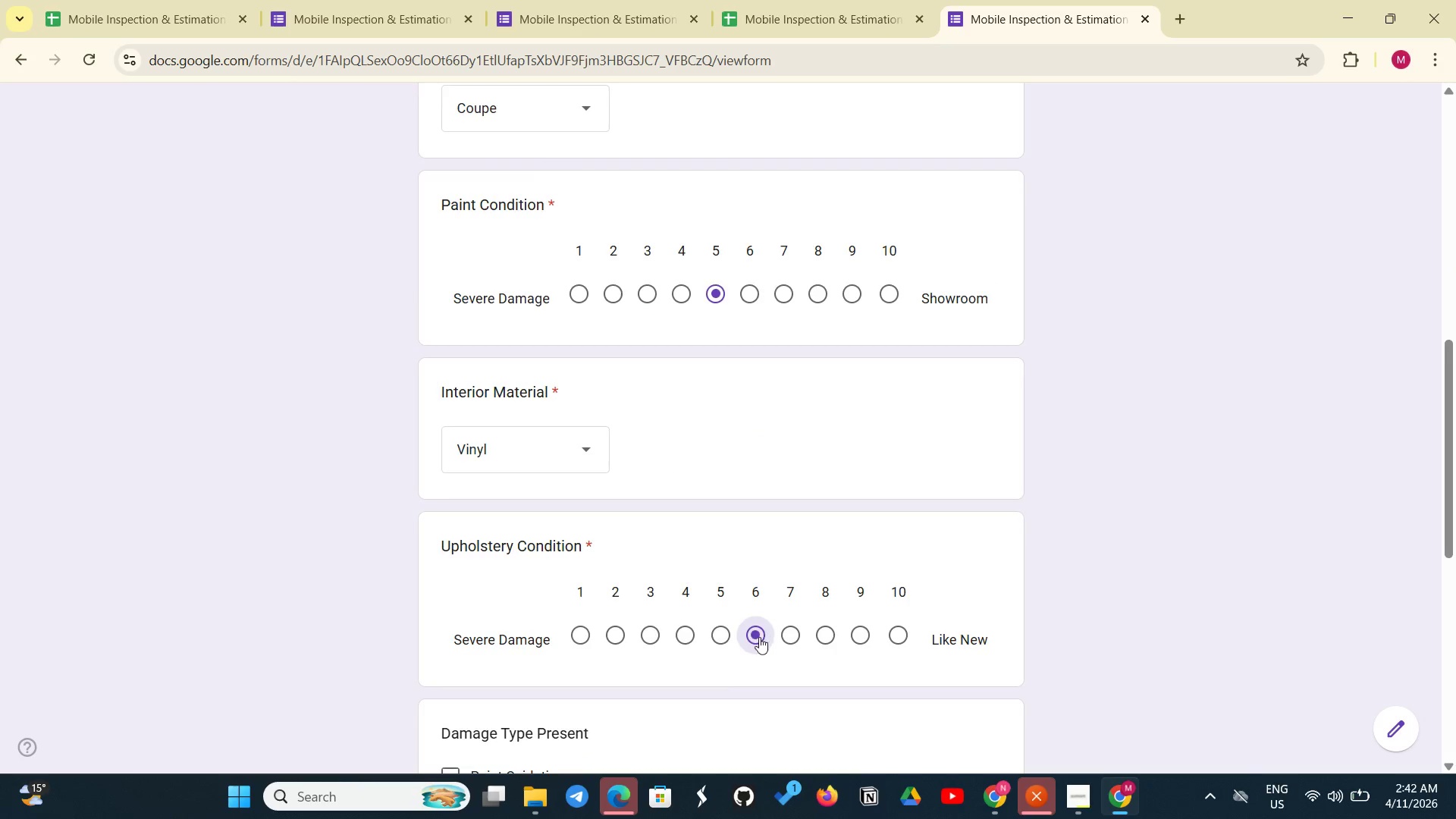 
scroll: coordinate [758, 639], scroll_direction: down, amount: 5.0
 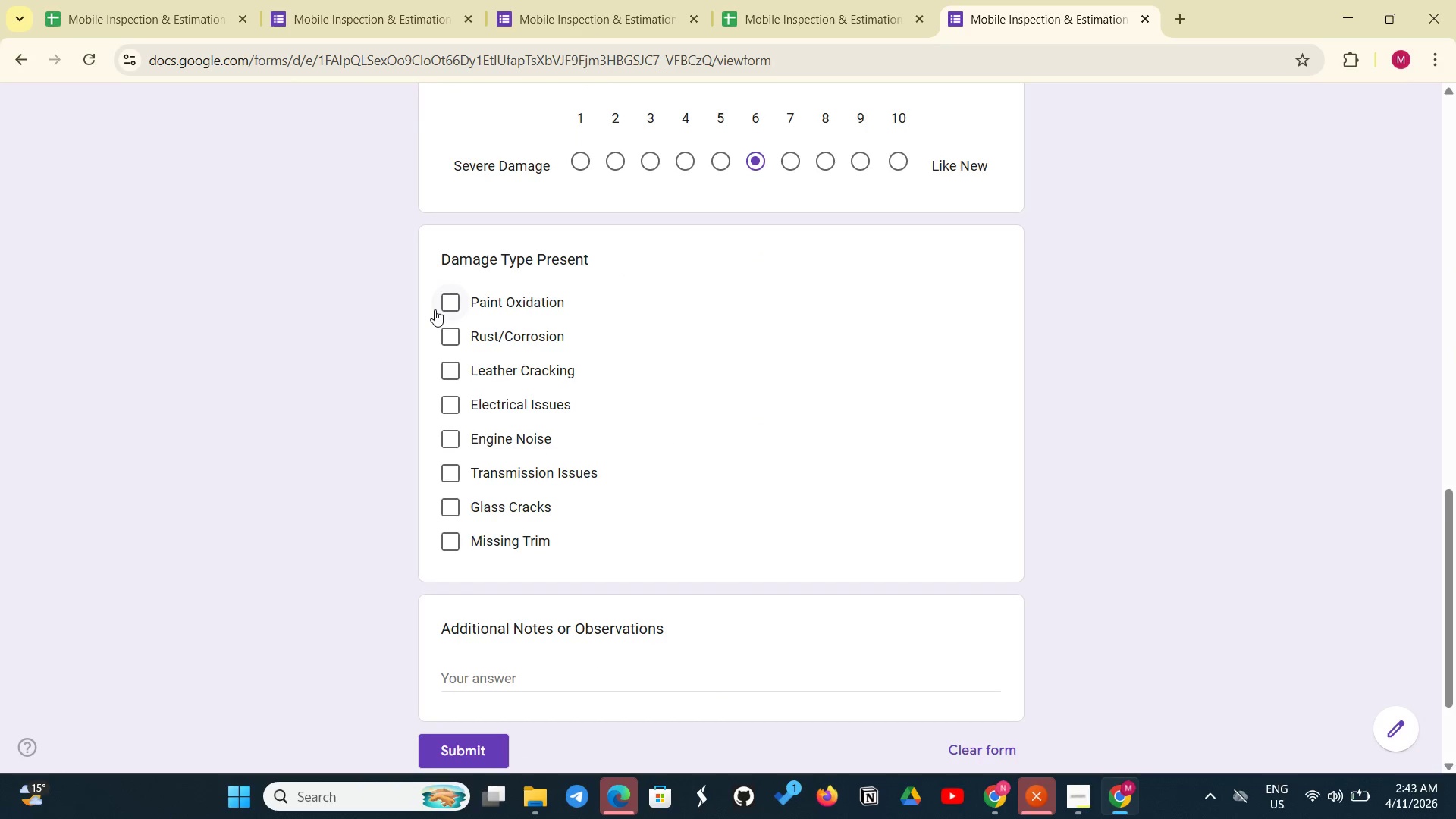 
left_click([453, 310])
 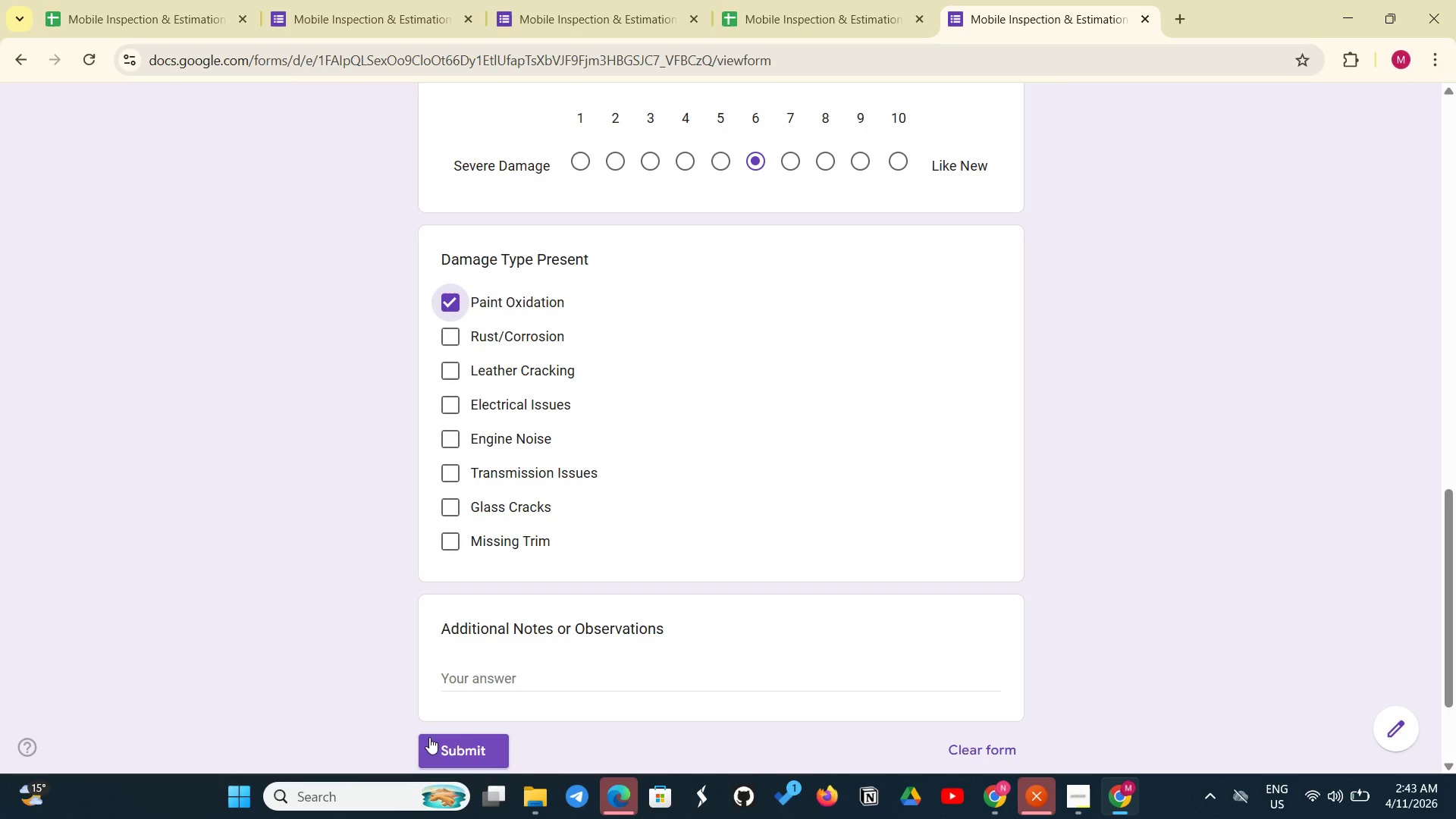 
left_click([429, 739])
 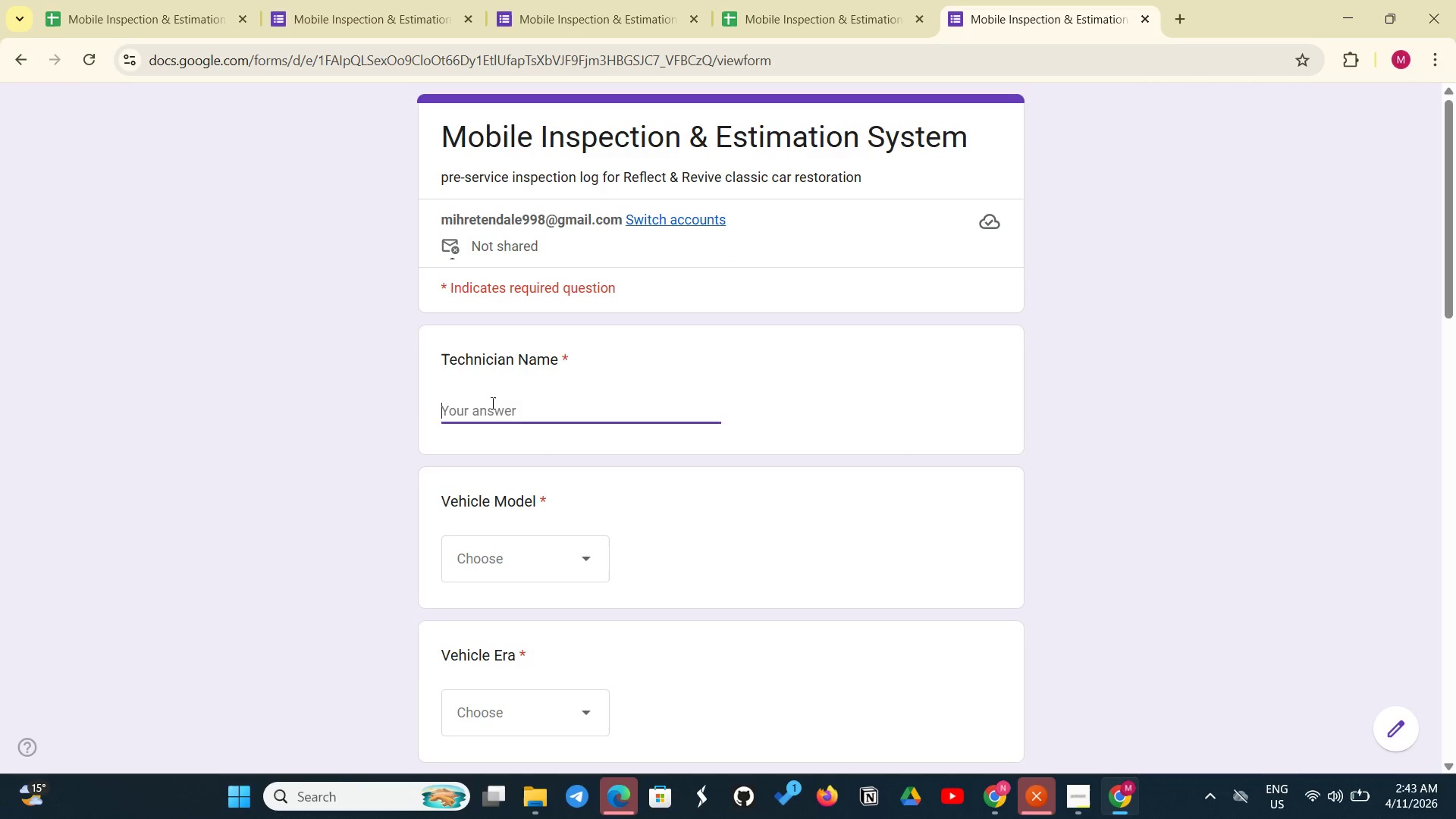 
wait(7.64)
 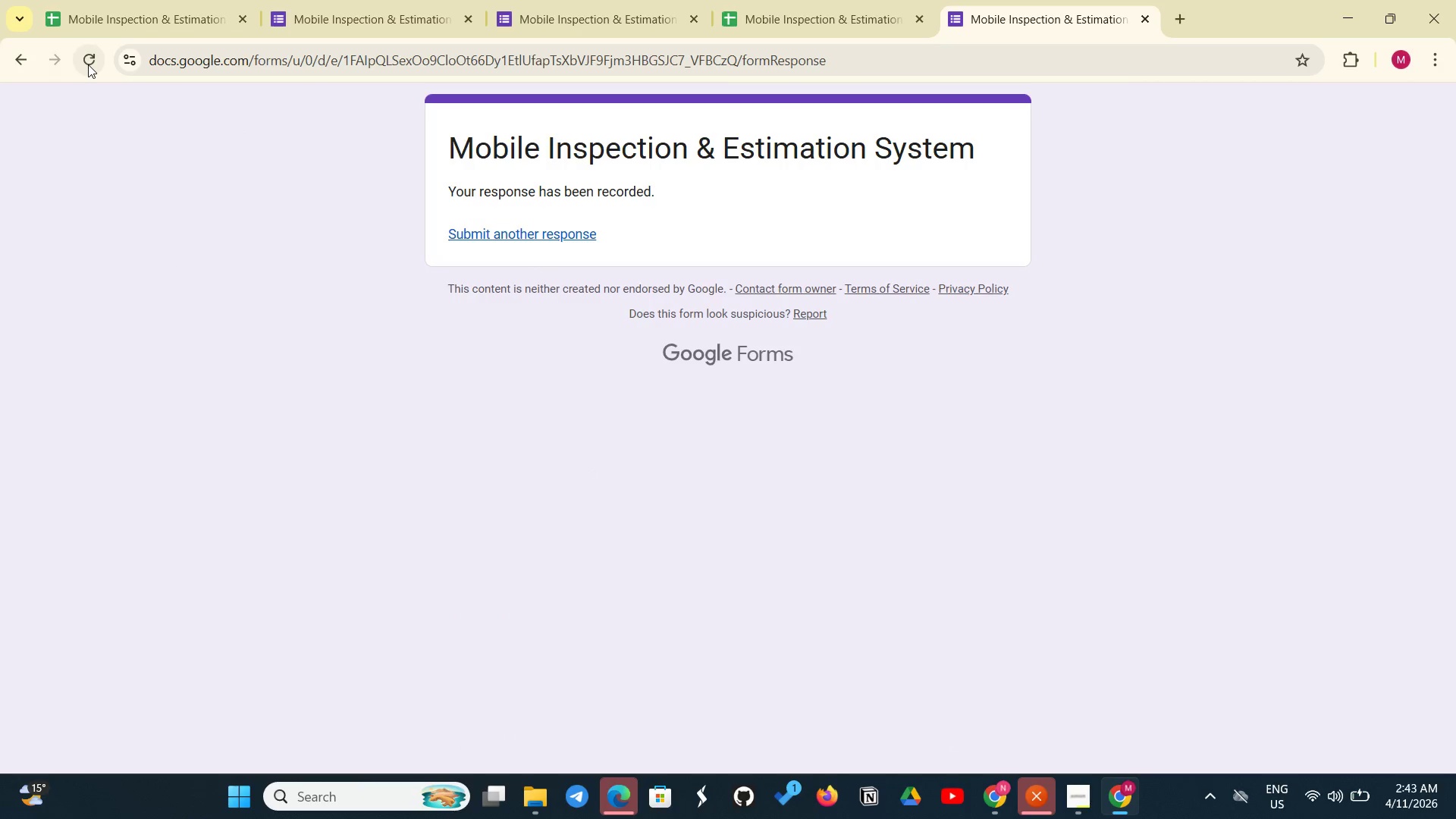 
type(Sarah Jones)
 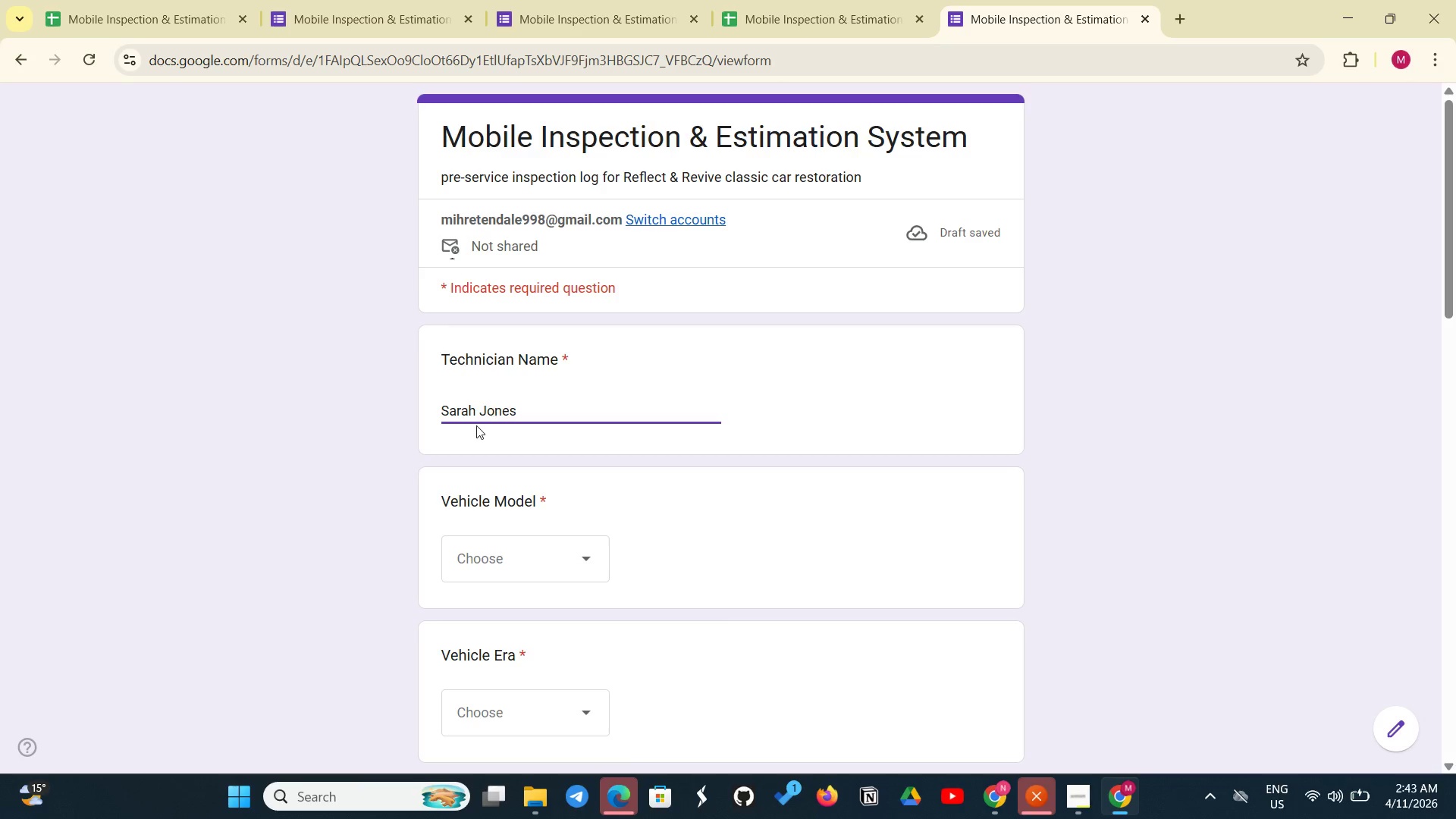 
left_click([487, 572])
 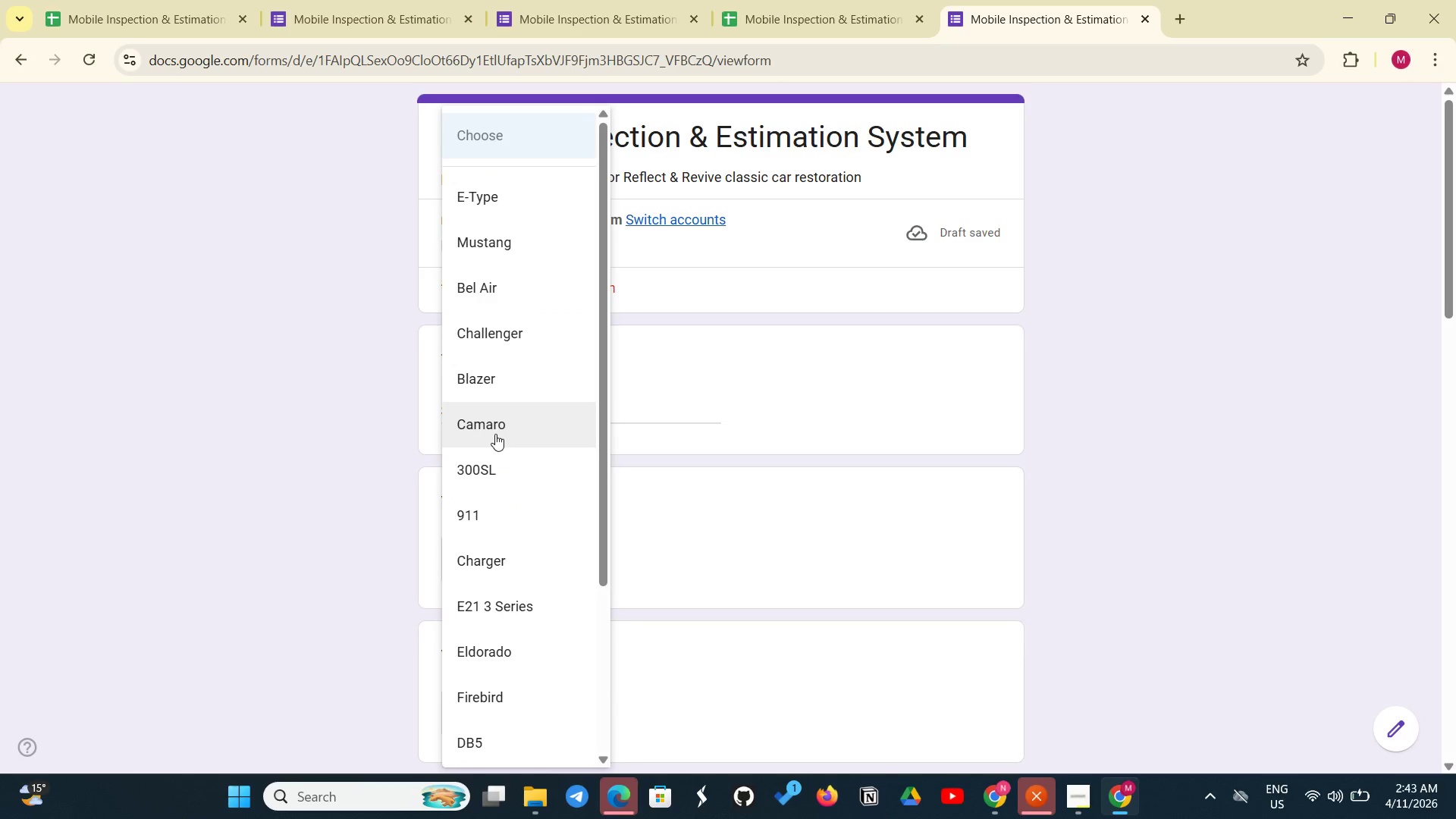 
left_click([495, 434])
 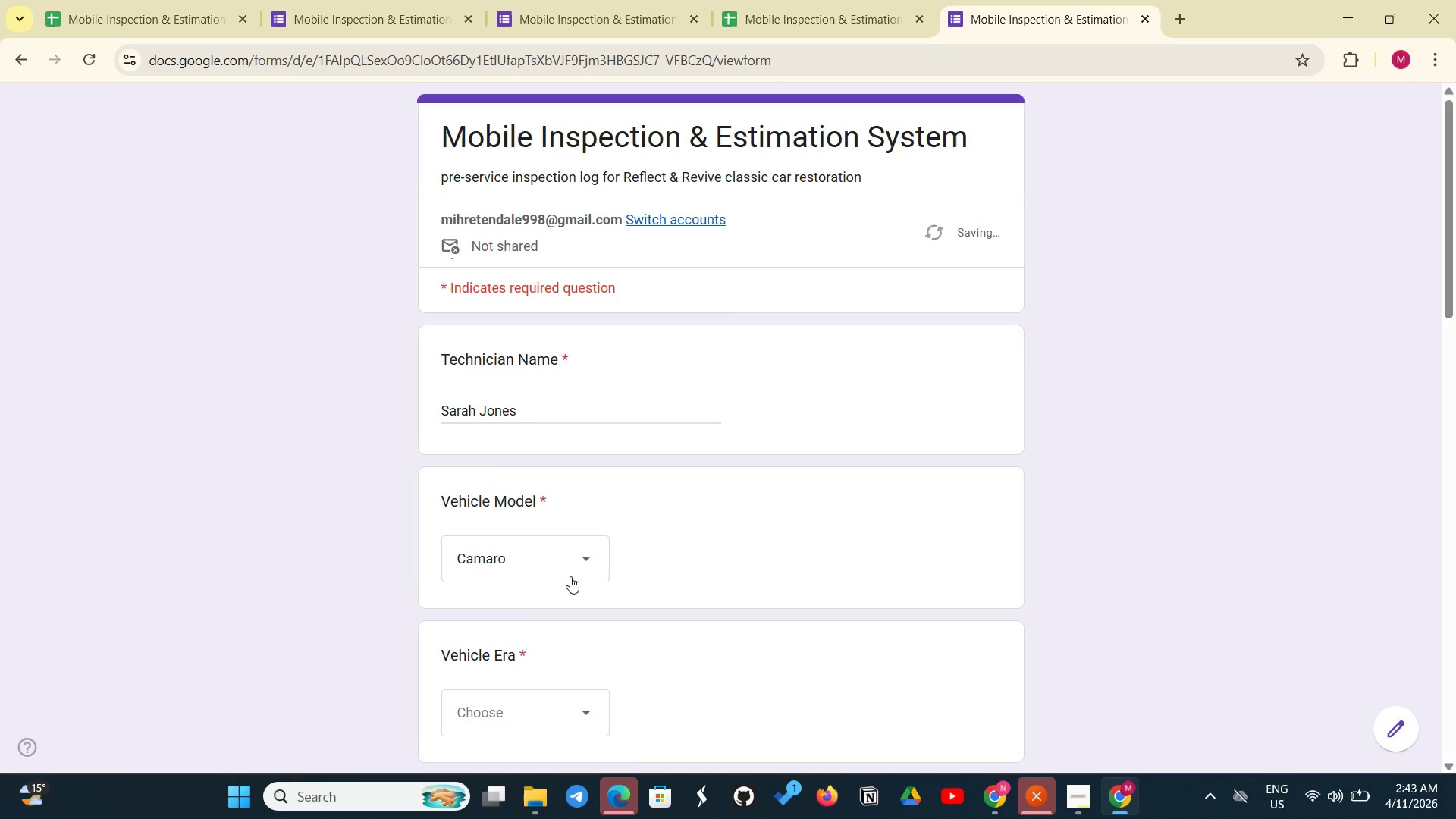 
scroll: coordinate [570, 576], scroll_direction: down, amount: 2.0
 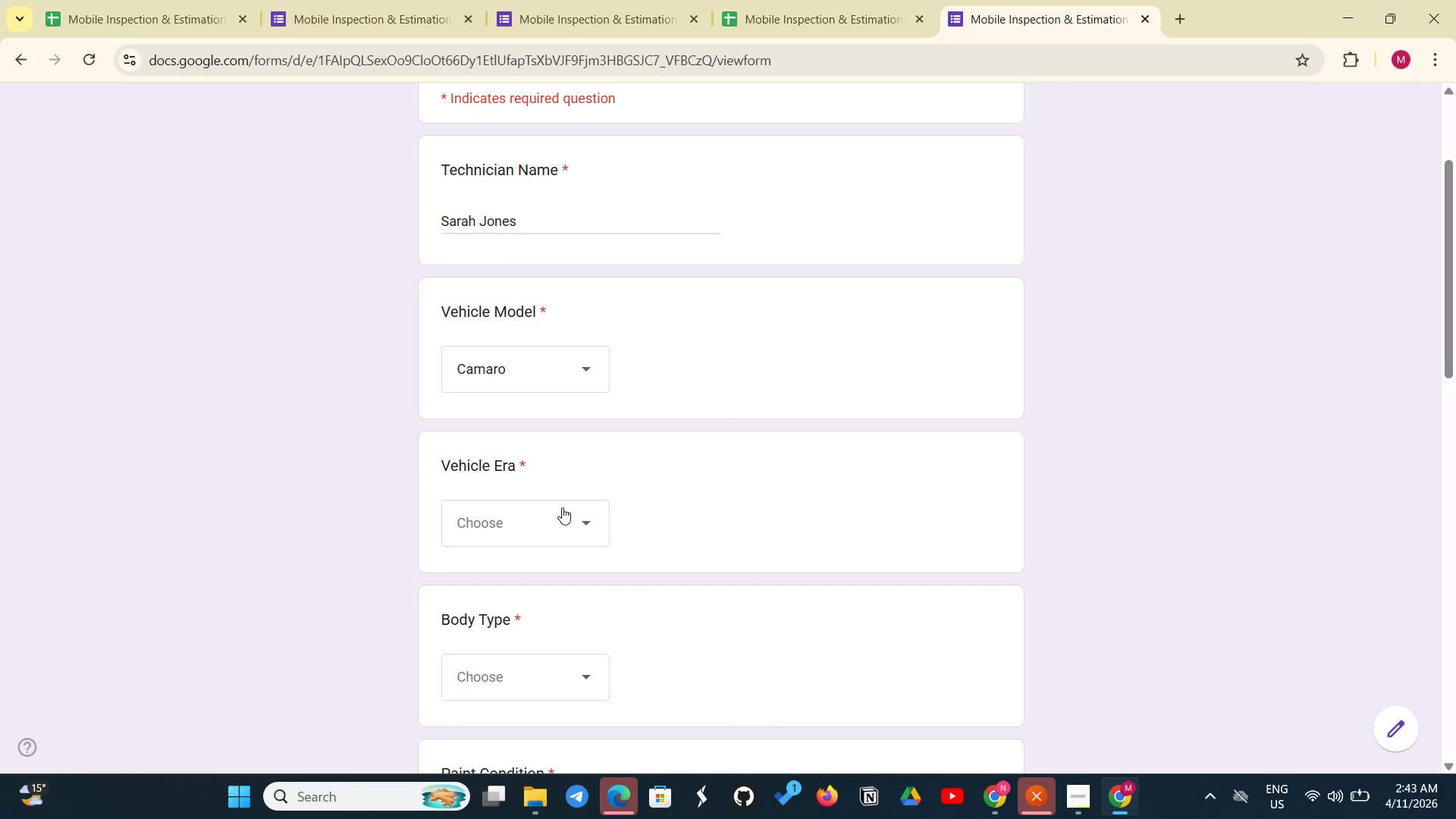 
left_click([562, 507])
 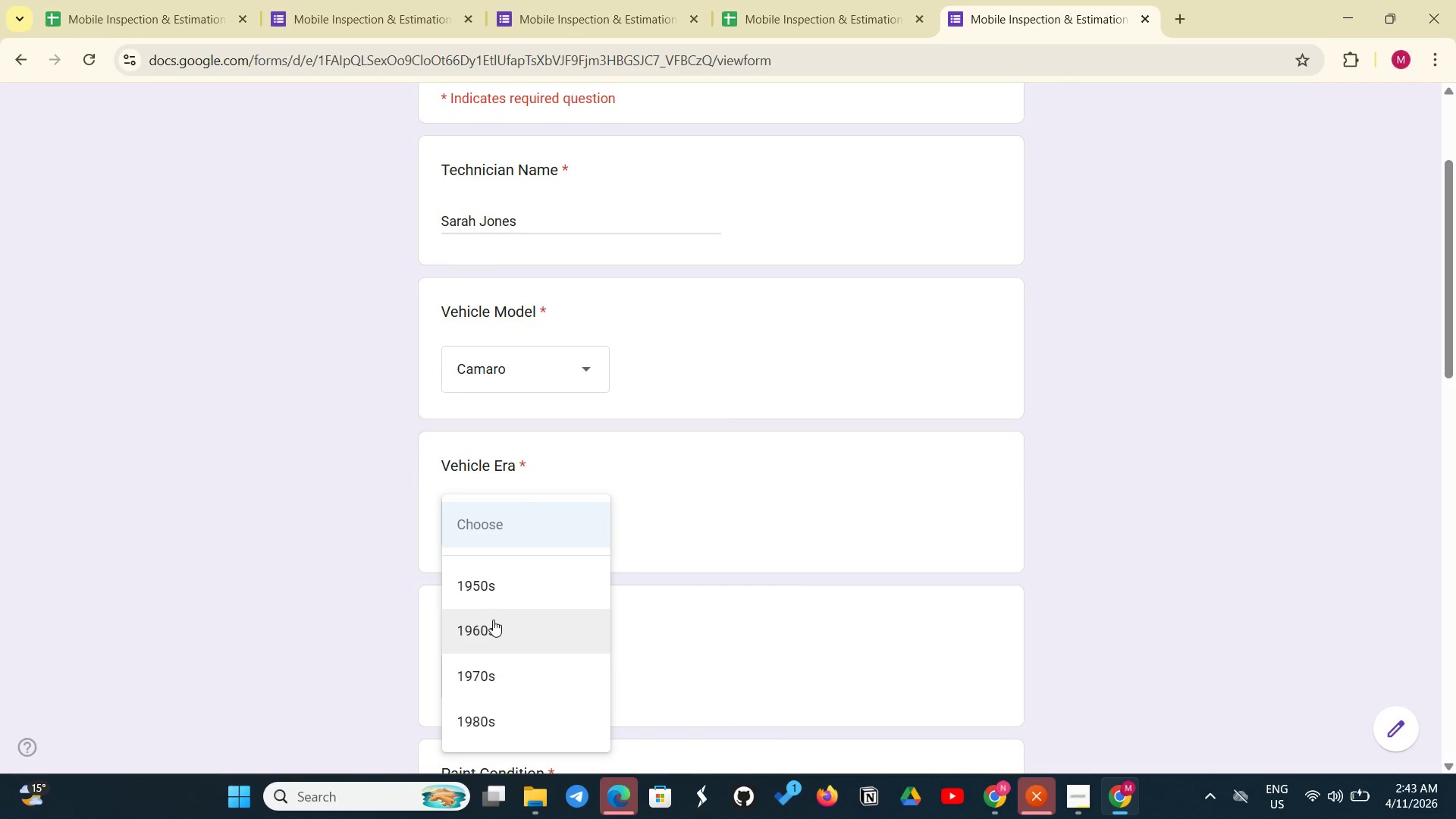 
left_click([493, 620])
 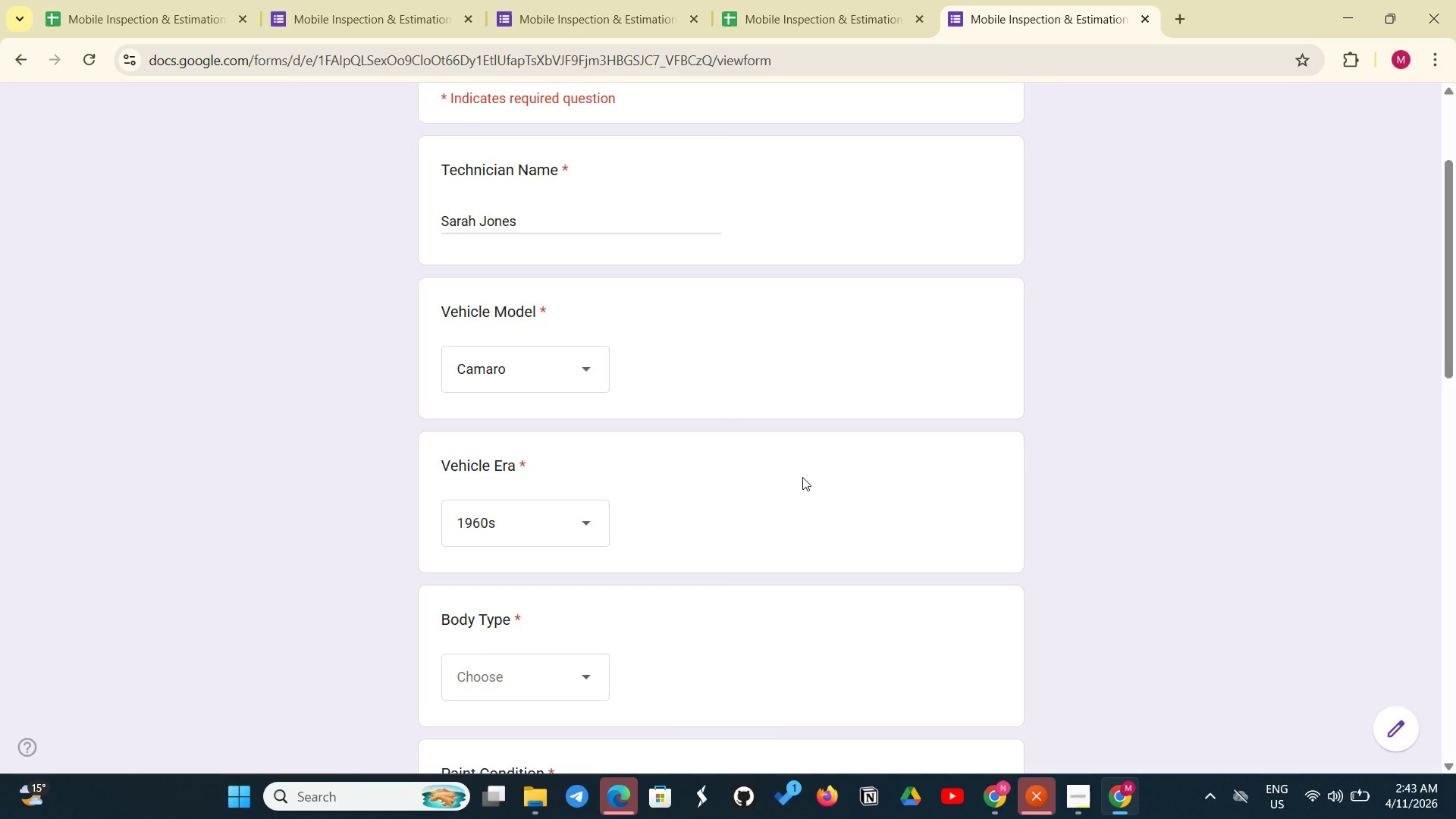 
wait(7.8)
 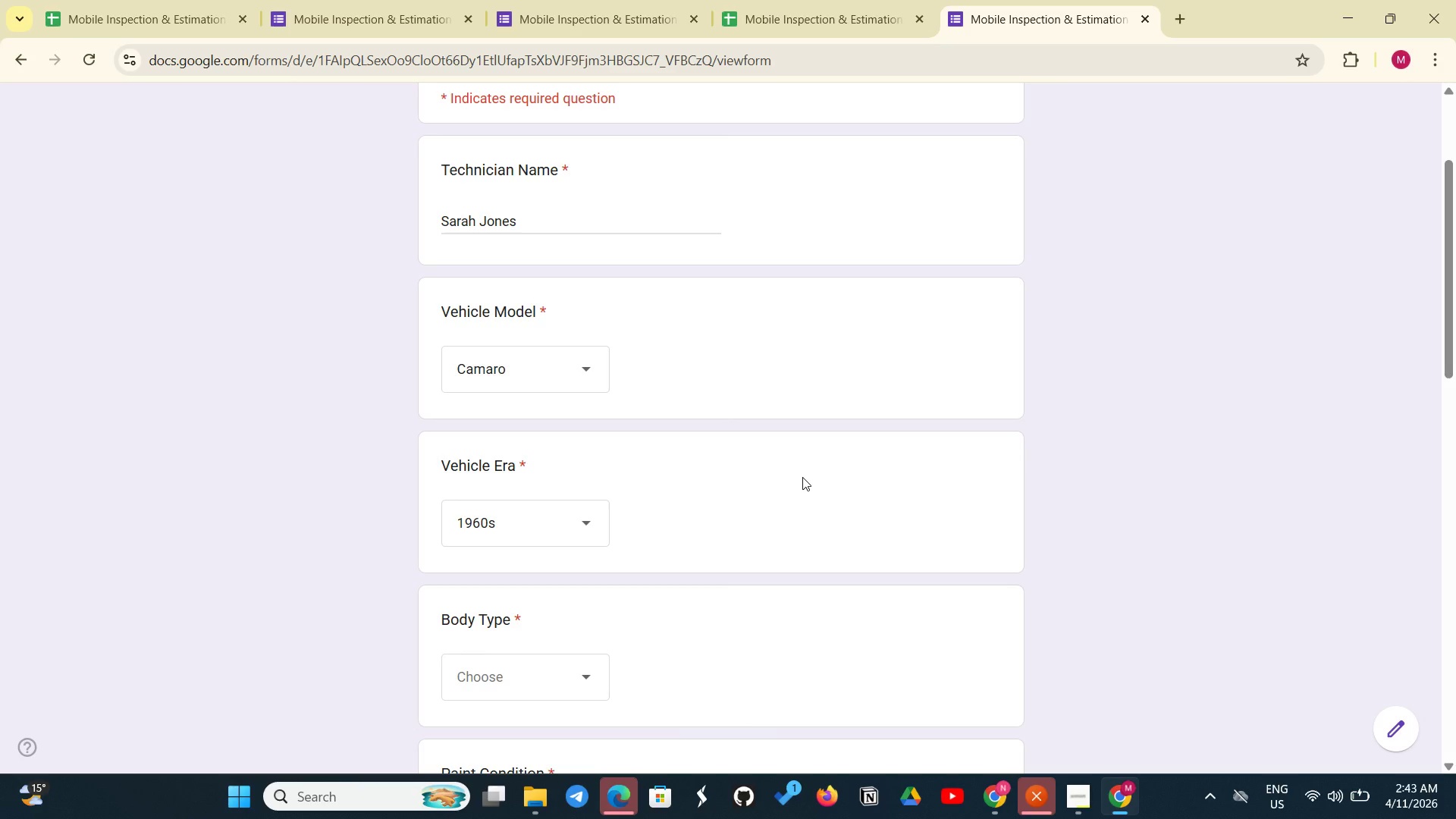 
left_click([559, 675])
 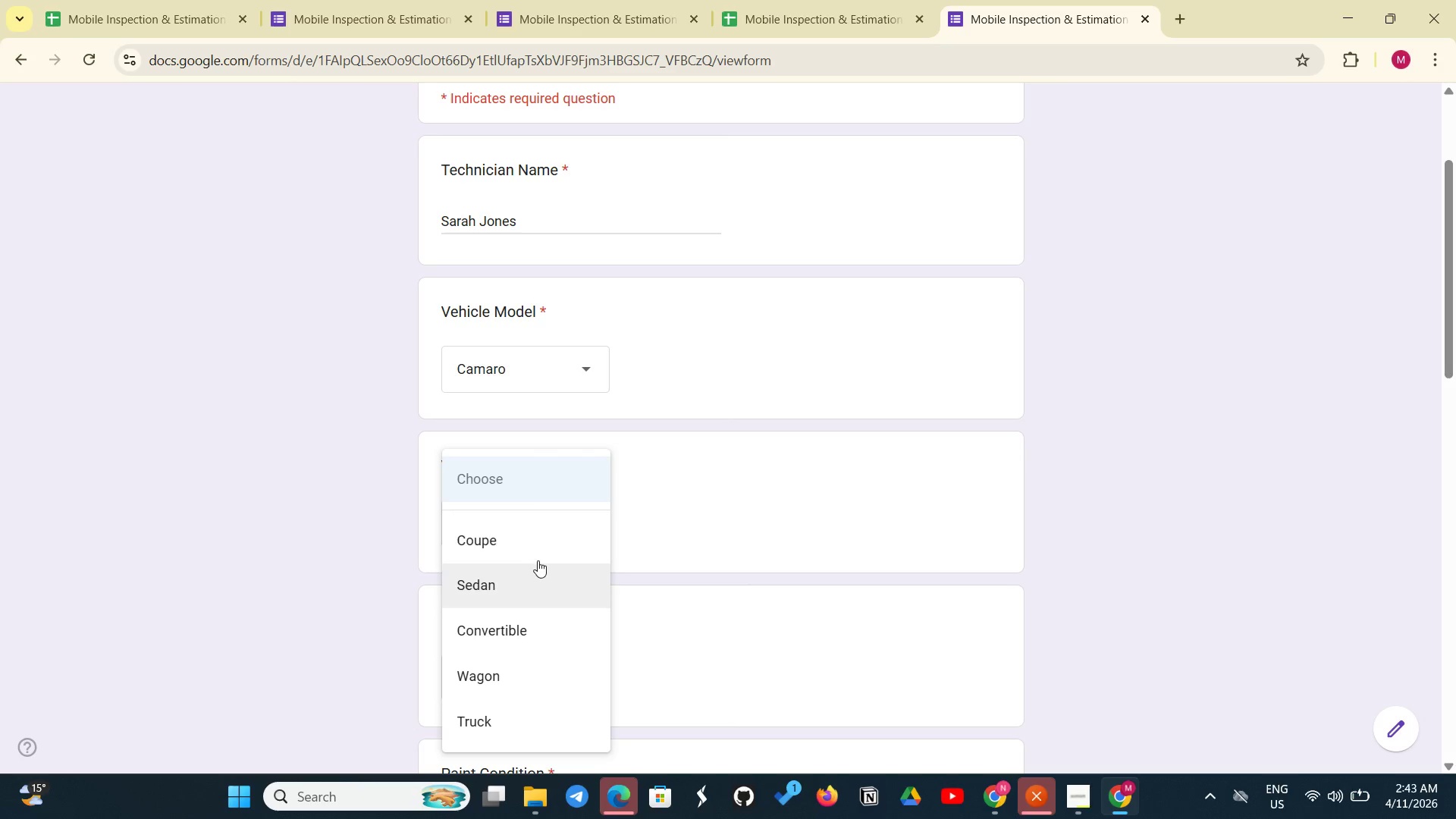 
left_click([538, 560])
 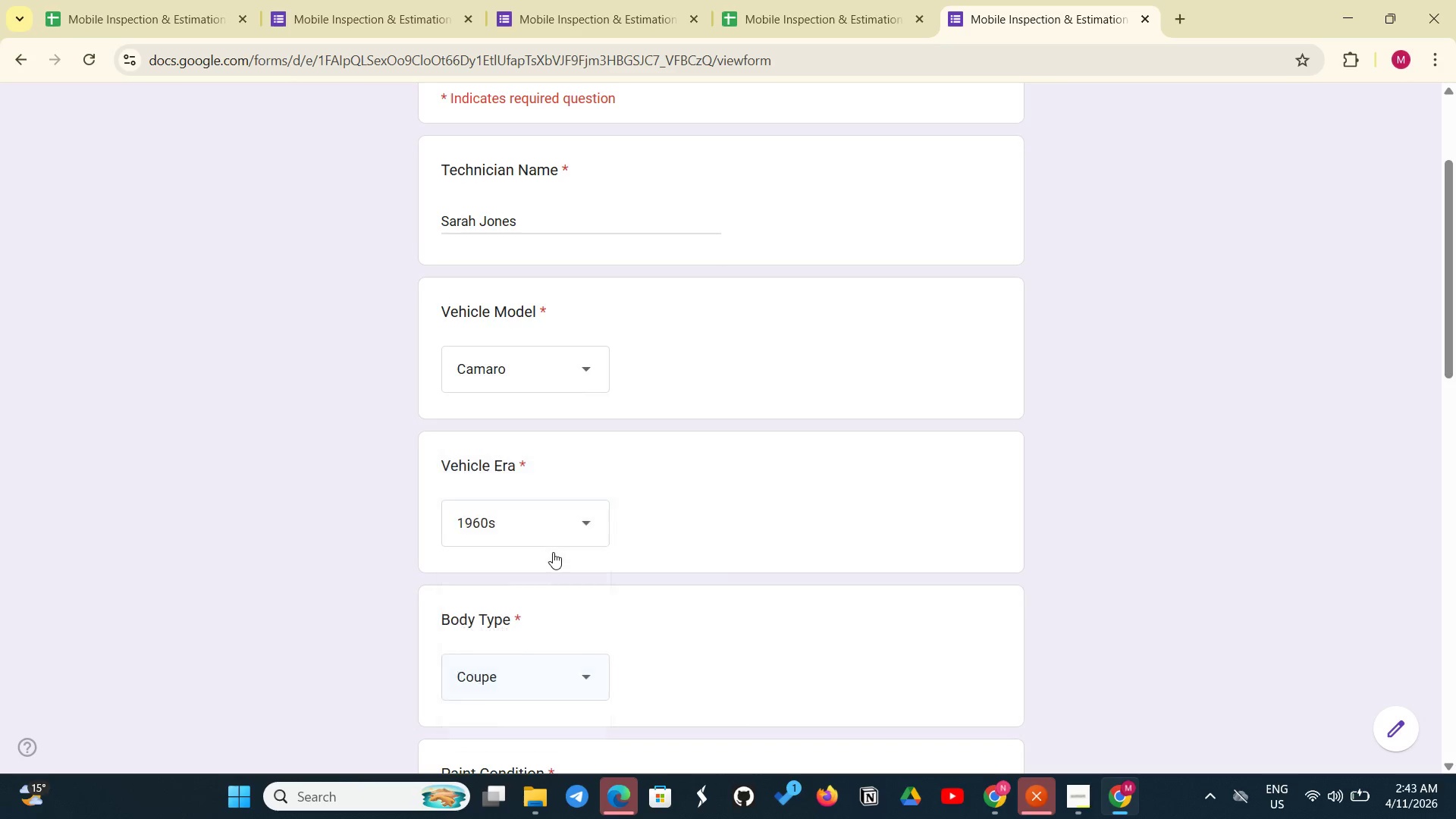 
scroll: coordinate [558, 551], scroll_direction: down, amount: 6.0
 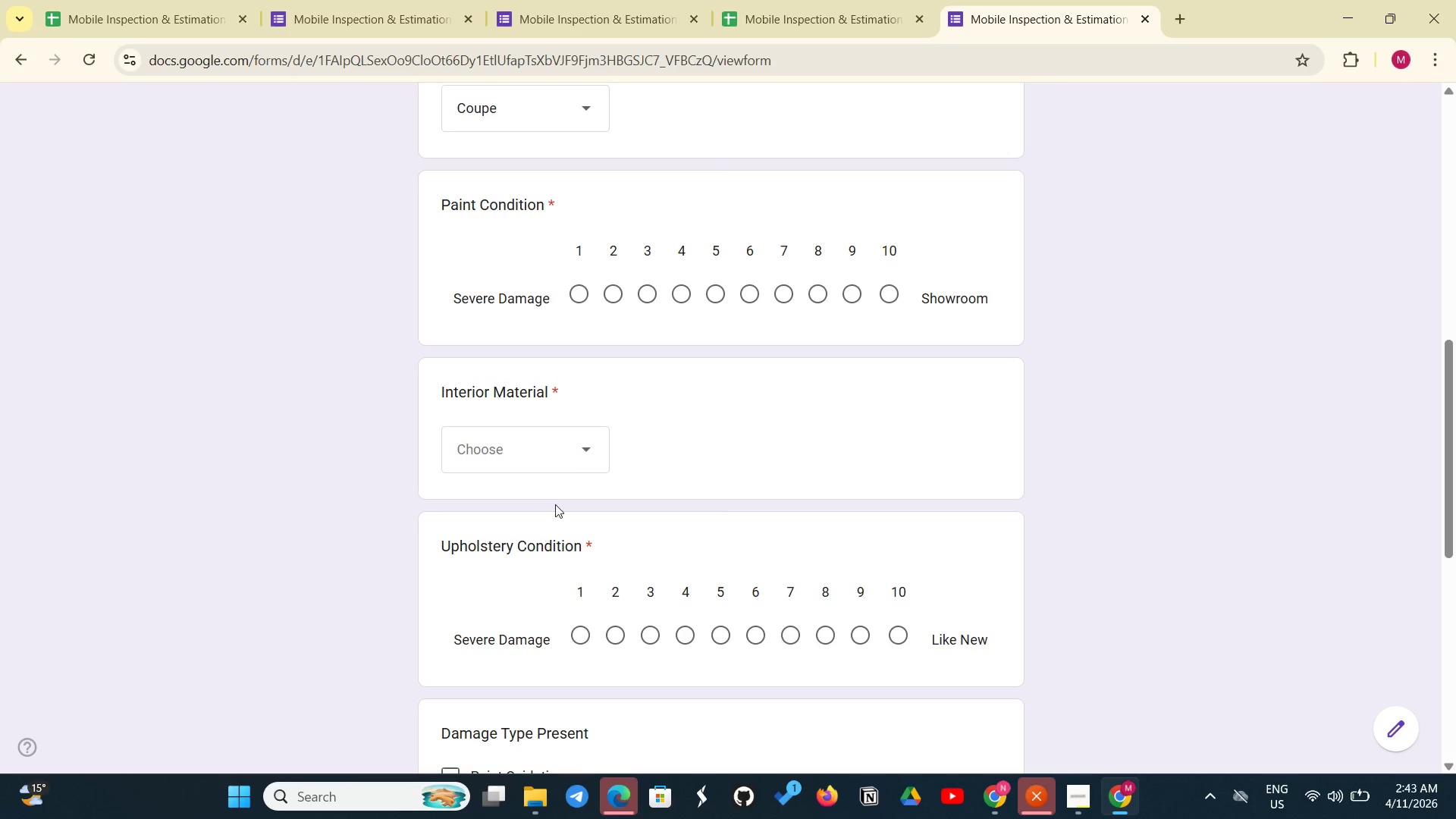 
wait(5.36)
 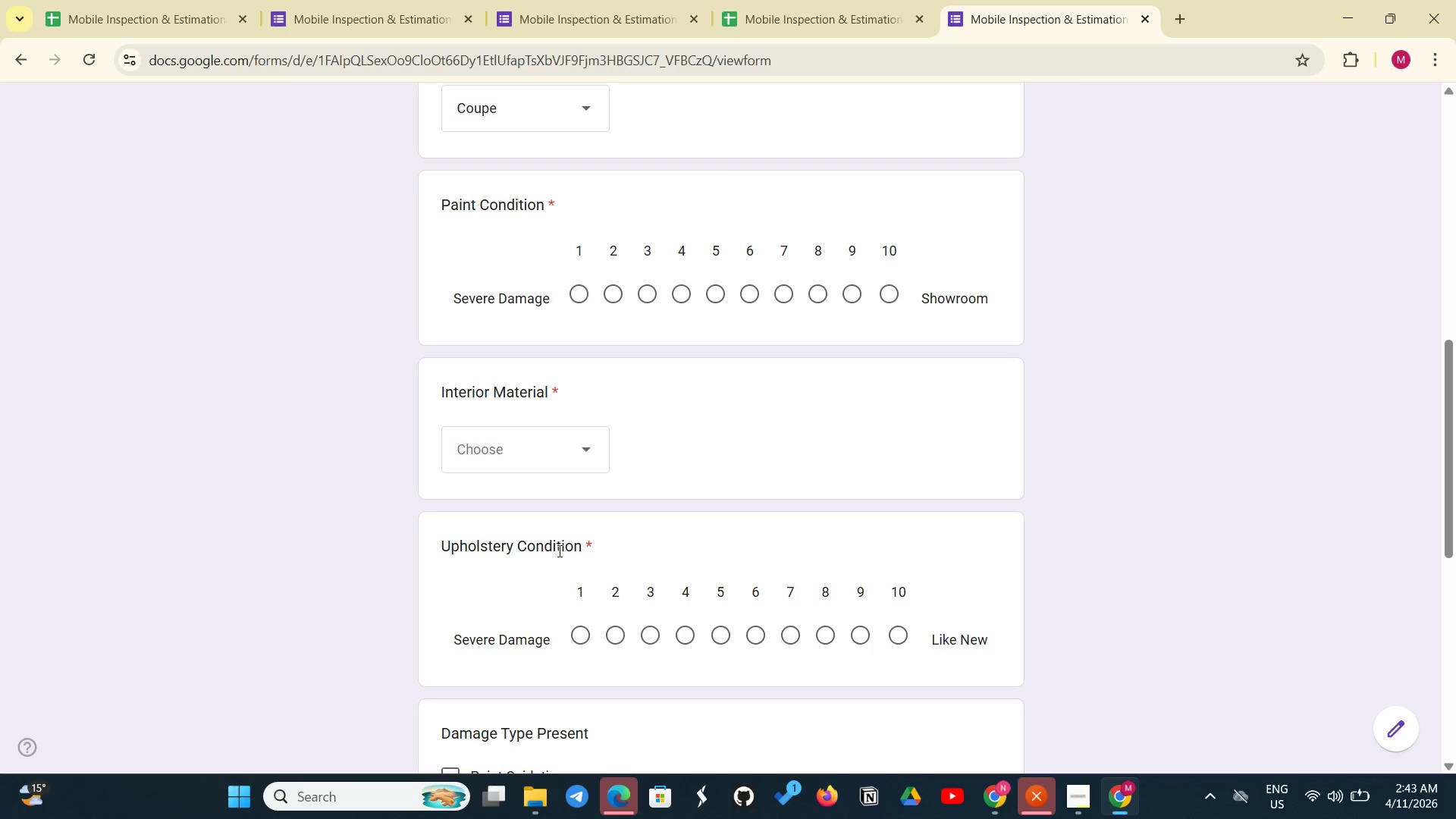 
left_click([687, 277])
 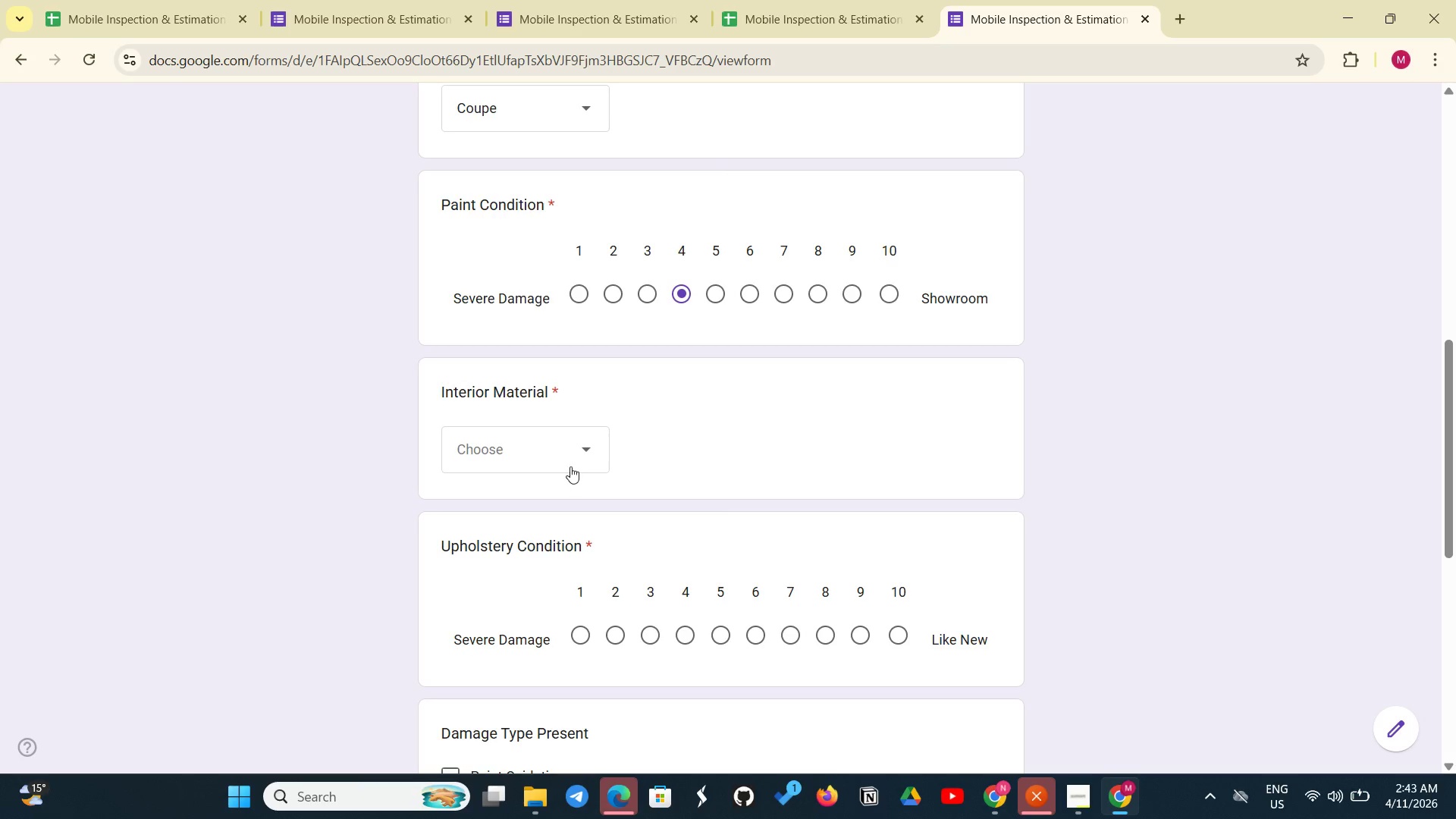 
left_click([570, 466])
 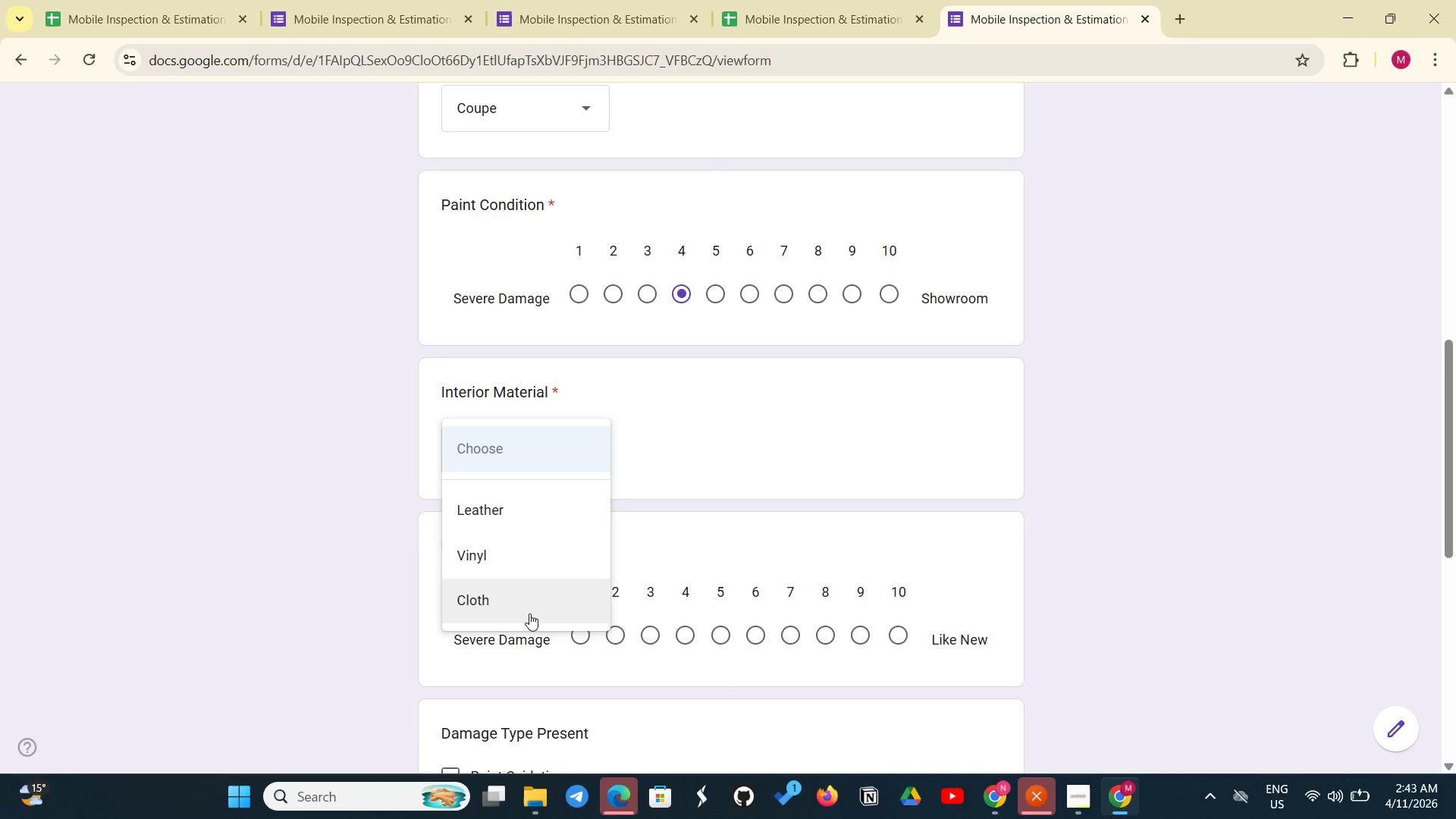 
left_click([528, 611])
 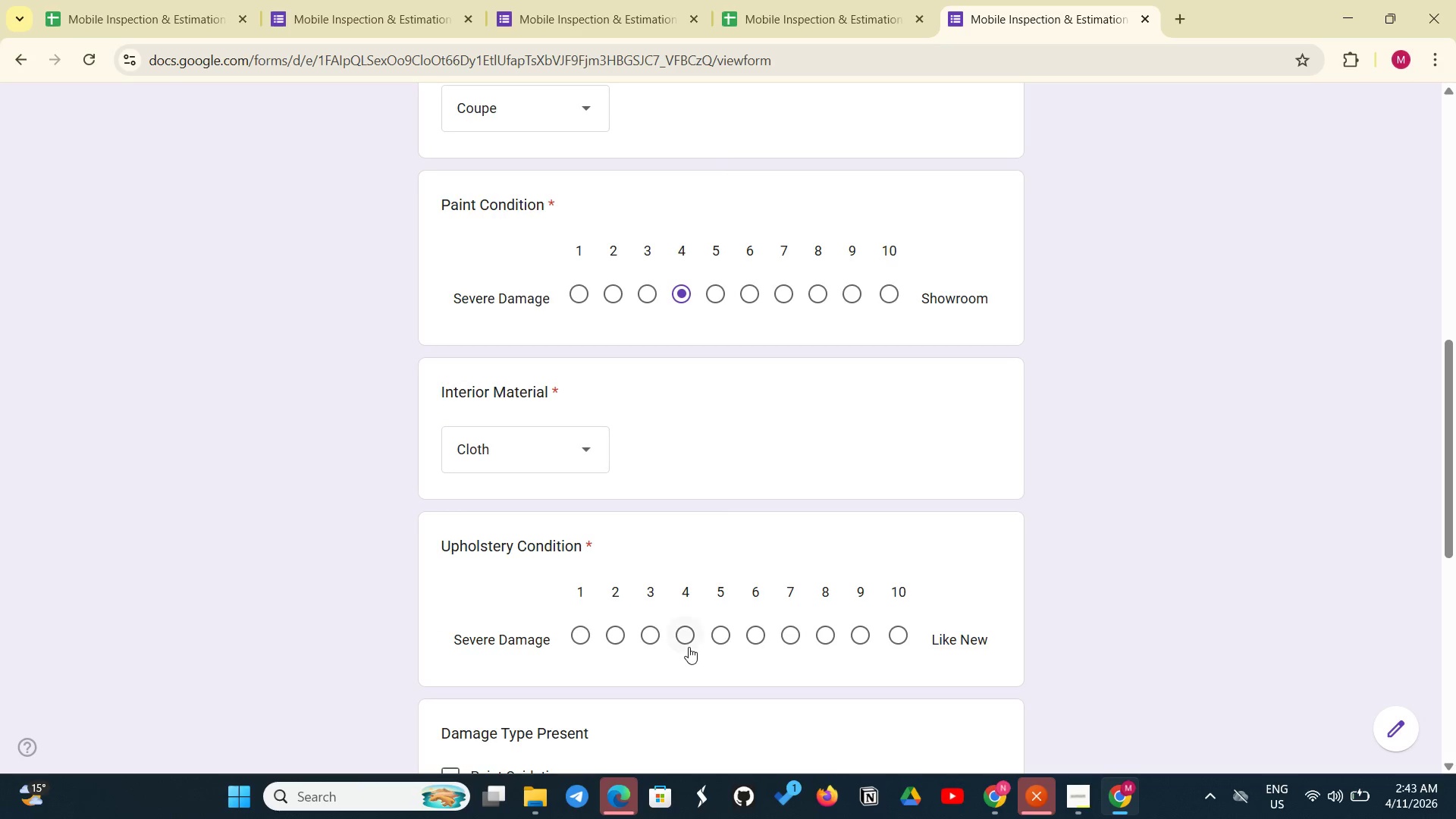 
left_click([688, 644])
 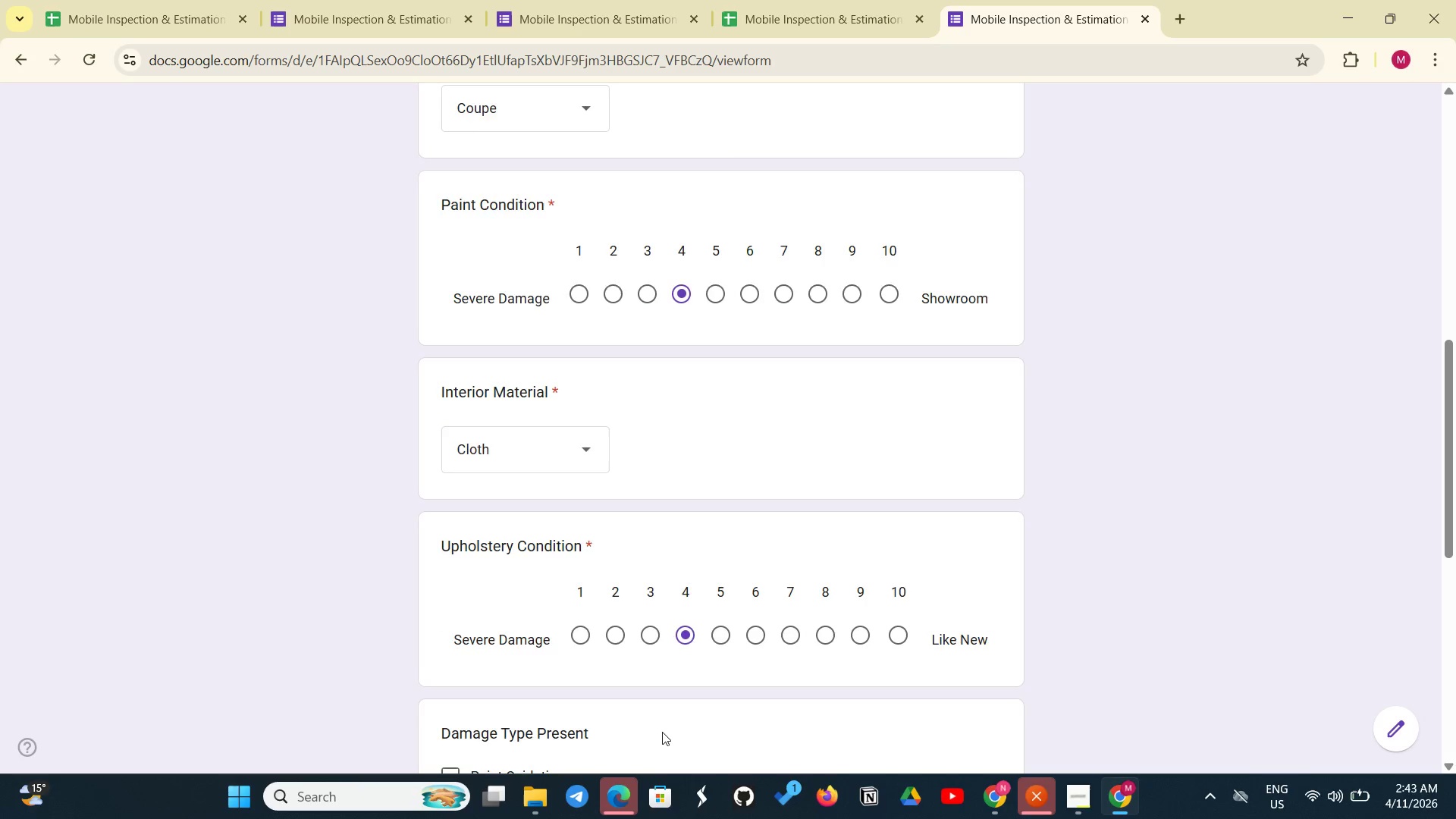 
scroll: coordinate [662, 732], scroll_direction: down, amount: 3.0
 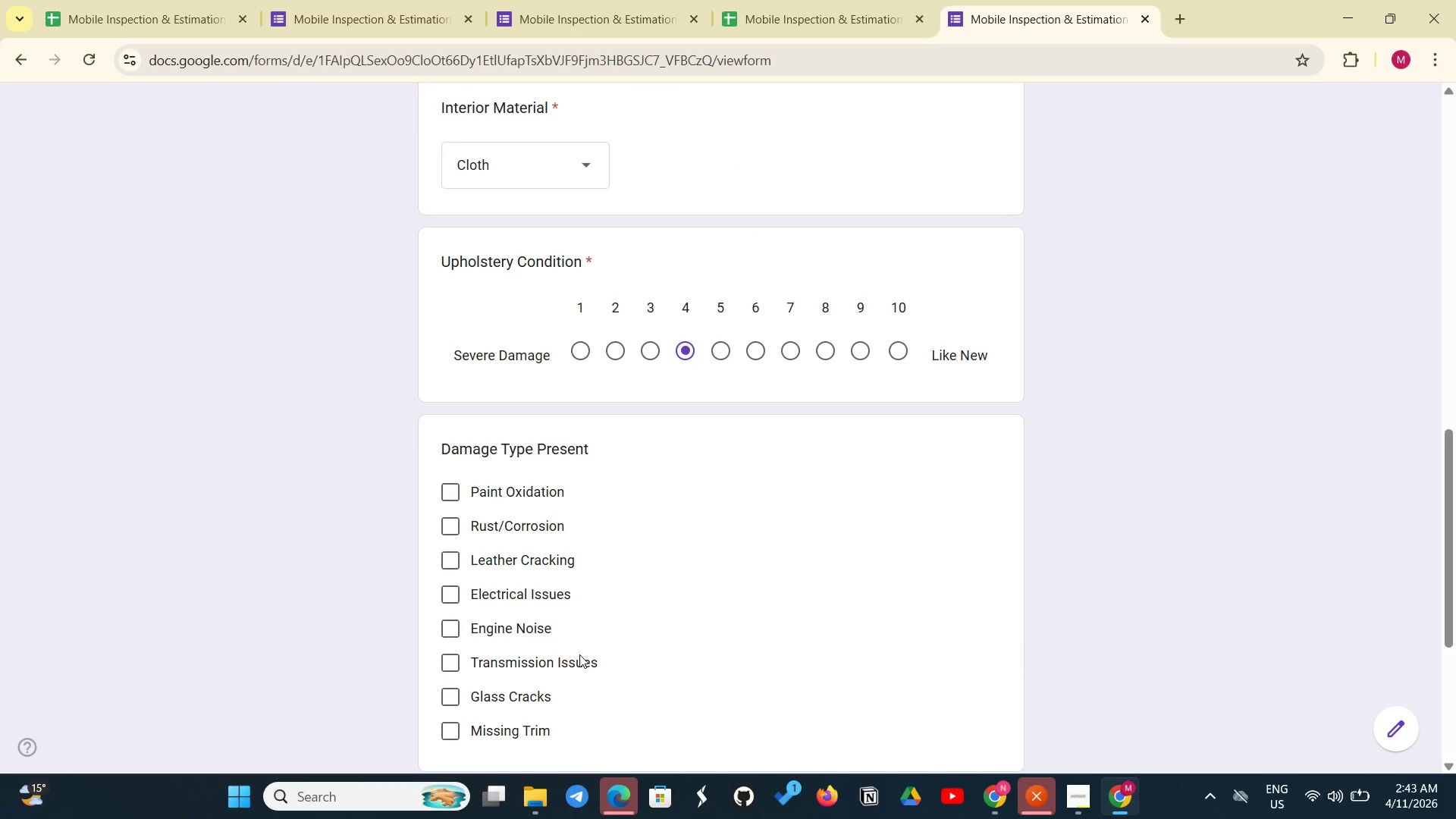 
left_click([445, 489])
 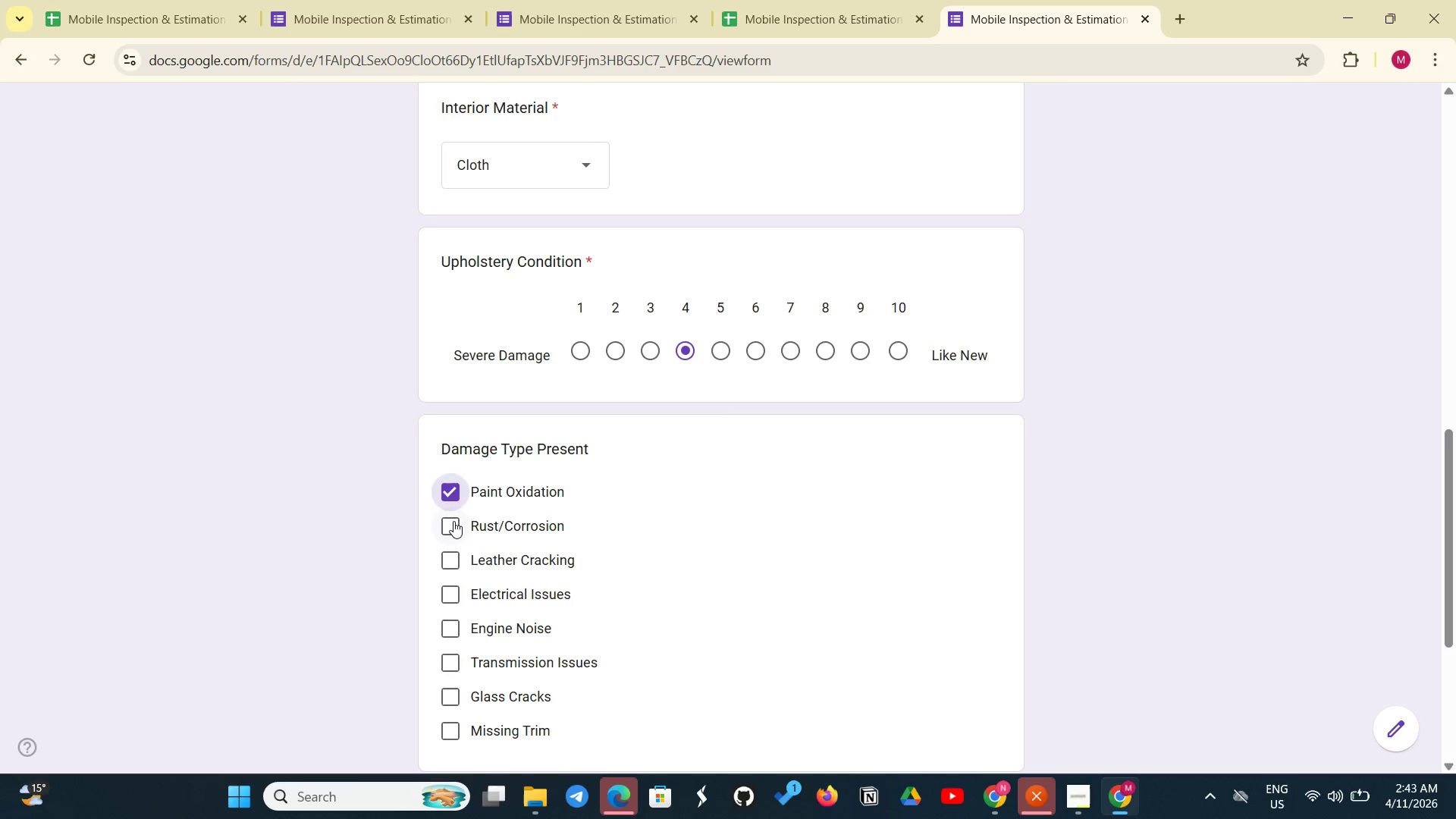 
left_click([453, 521])
 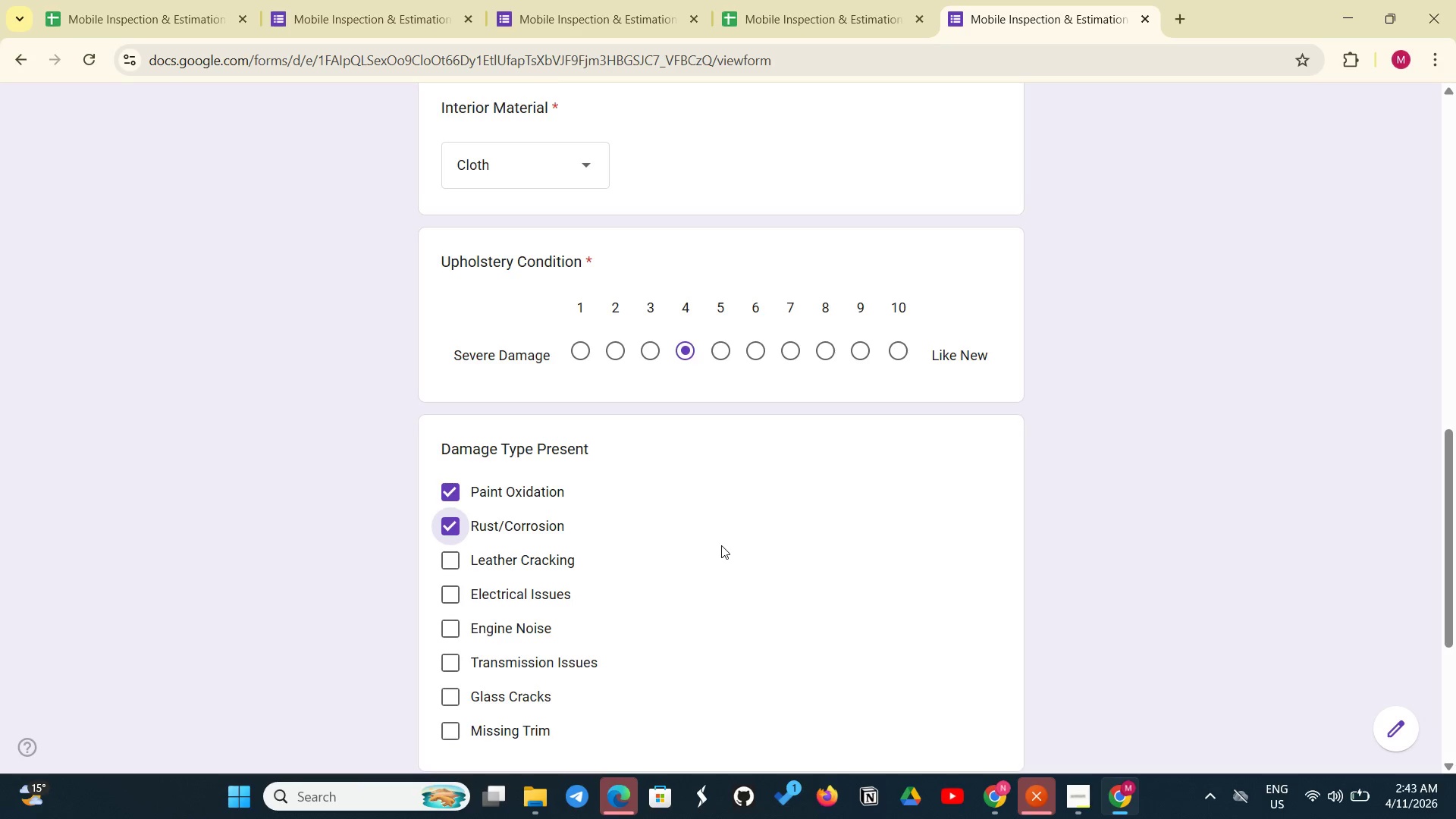 
scroll: coordinate [722, 546], scroll_direction: down, amount: 4.0
 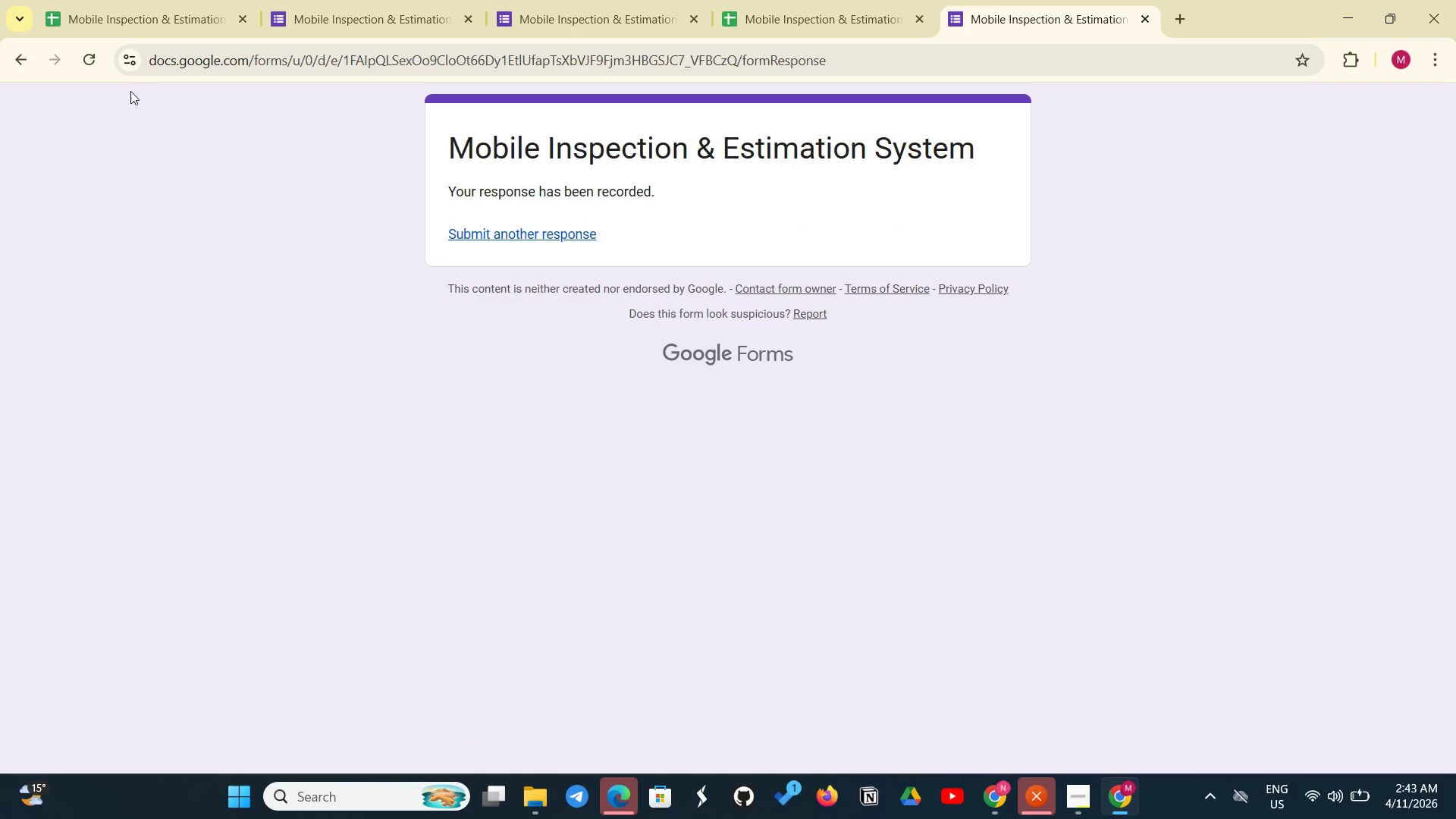 
left_click([90, 71])
 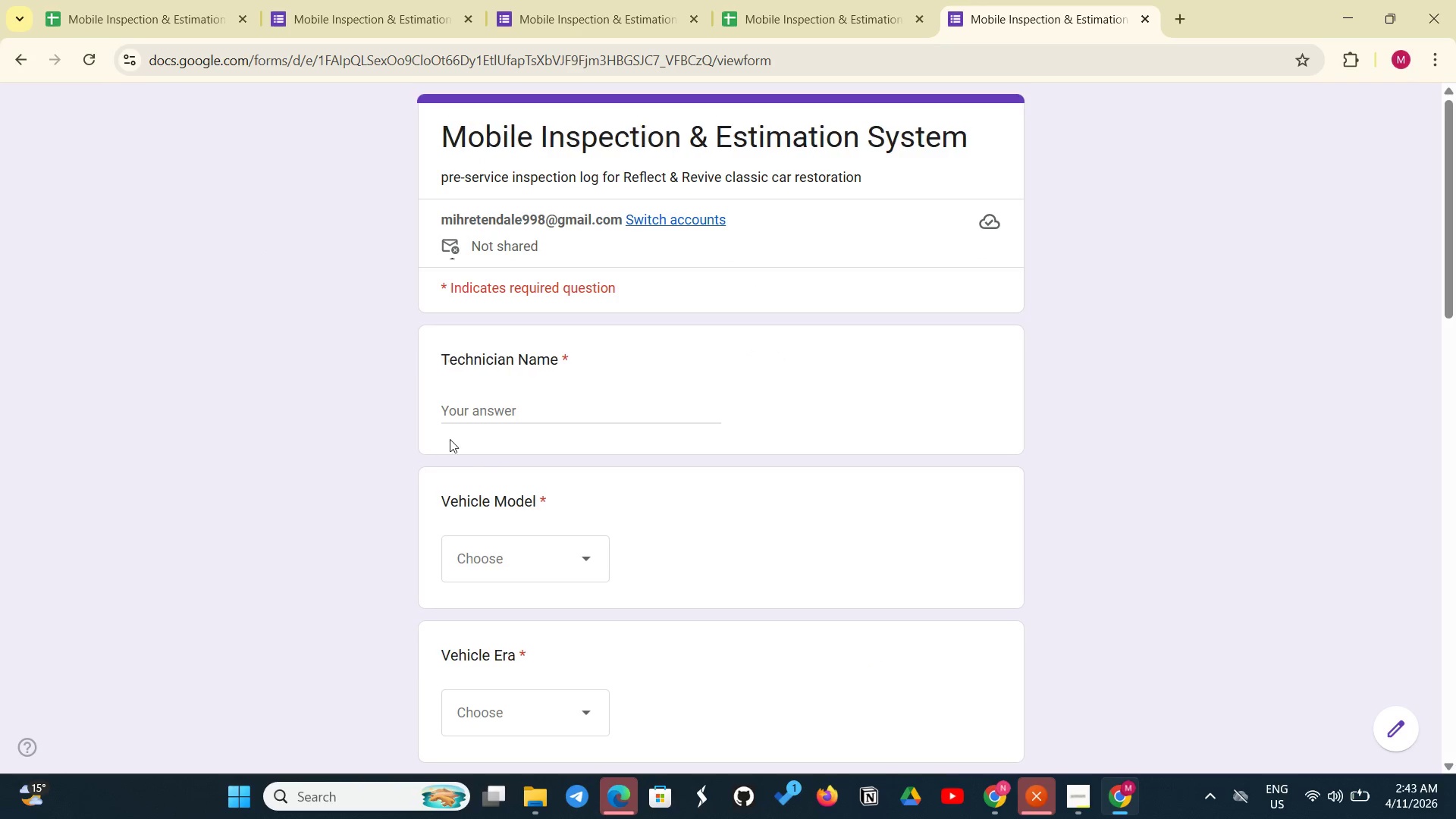 
left_click([473, 404])
 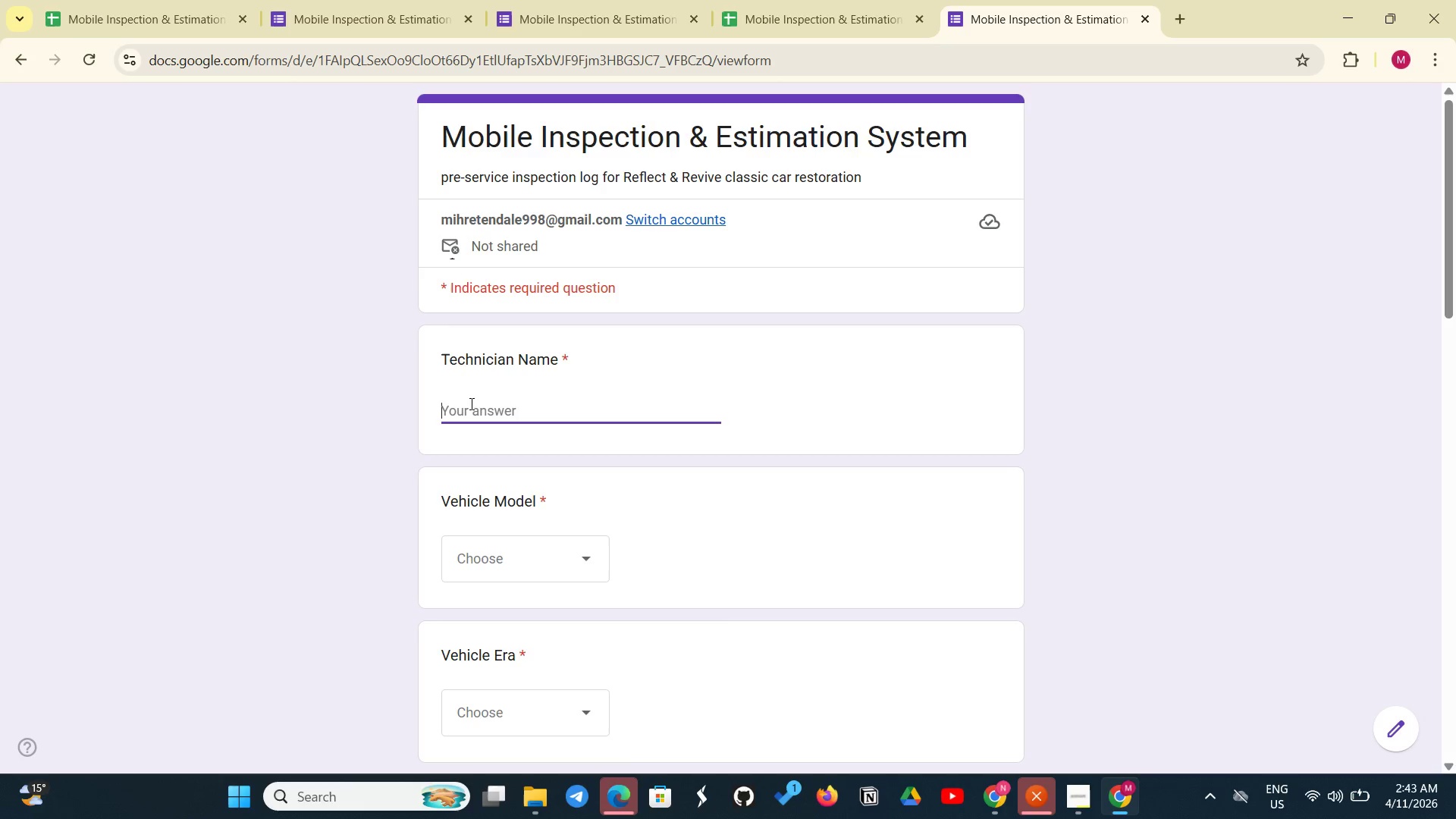 
wait(5.5)
 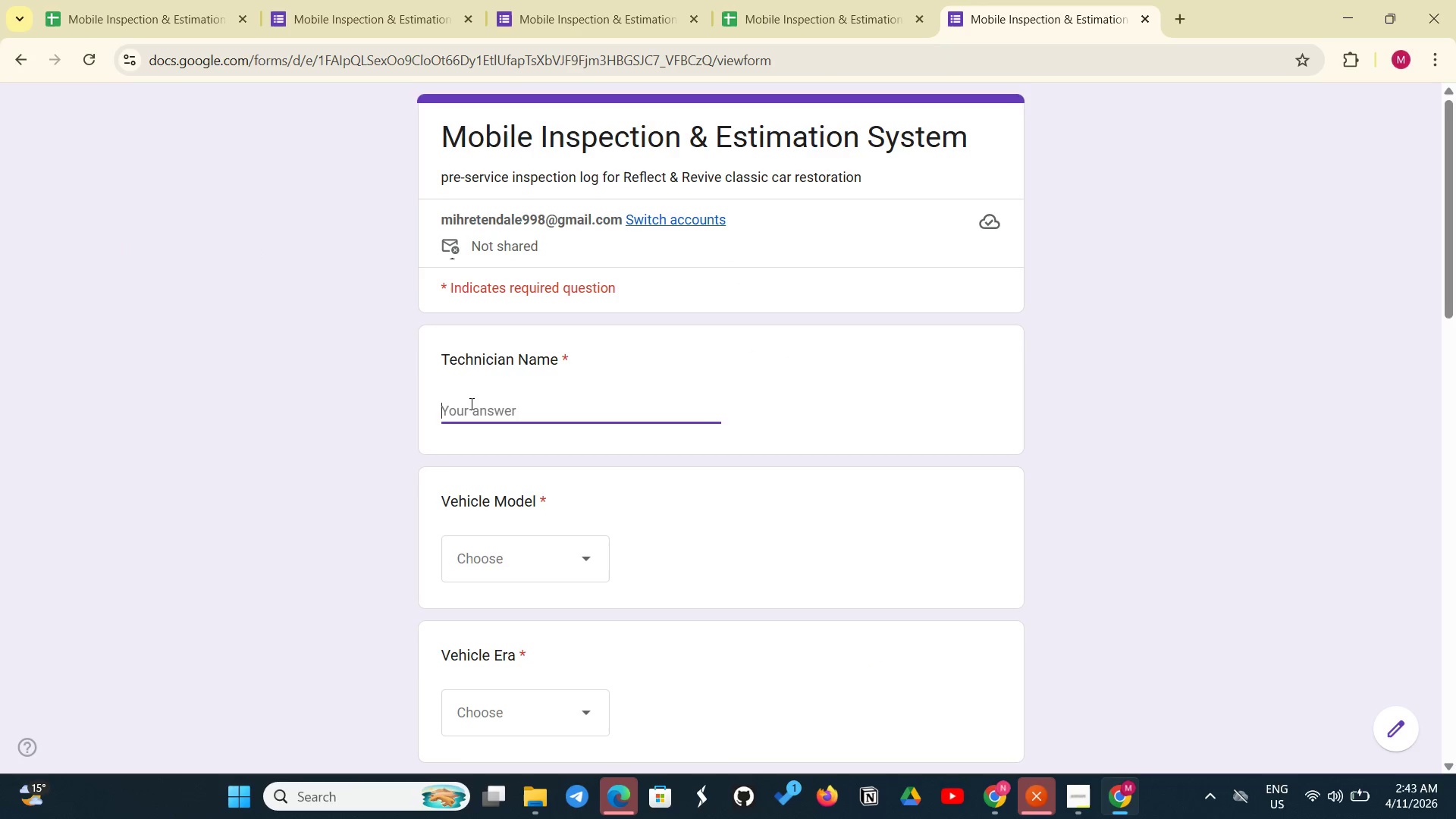 
type(John Smith)
 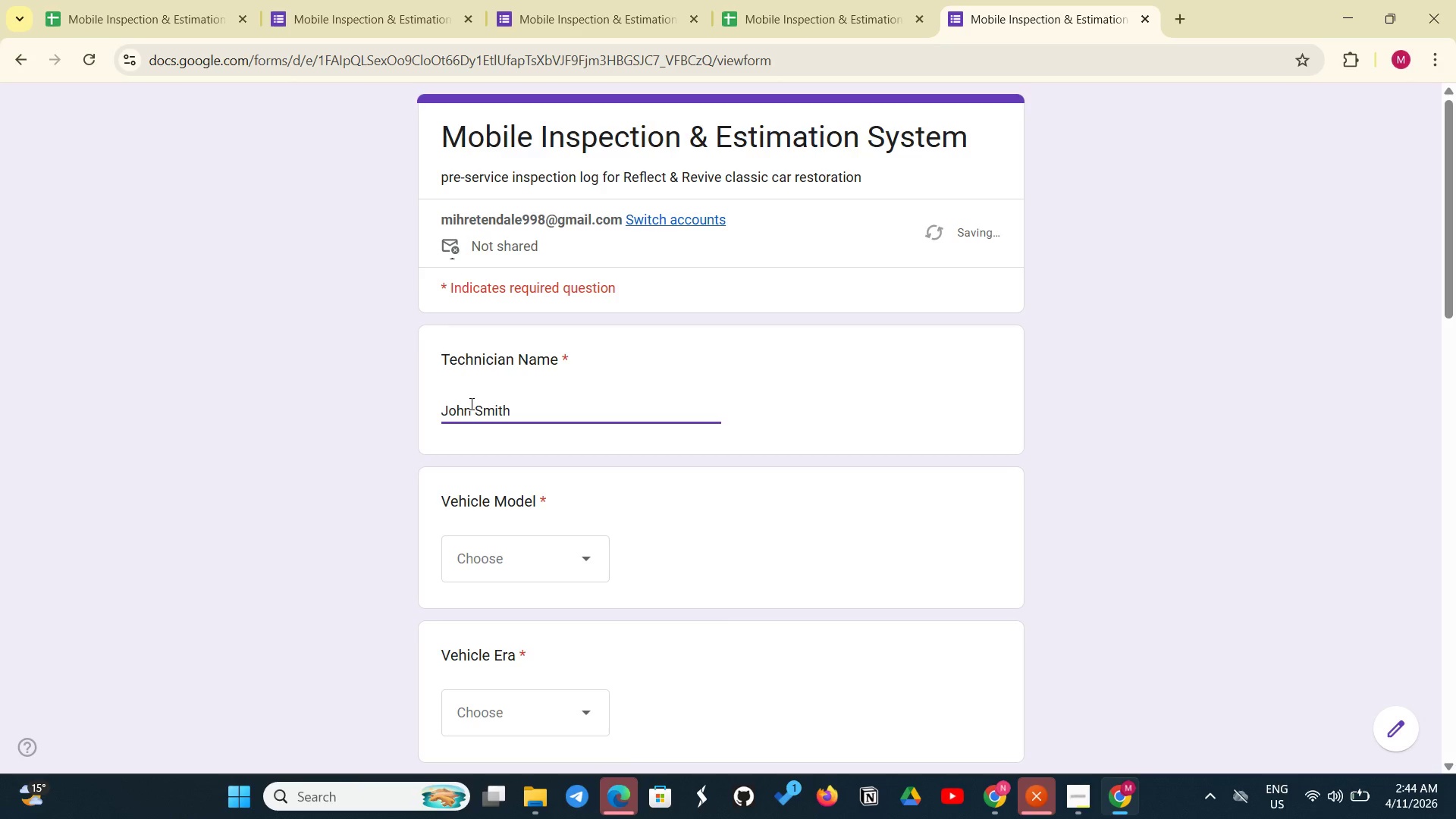 
left_click([541, 561])
 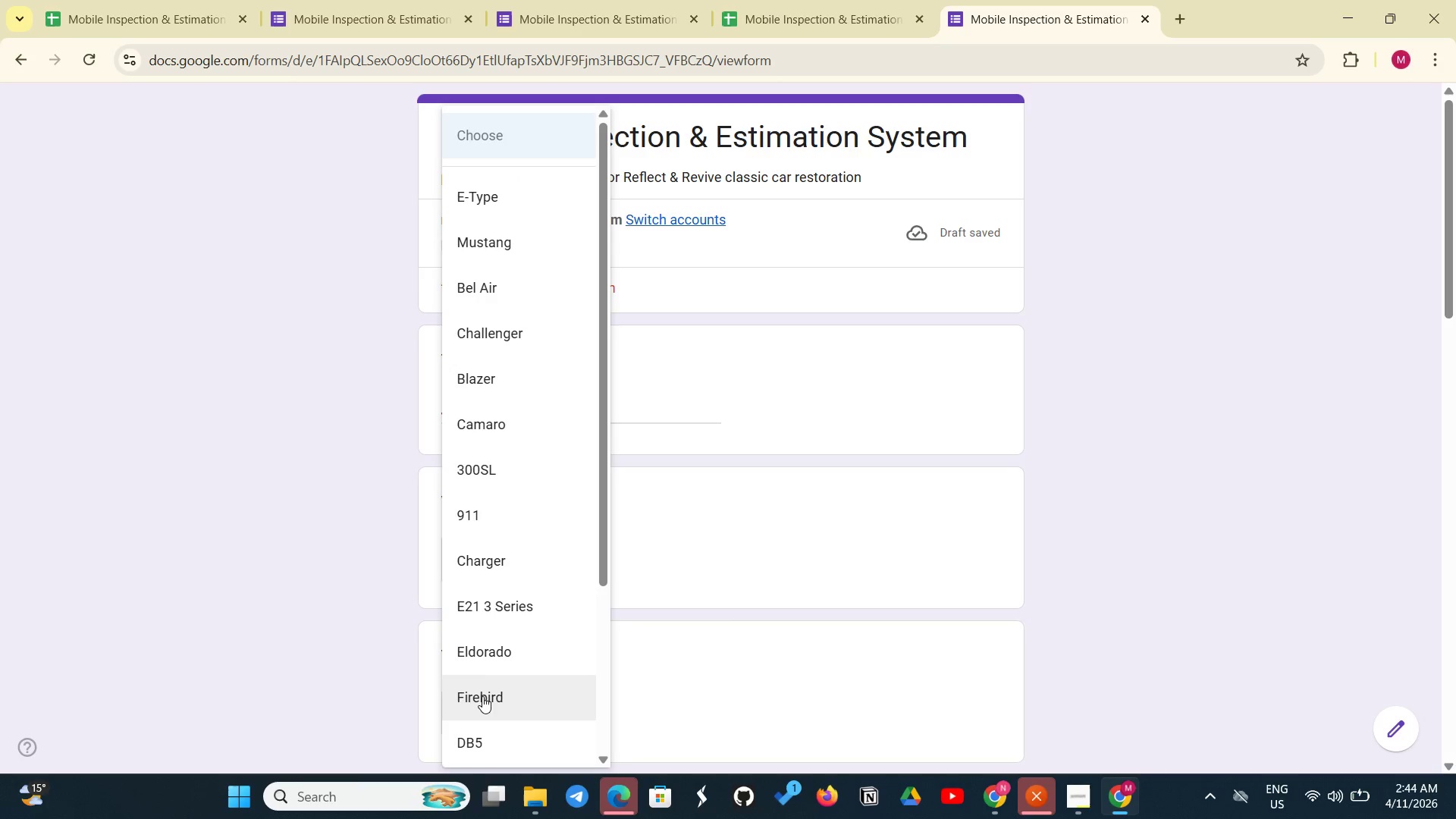 
scroll: coordinate [481, 707], scroll_direction: down, amount: 4.0
 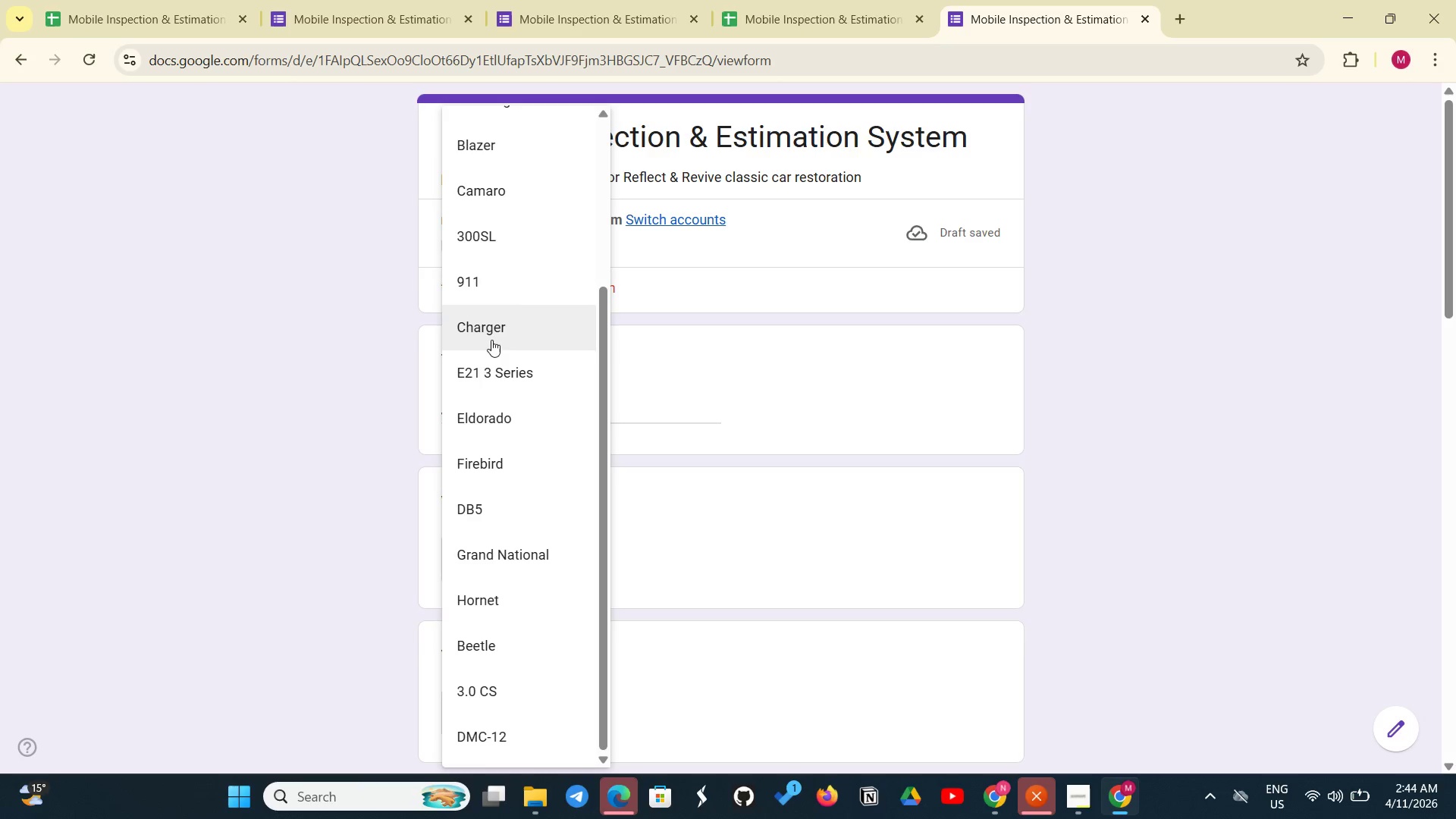 
left_click([499, 329])
 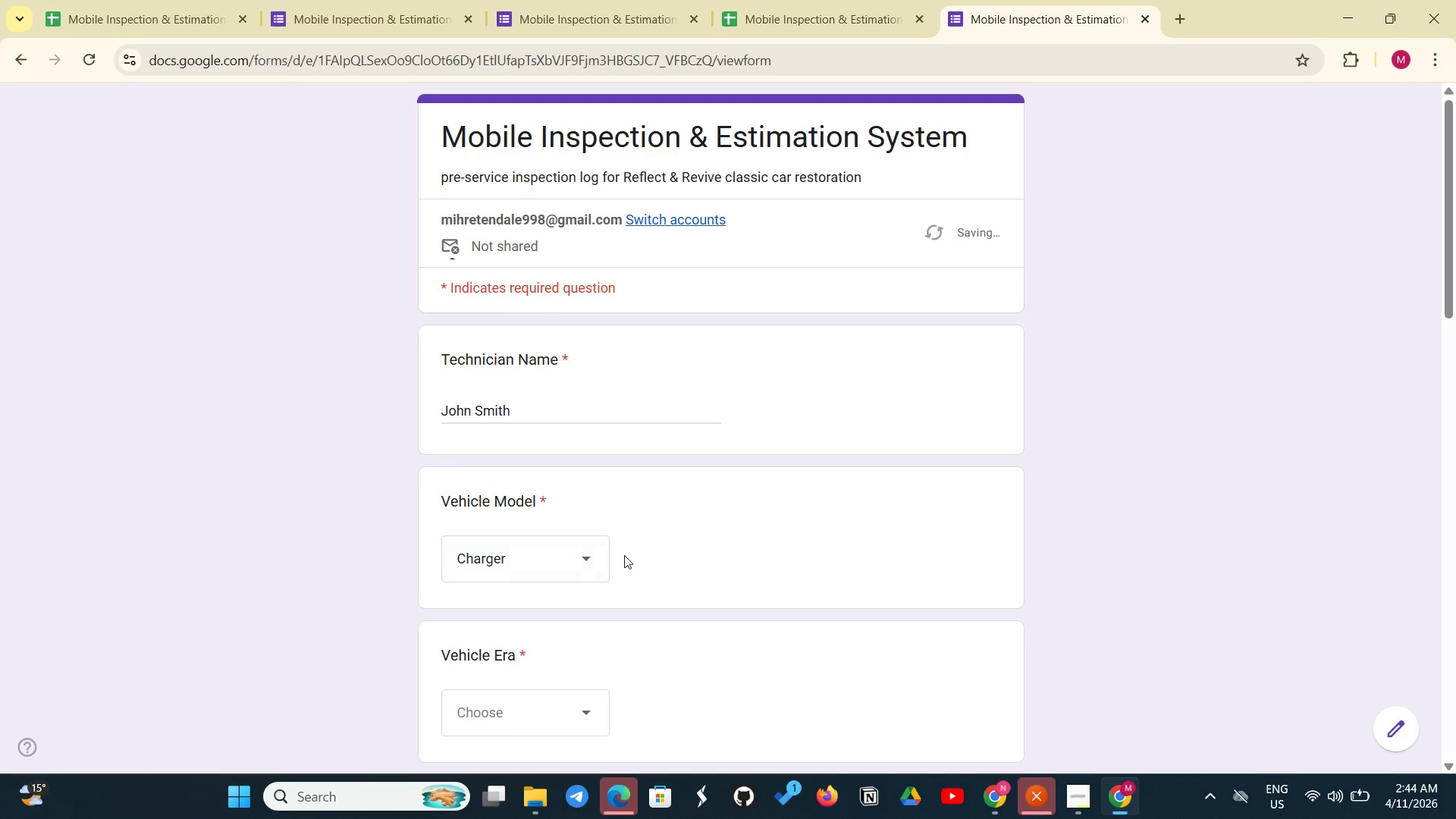 
scroll: coordinate [624, 555], scroll_direction: down, amount: 2.0
 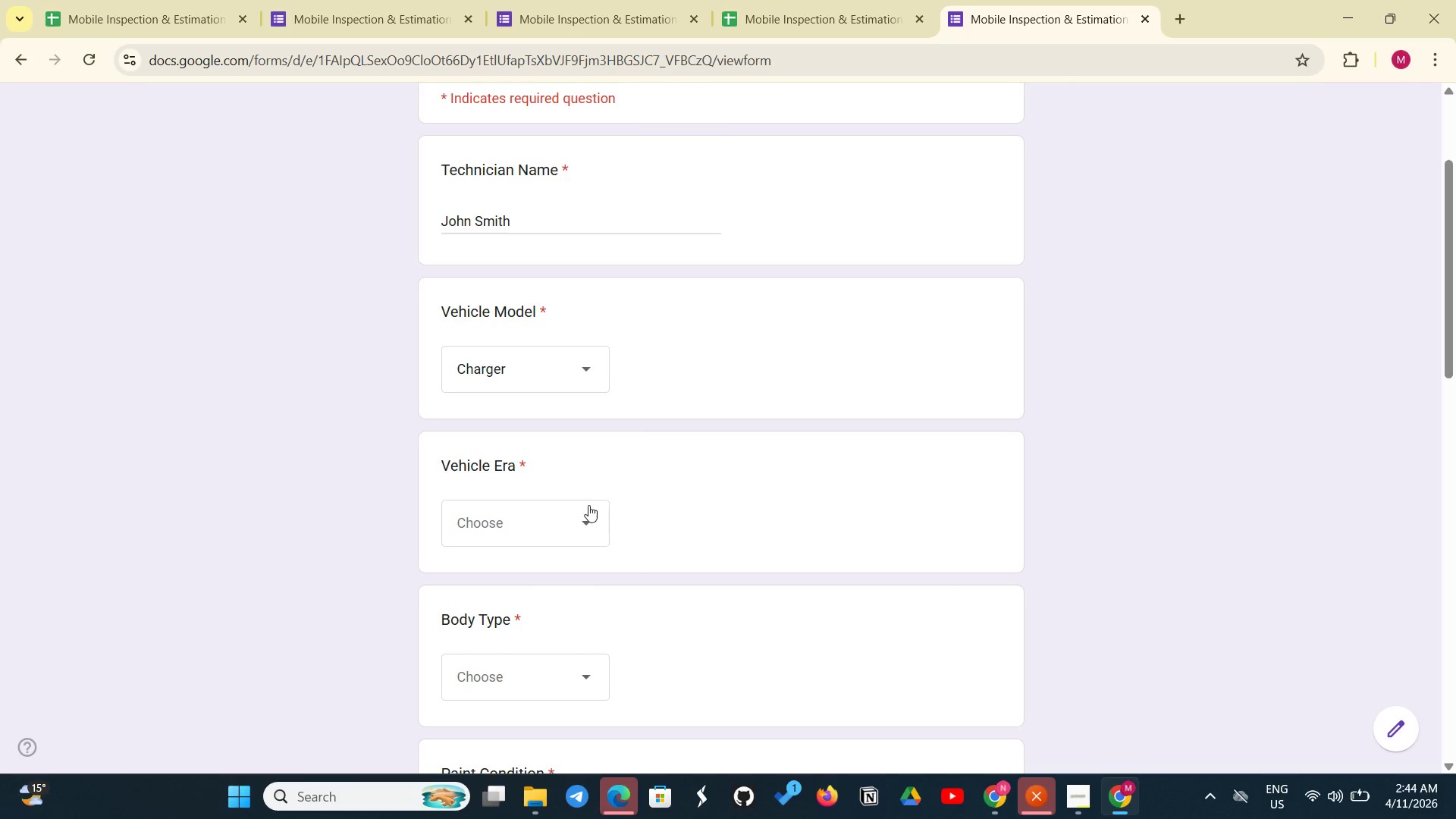 
left_click([588, 505])
 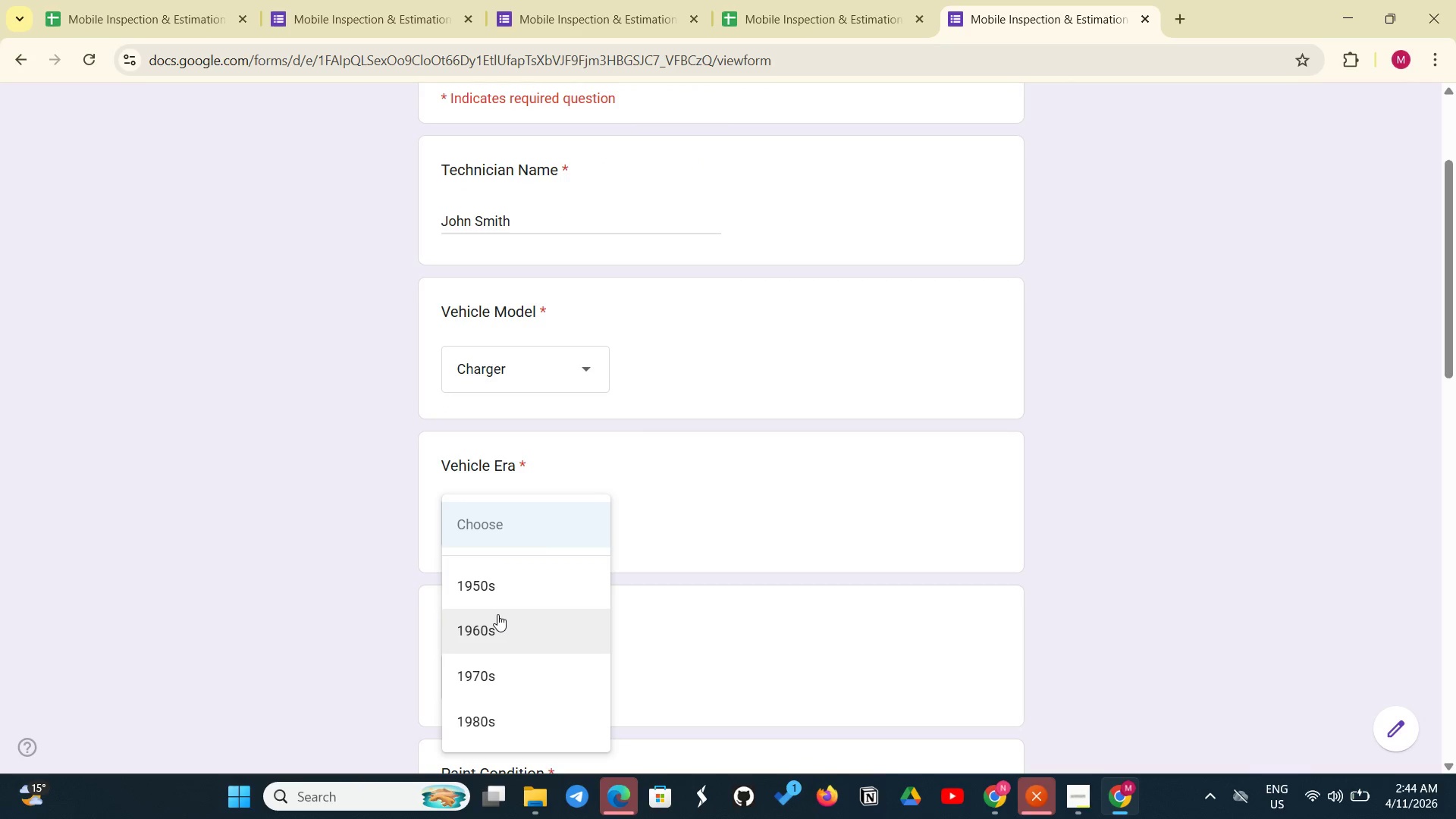 
left_click([497, 616])
 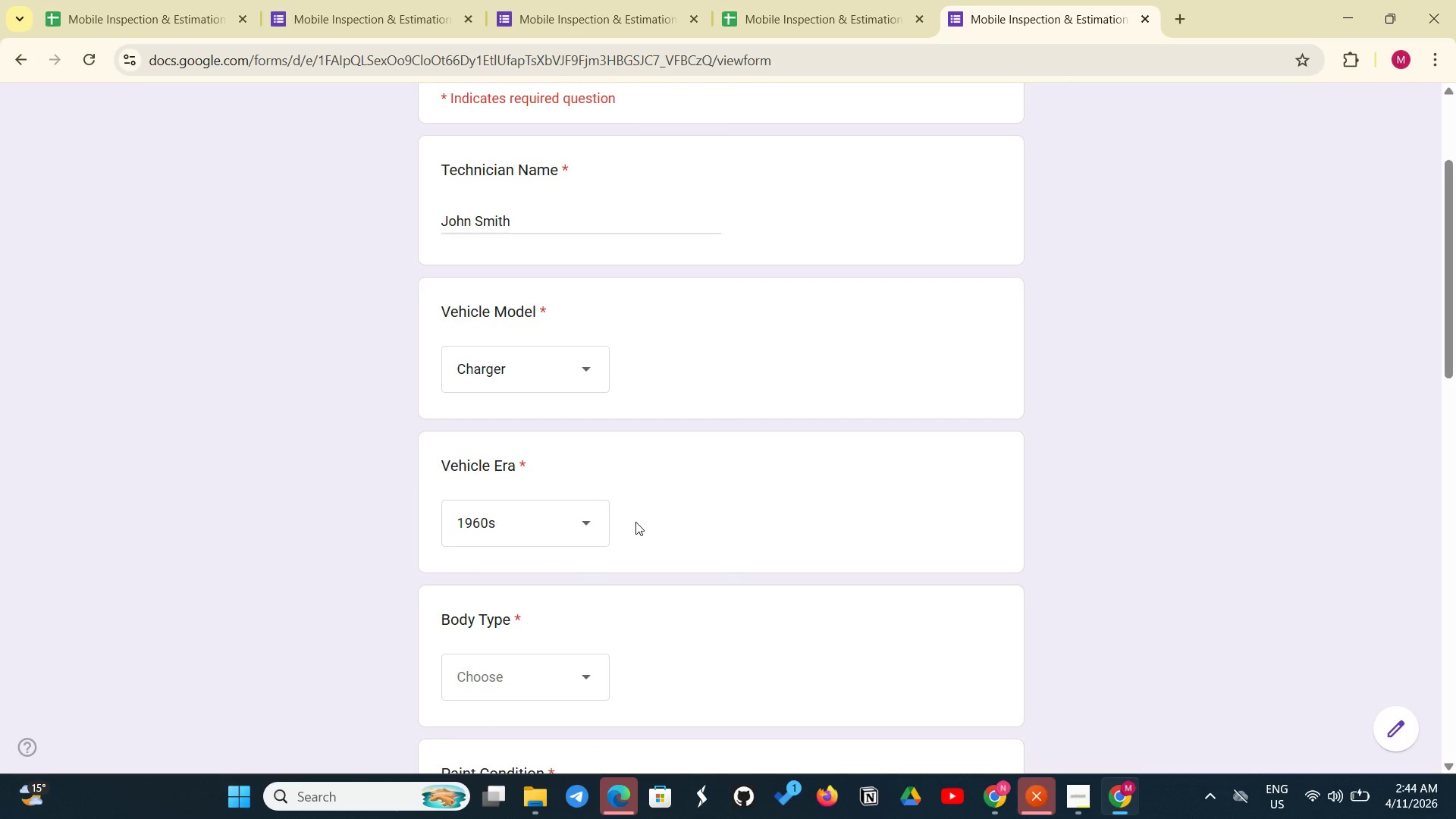 
scroll: coordinate [637, 522], scroll_direction: down, amount: 4.0
 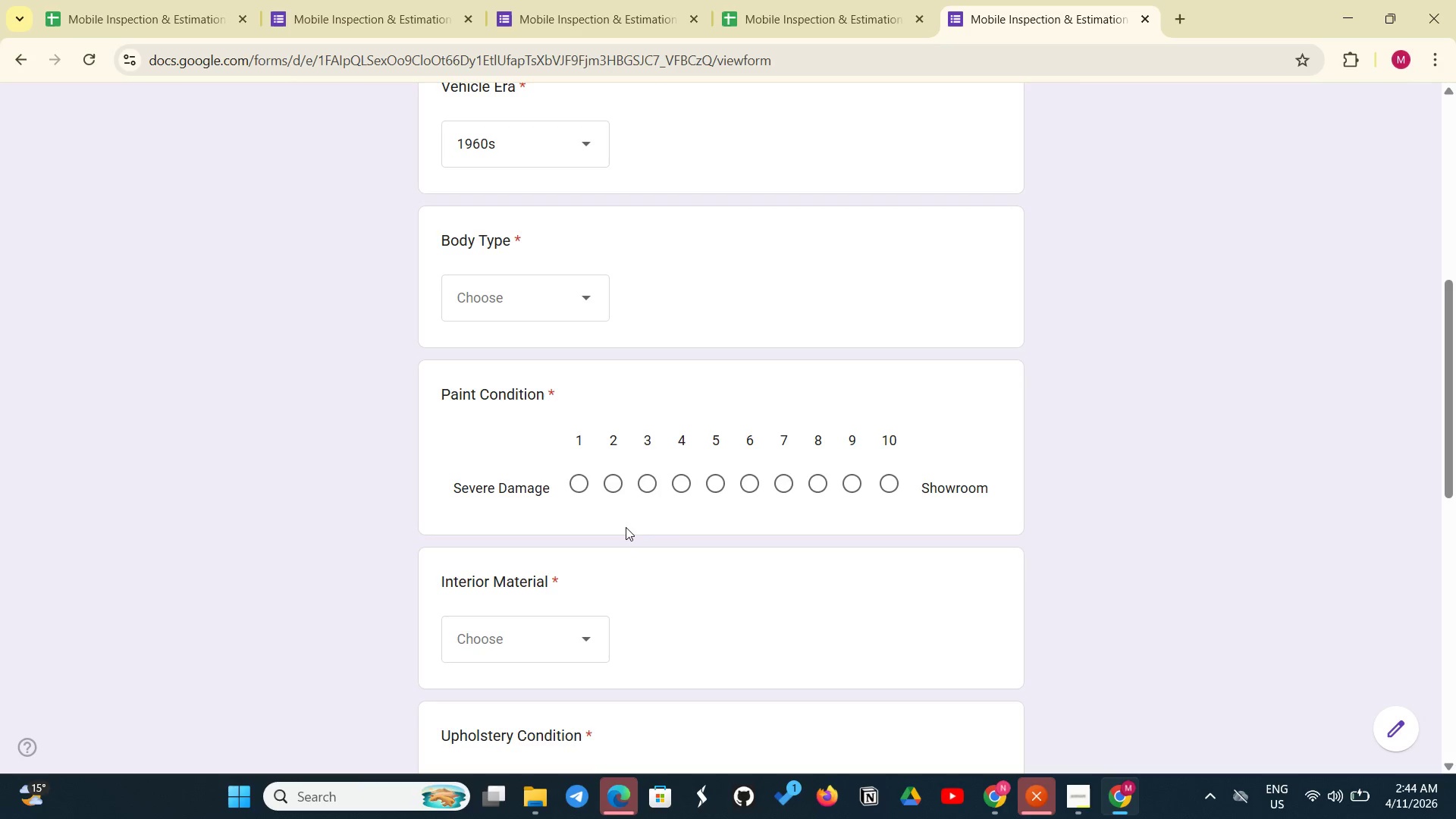 
left_click([555, 316])
 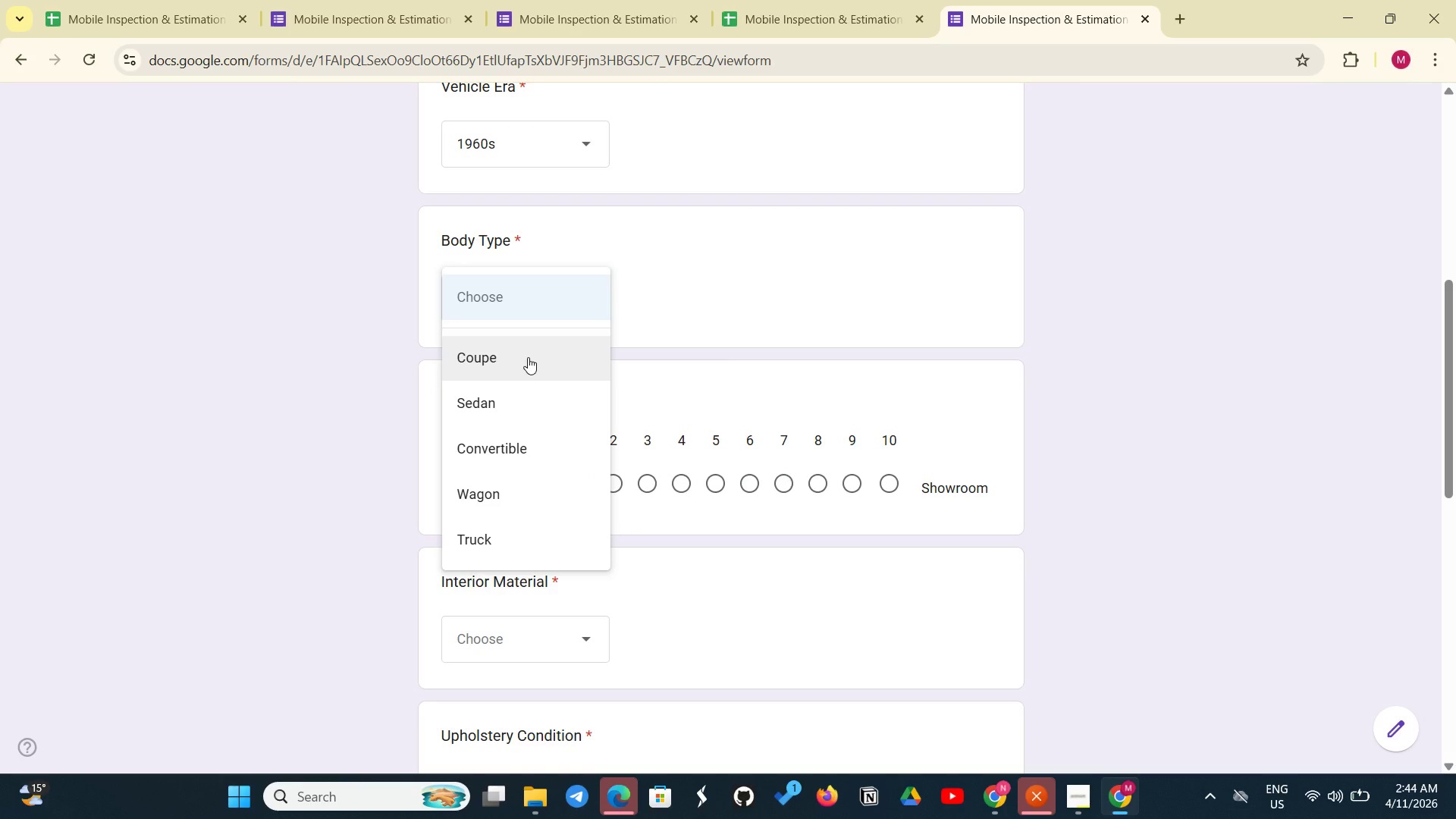 
left_click([528, 357])
 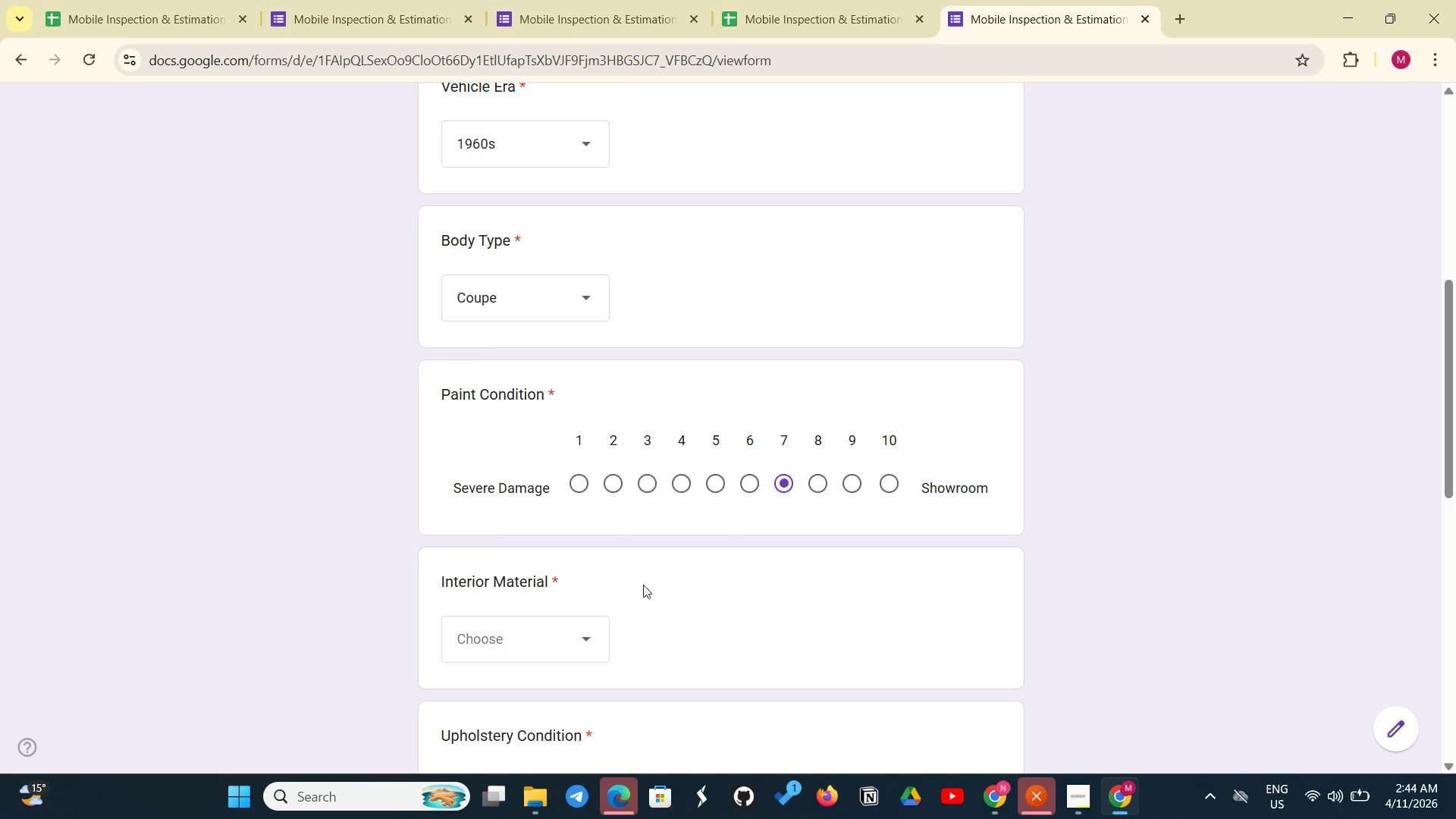 
left_click([592, 623])
 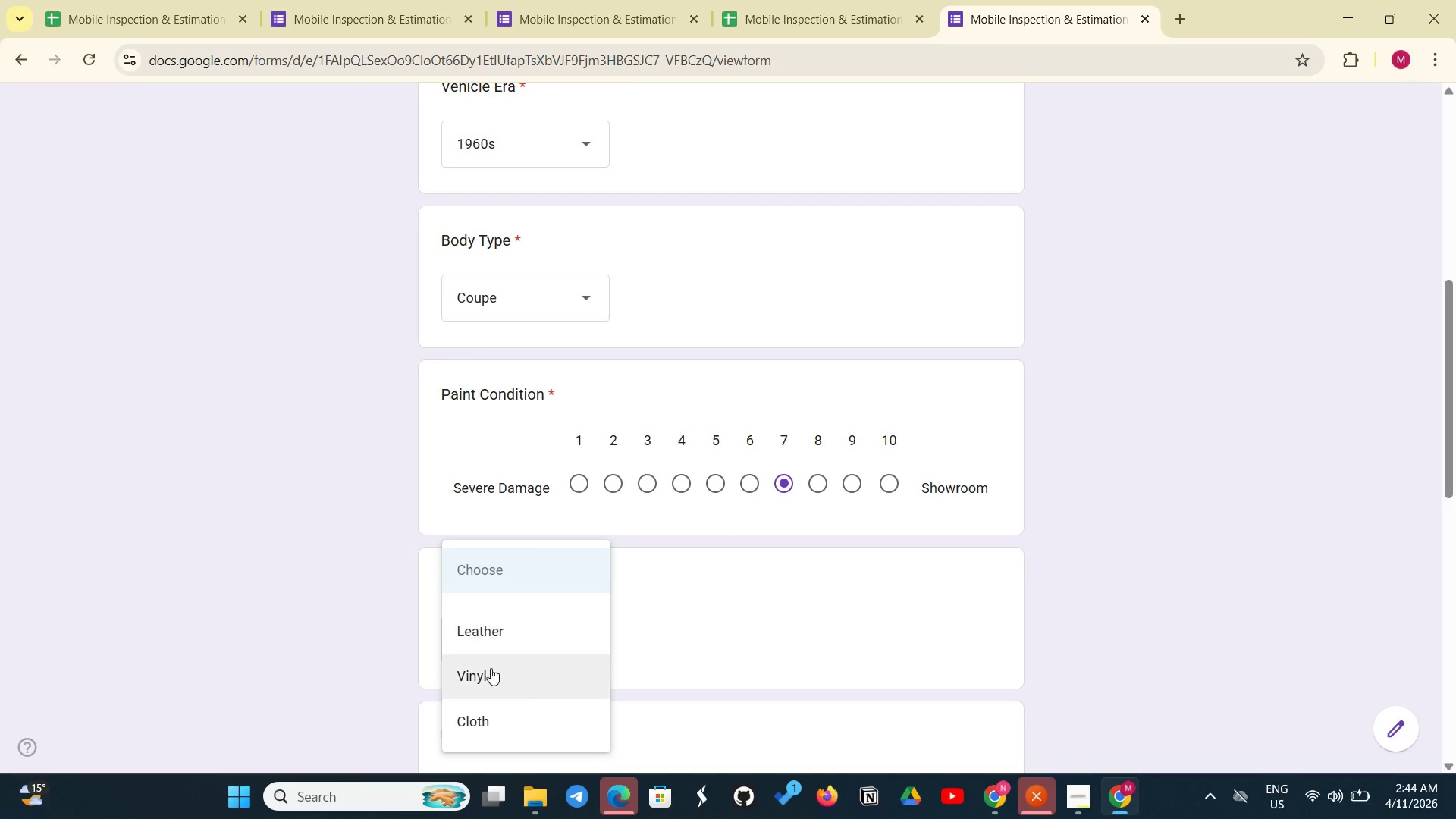 
left_click([491, 668])
 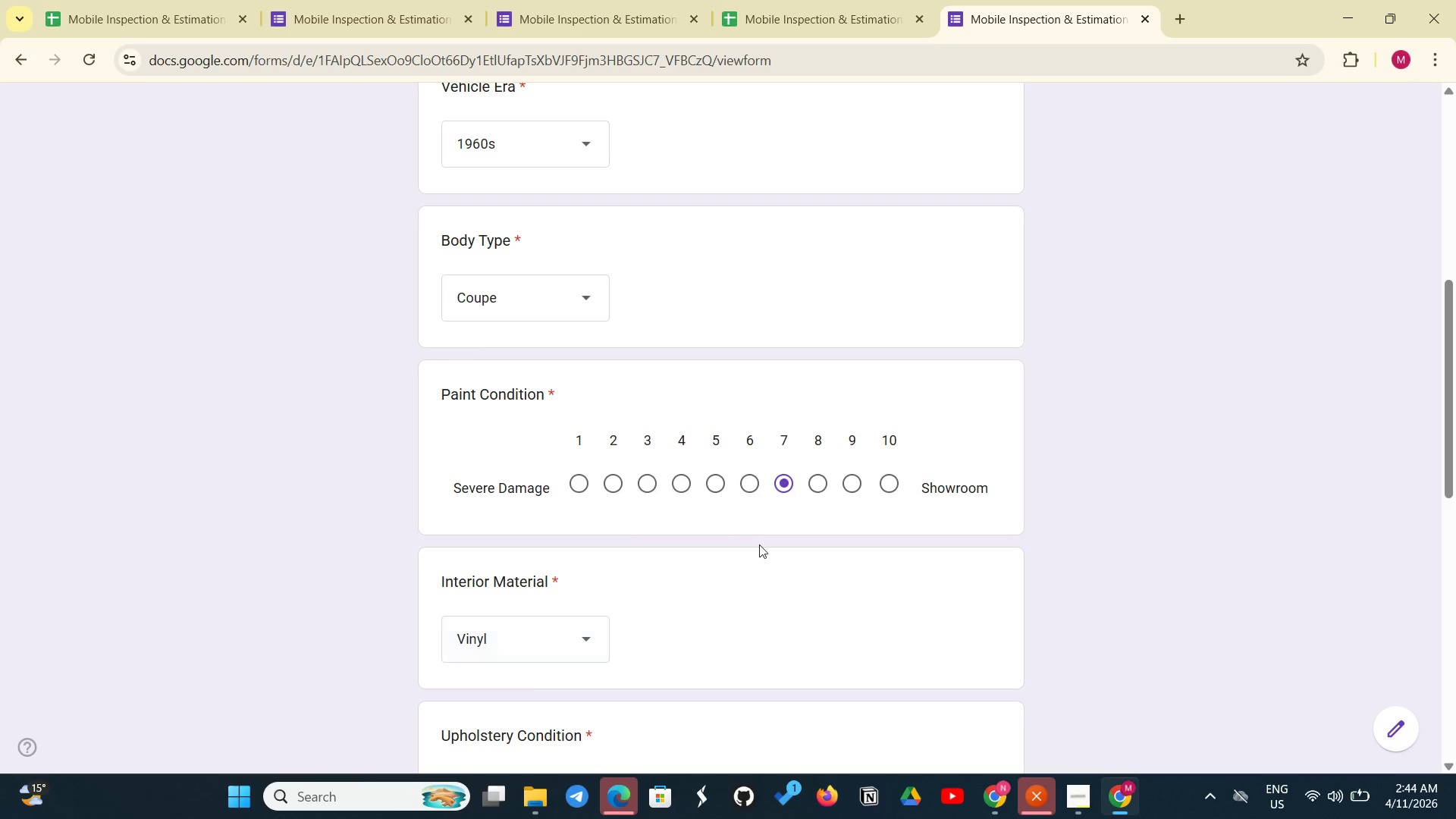 
scroll: coordinate [759, 544], scroll_direction: down, amount: 4.0
 